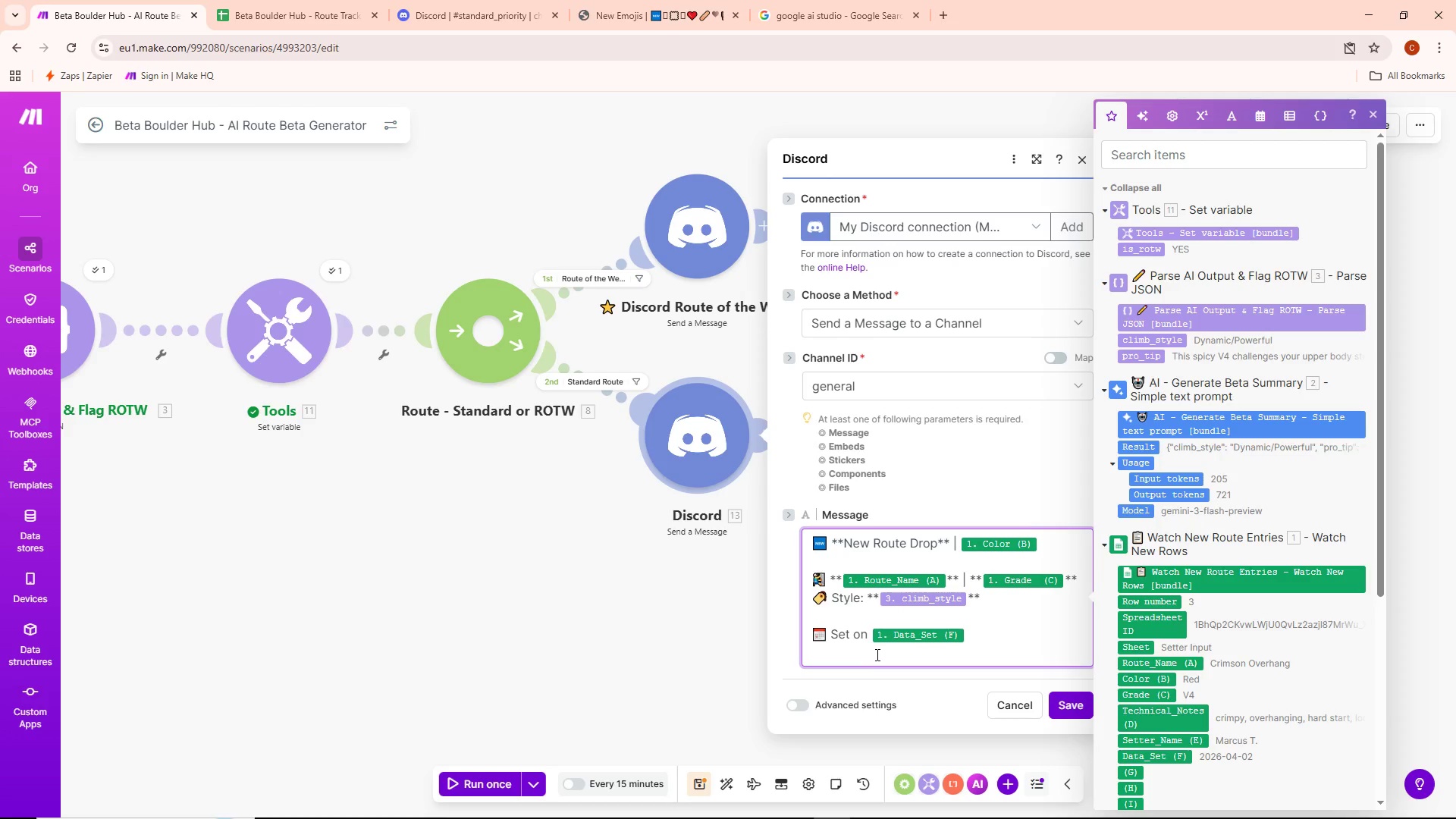 
left_click([822, 623])
 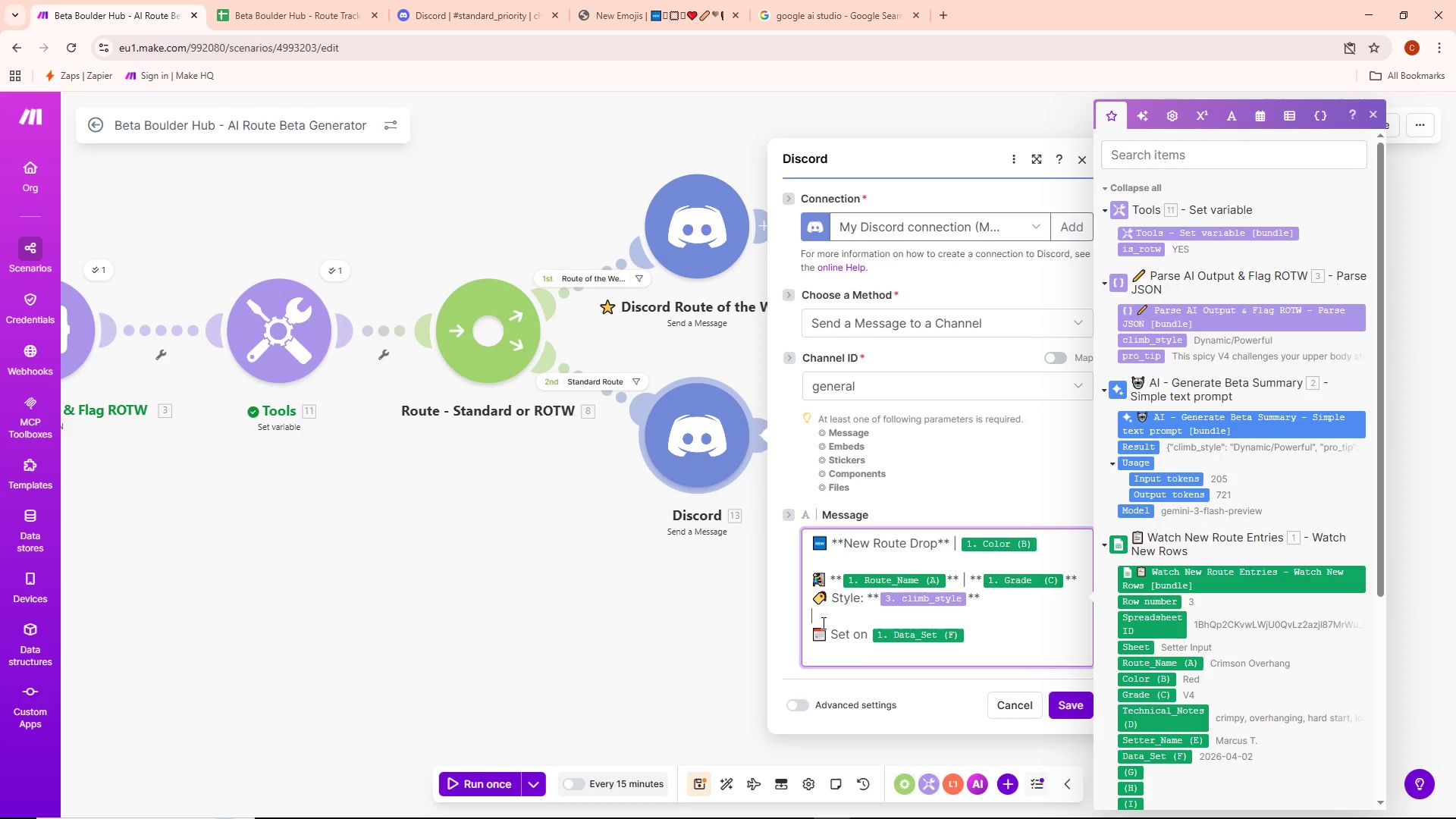 
key(Enter)
 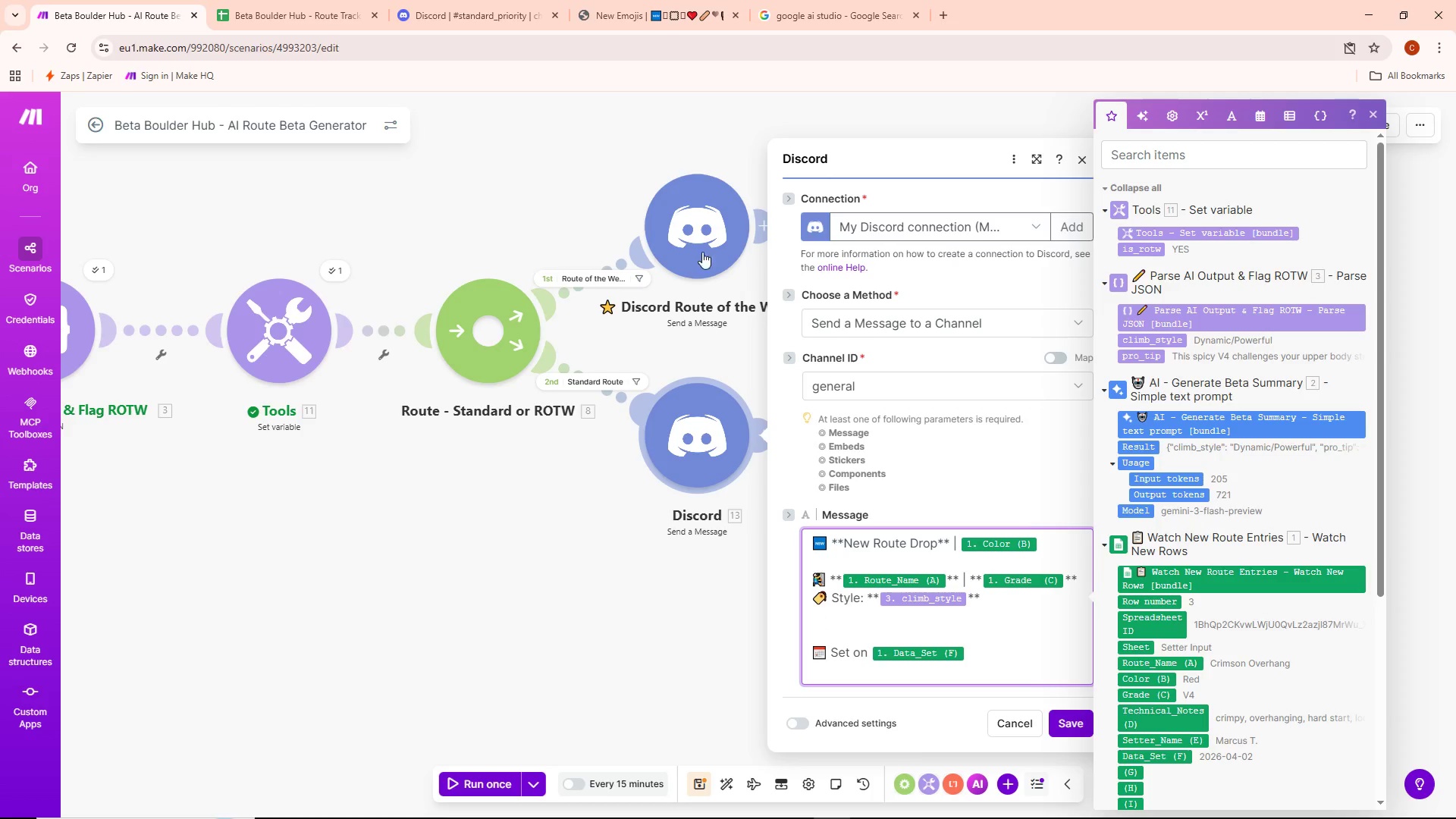 
double_click([687, 198])
 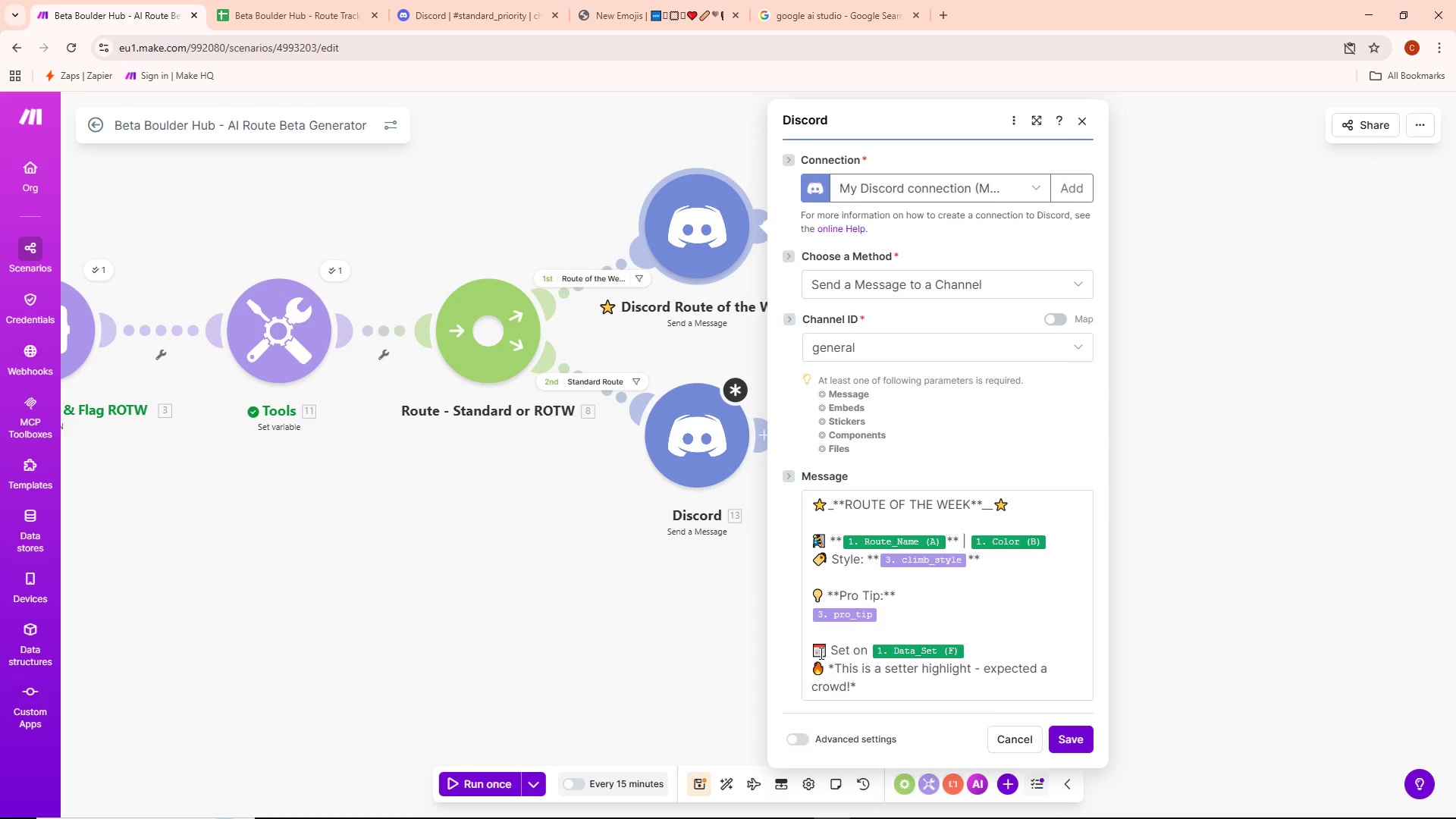 
left_click_drag(start_coordinate=[817, 591], to_coordinate=[886, 607])
 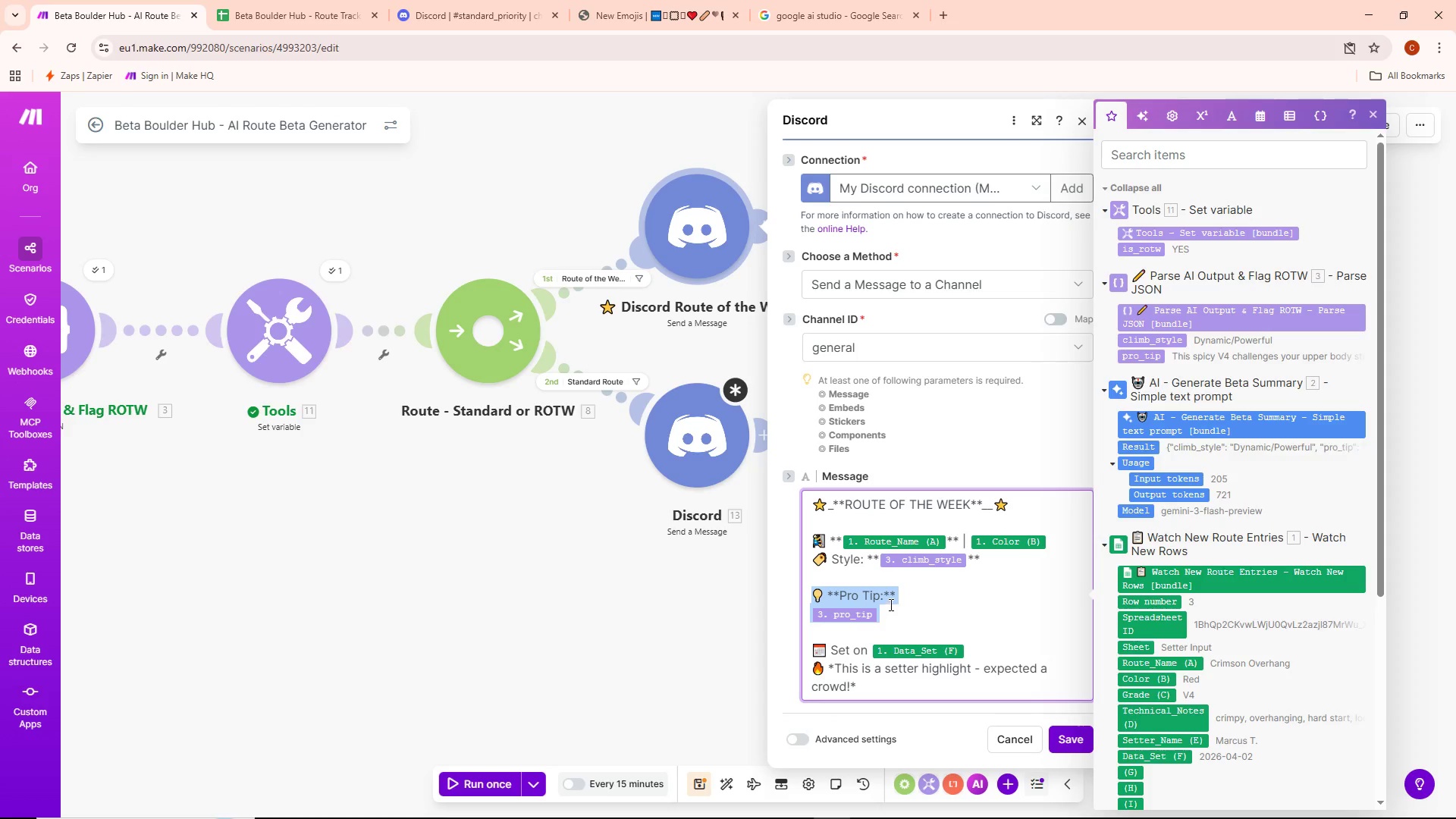 
key(Control+C)
 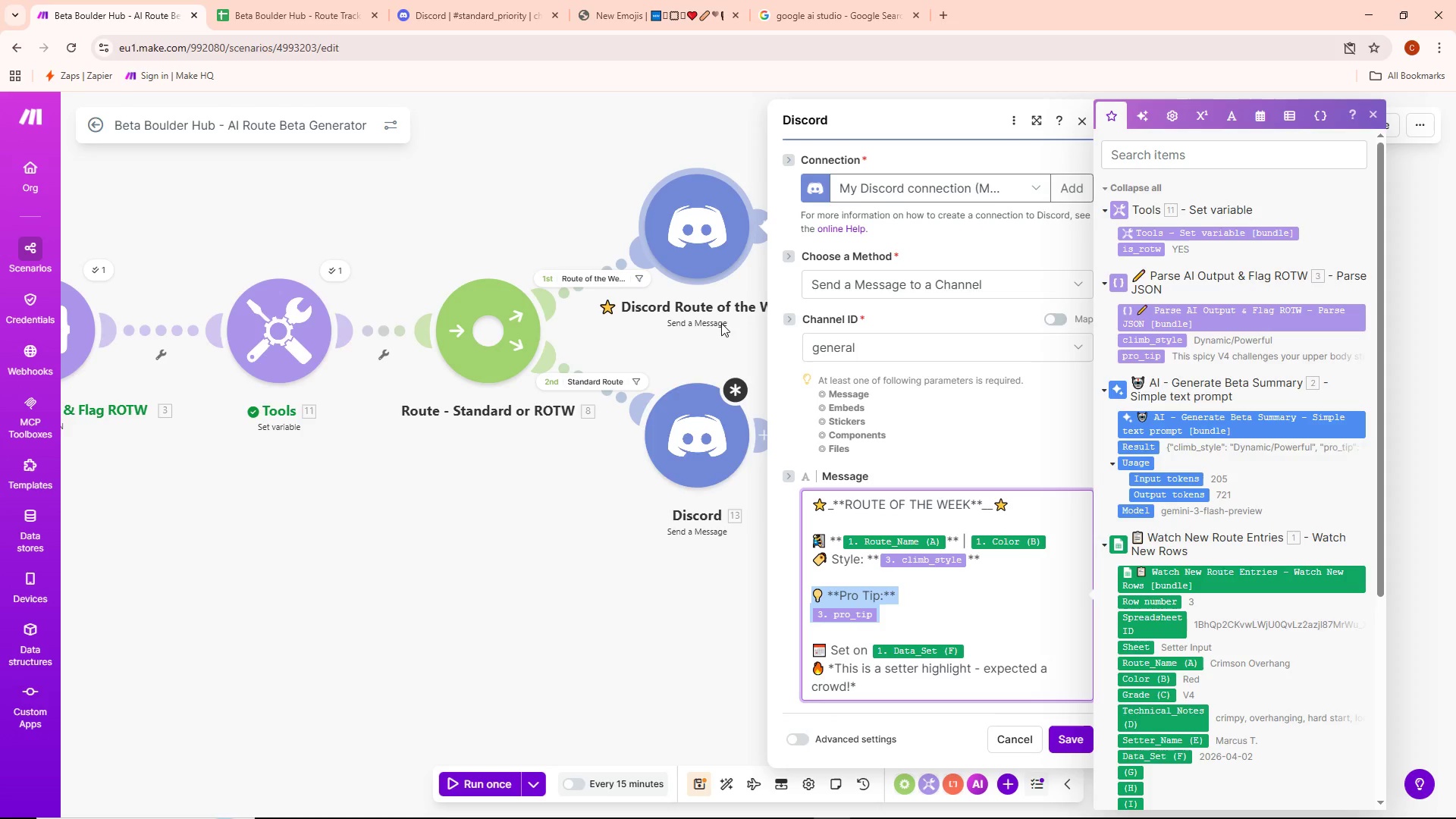 
double_click([704, 463])
 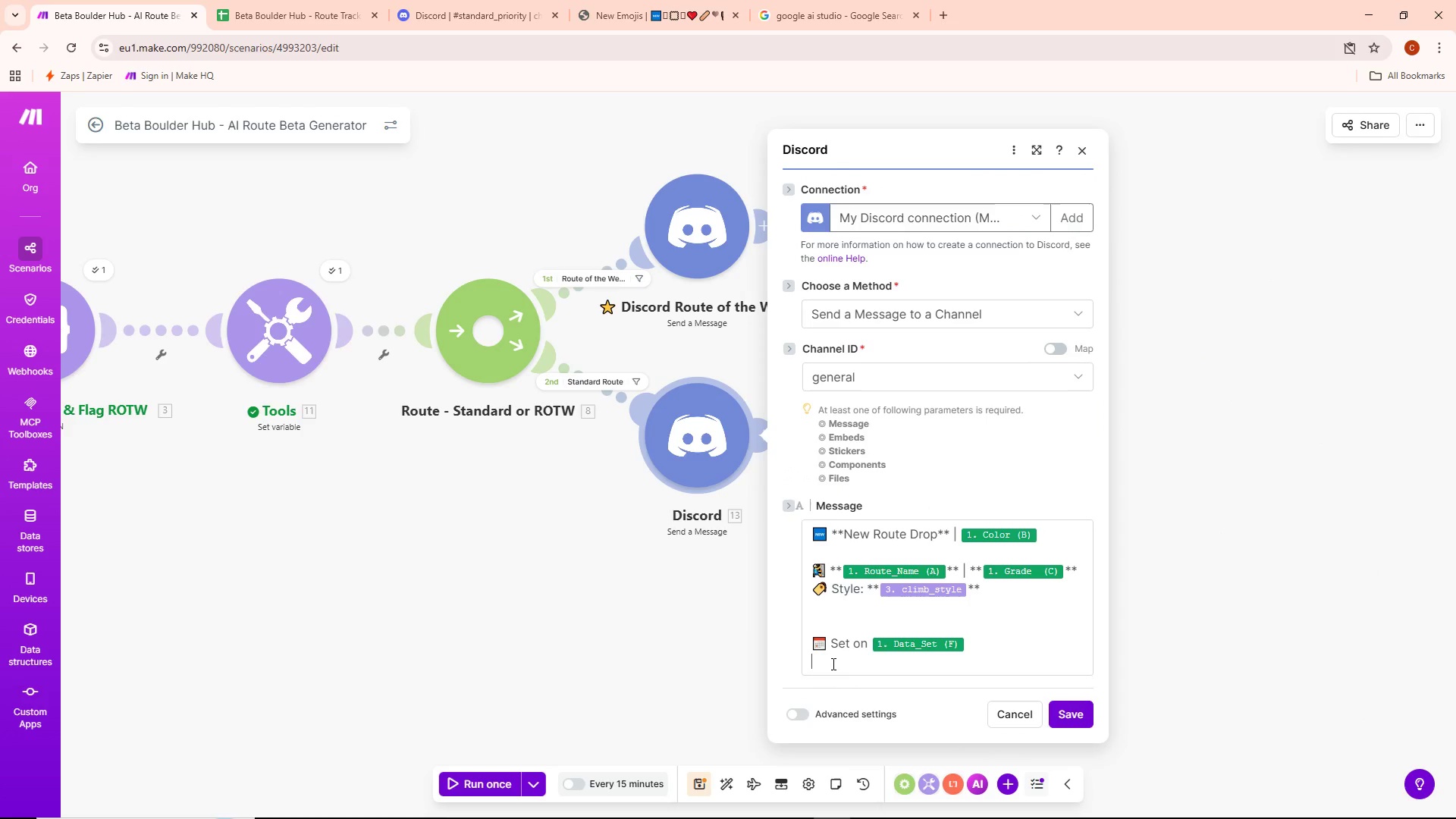 
double_click([822, 613])
 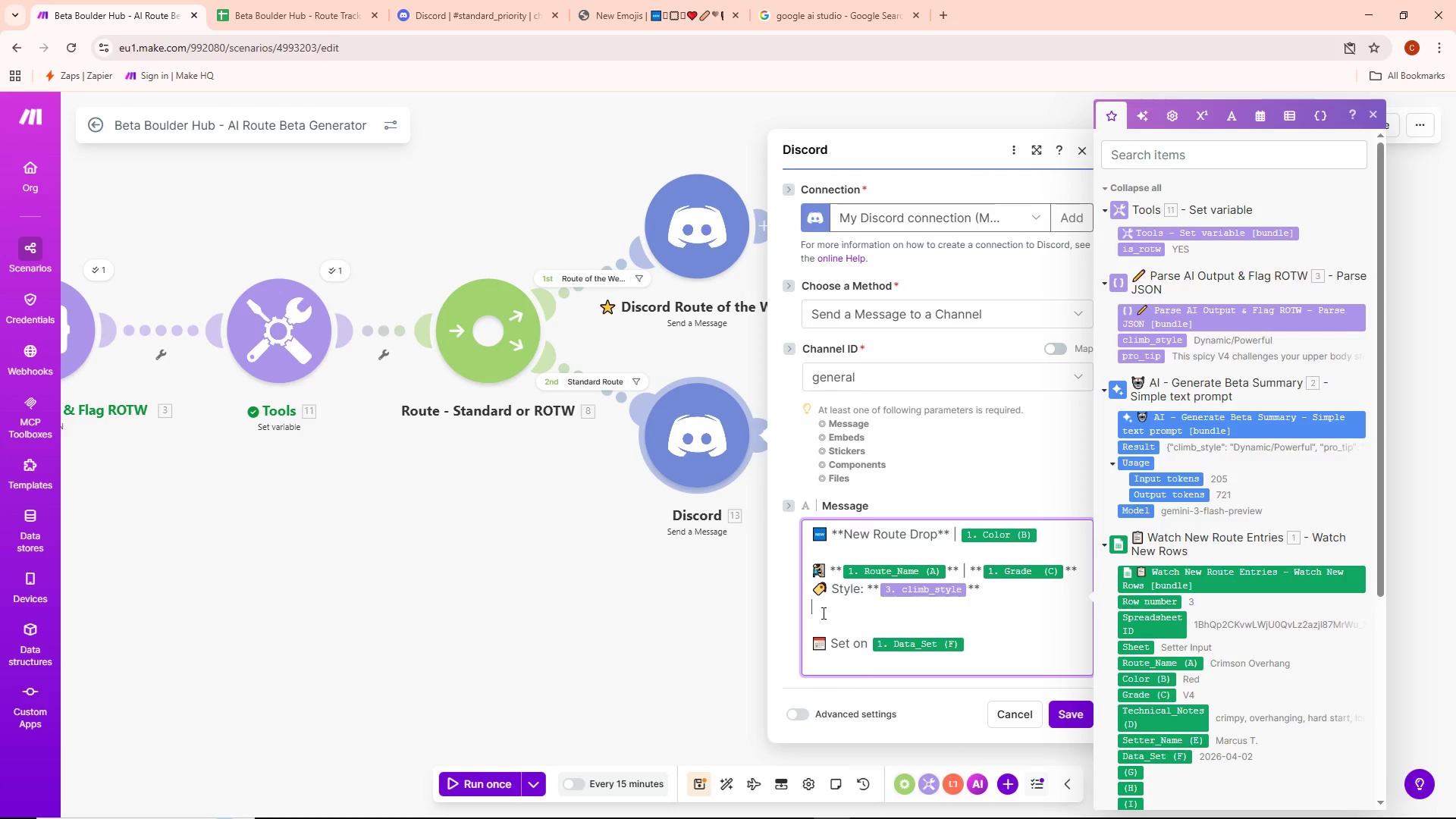 
key(Control+ControlLeft)
 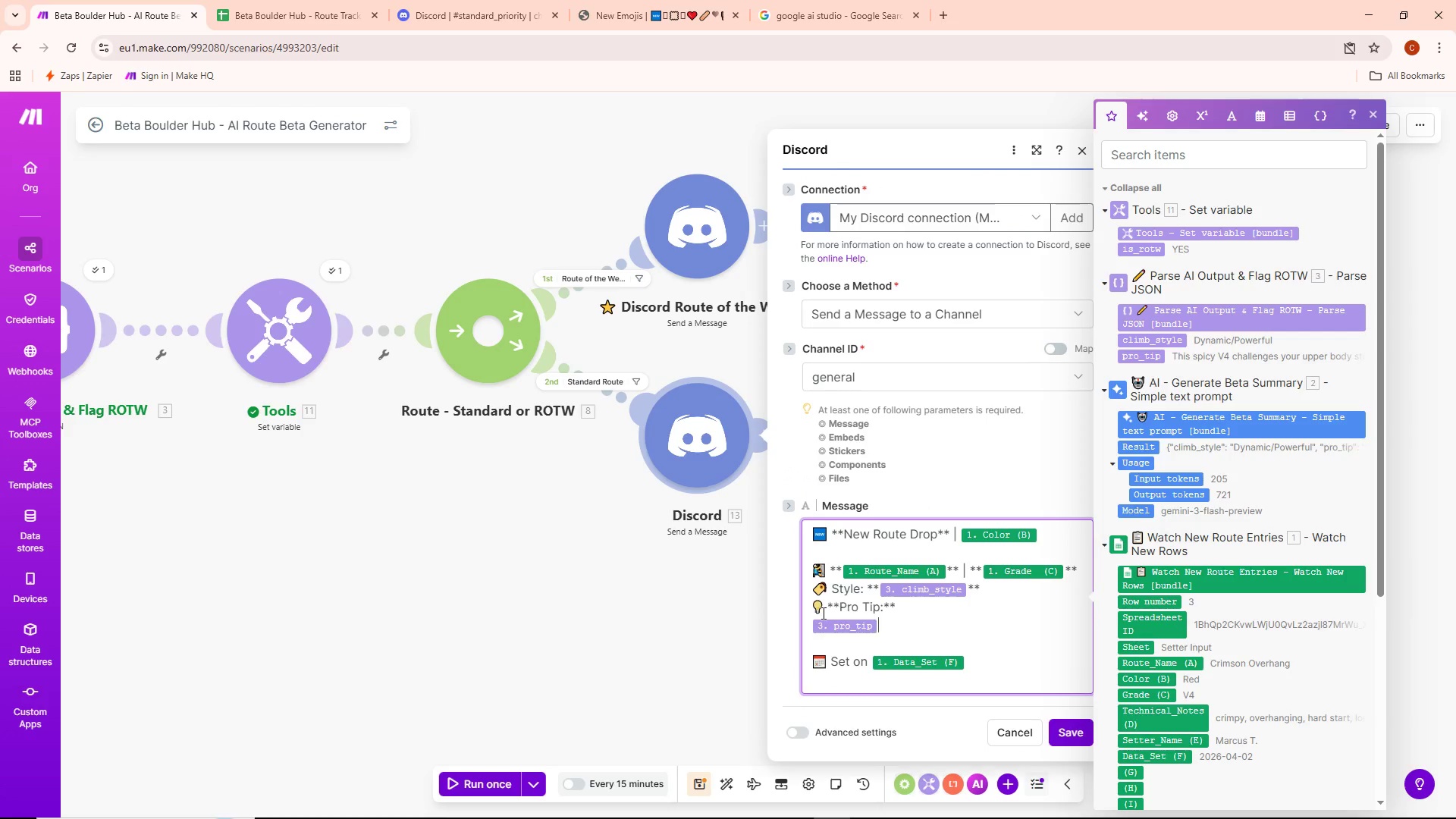 
key(Control+V)
 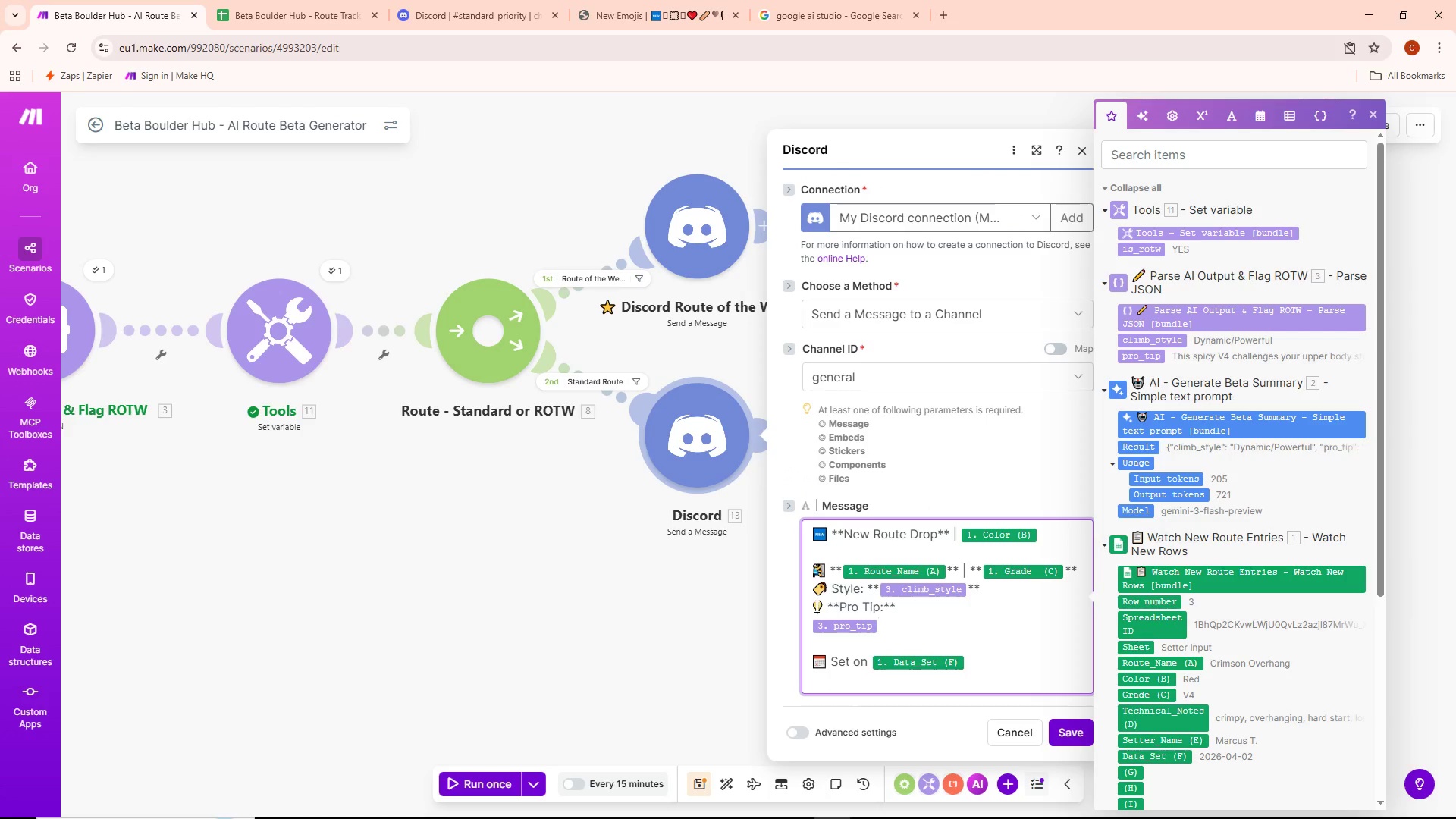 
left_click([815, 606])
 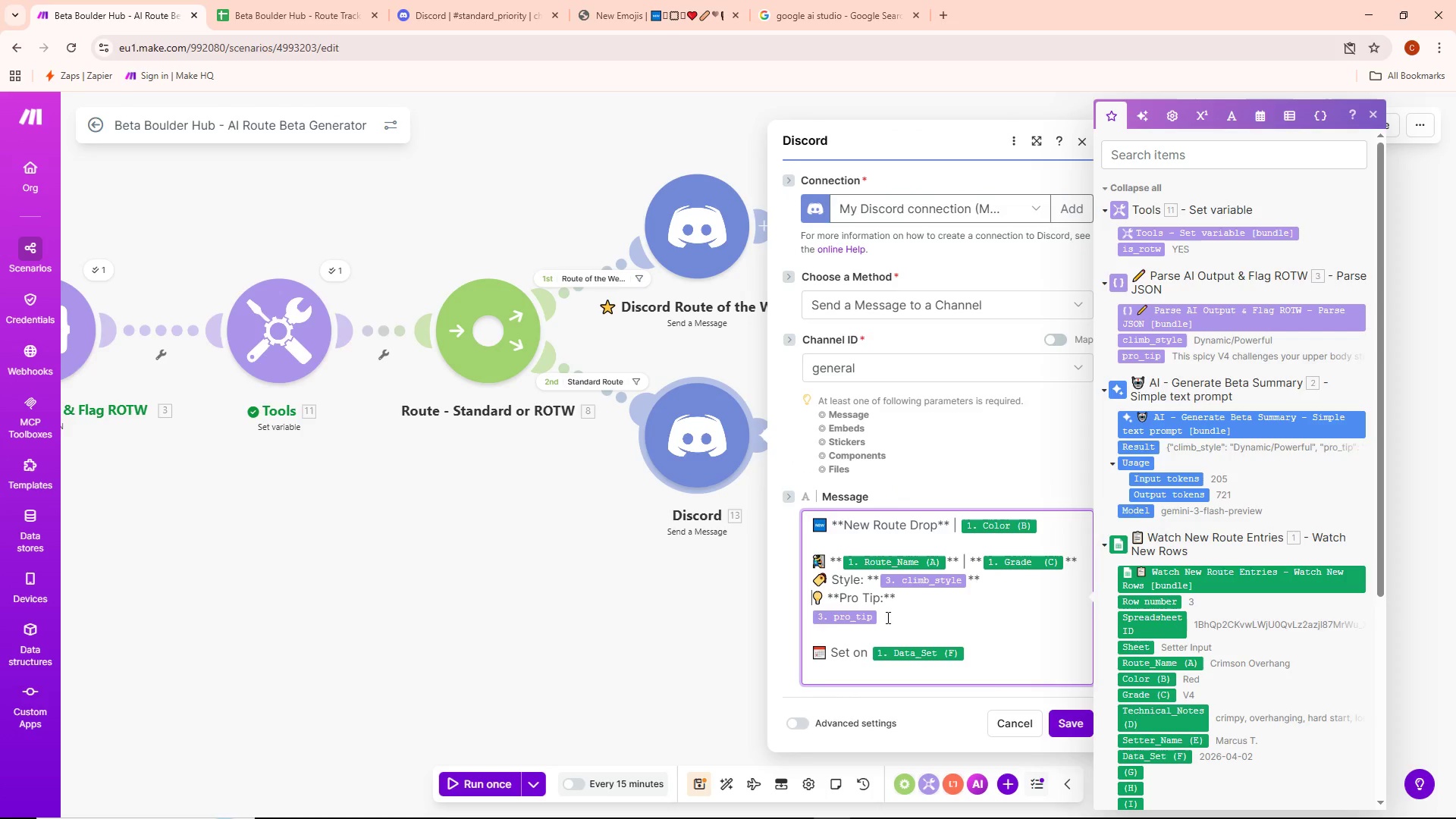 
key(Enter)
 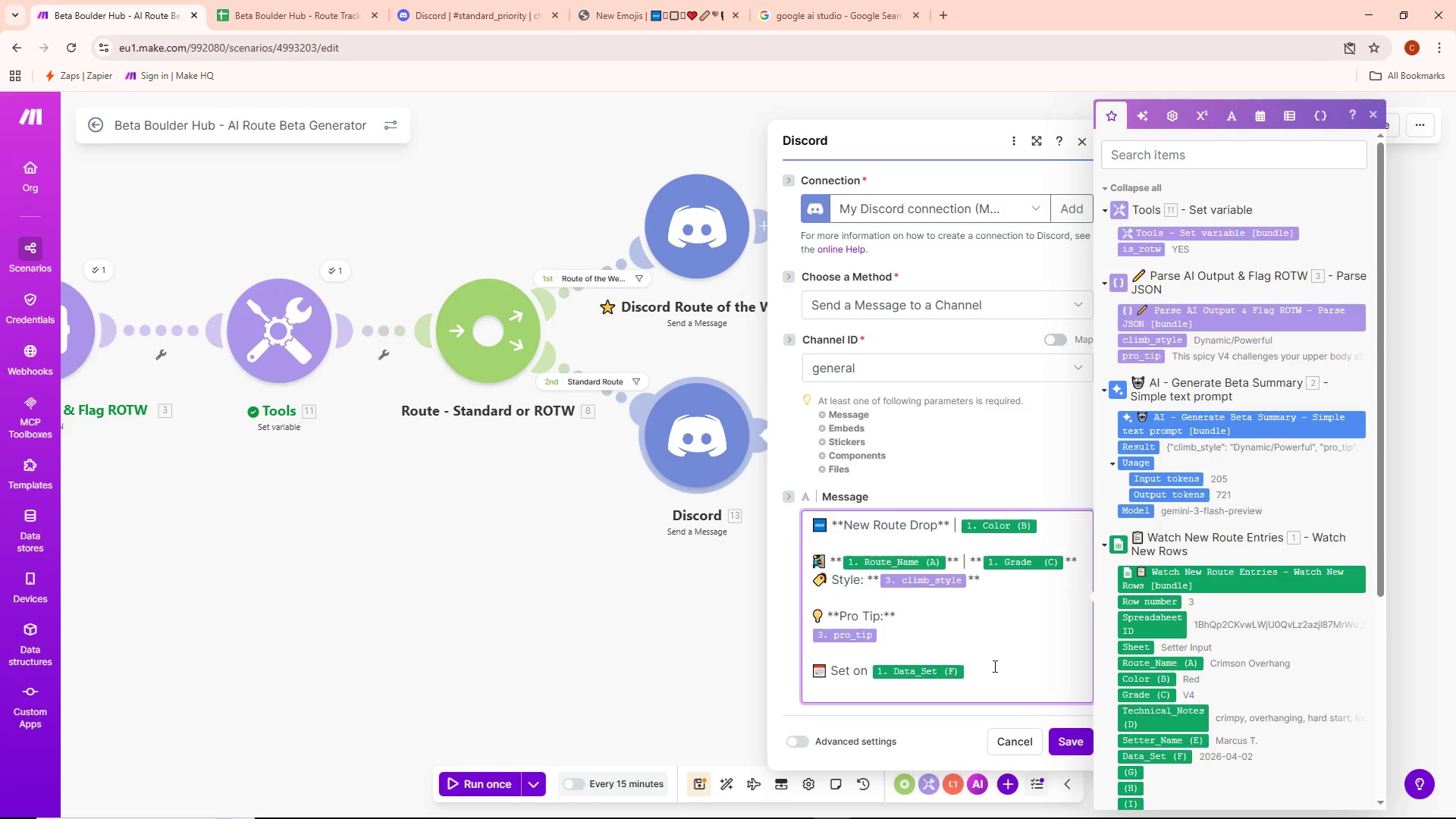 
left_click([1005, 667])
 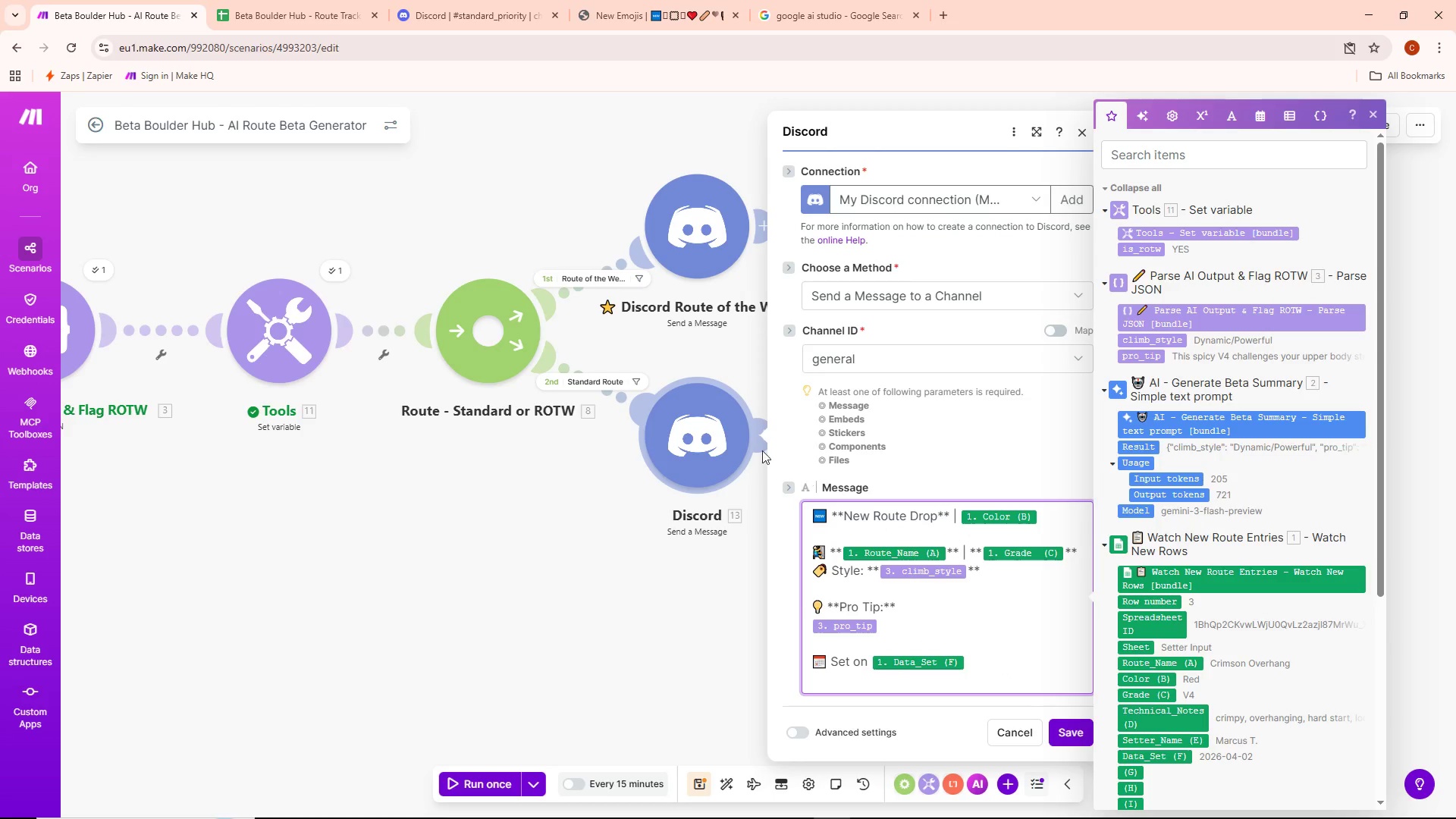 
double_click([697, 255])
 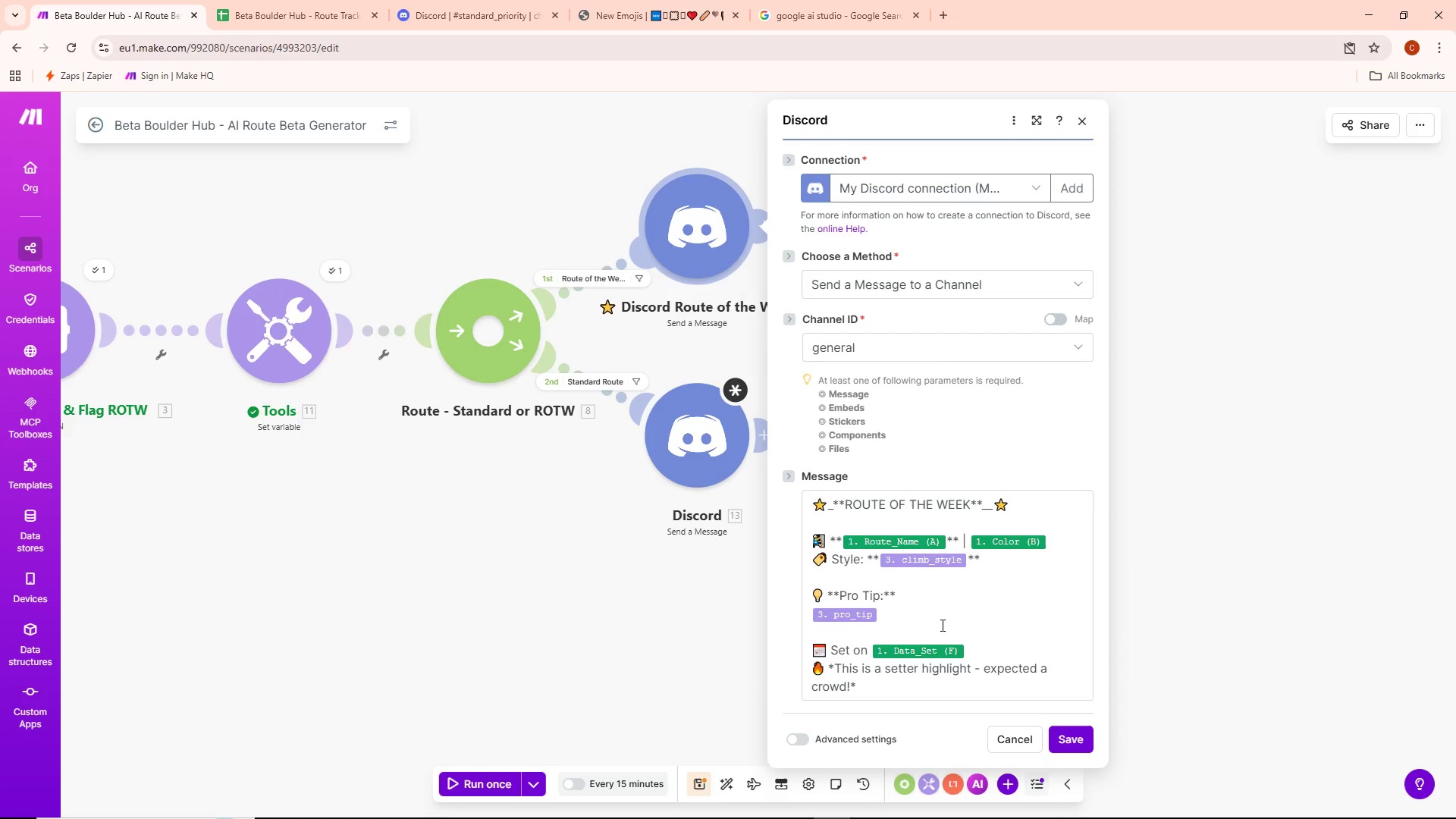 
scroll: coordinate [941, 624], scroll_direction: down, amount: 1.0
 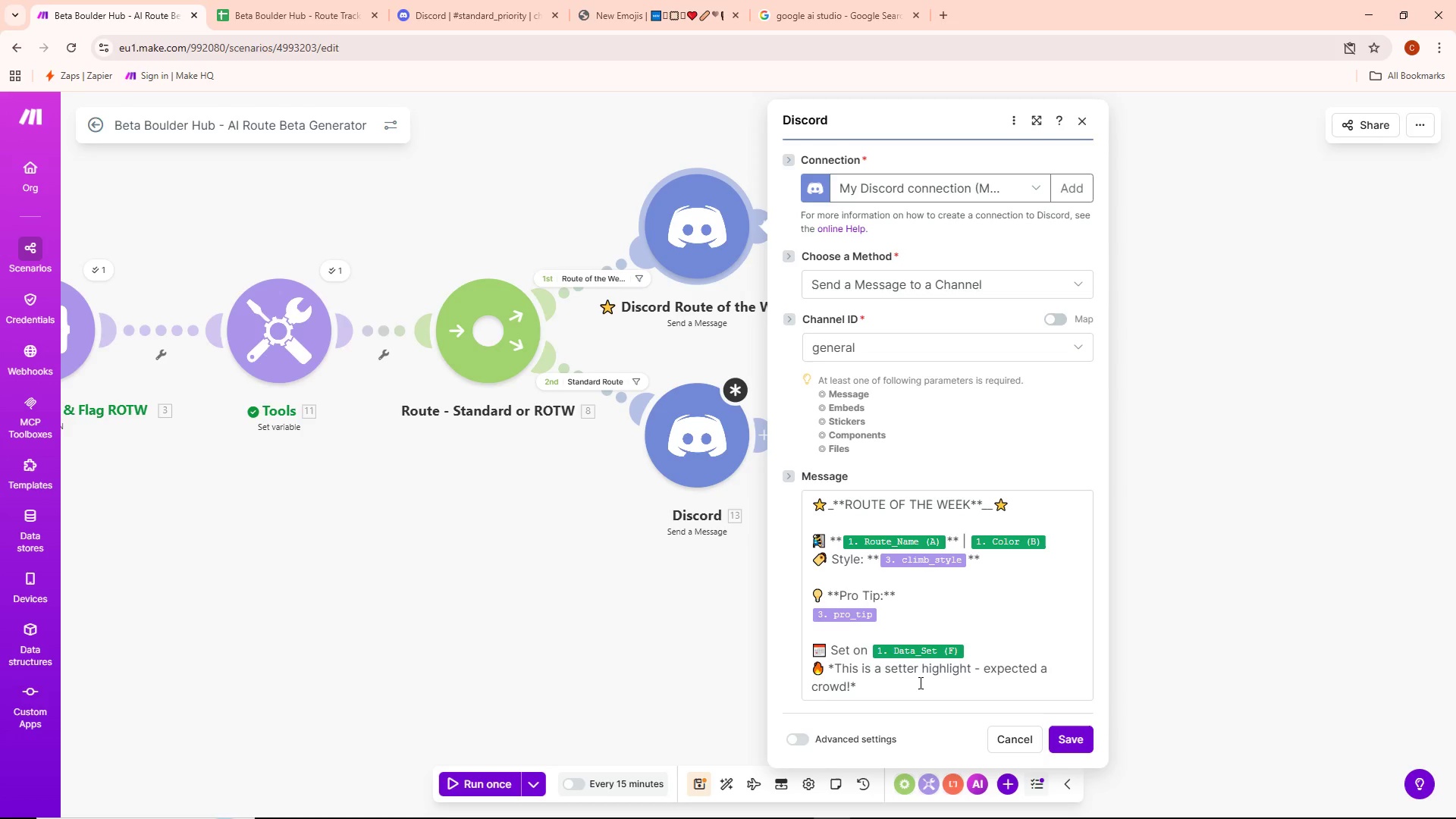 
wait(25.17)
 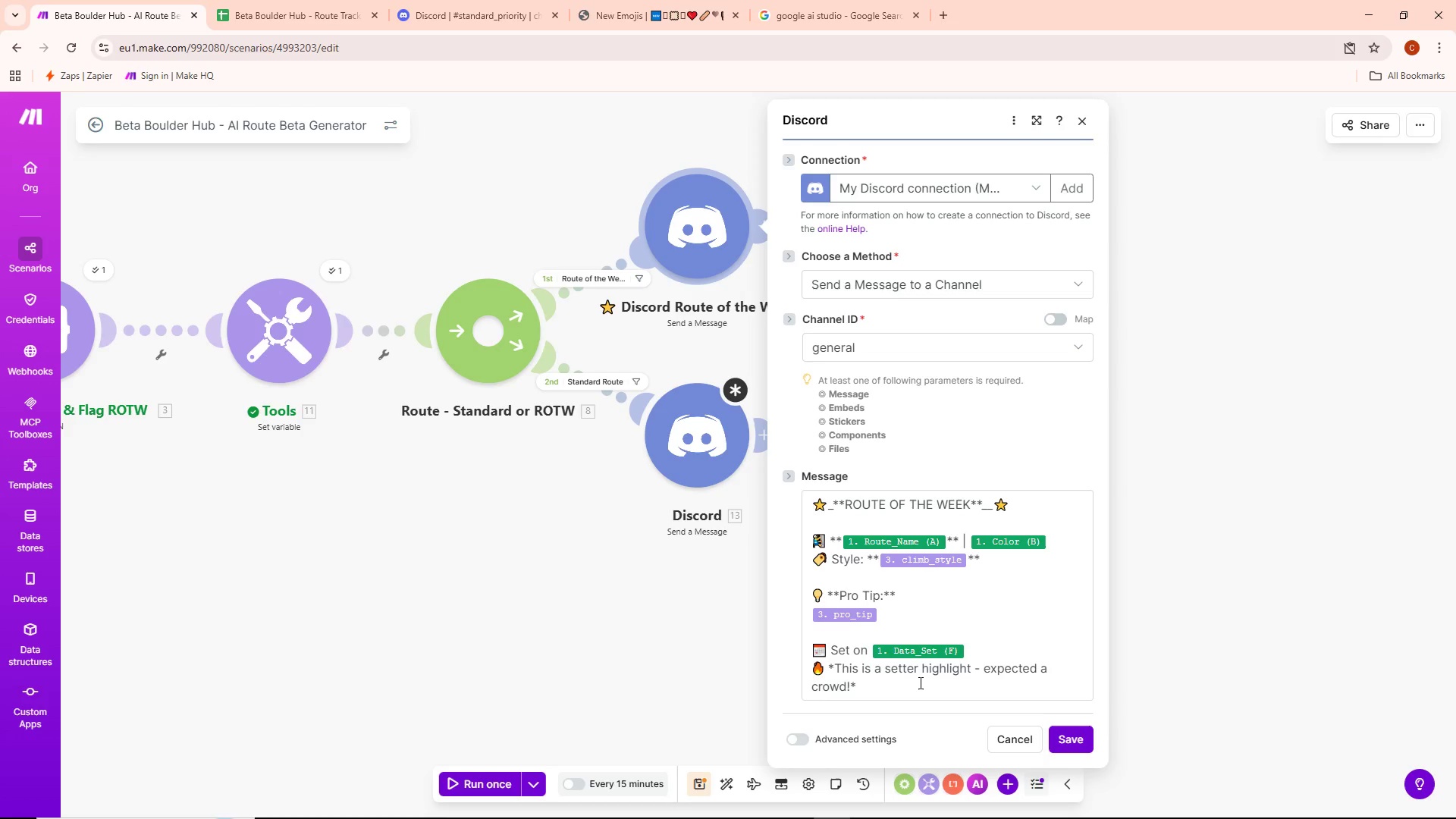 
double_click([687, 235])
 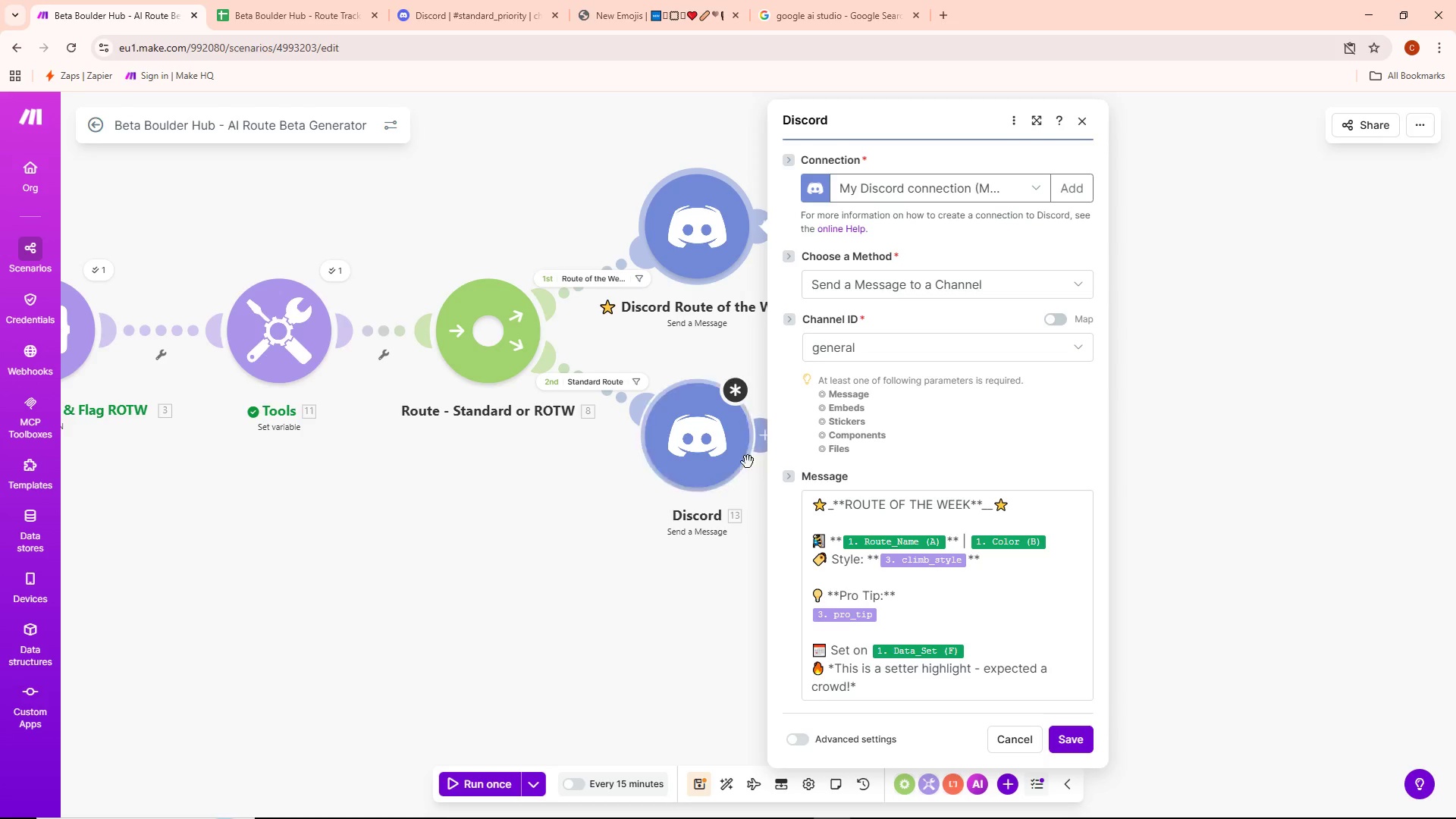 
double_click([721, 466])
 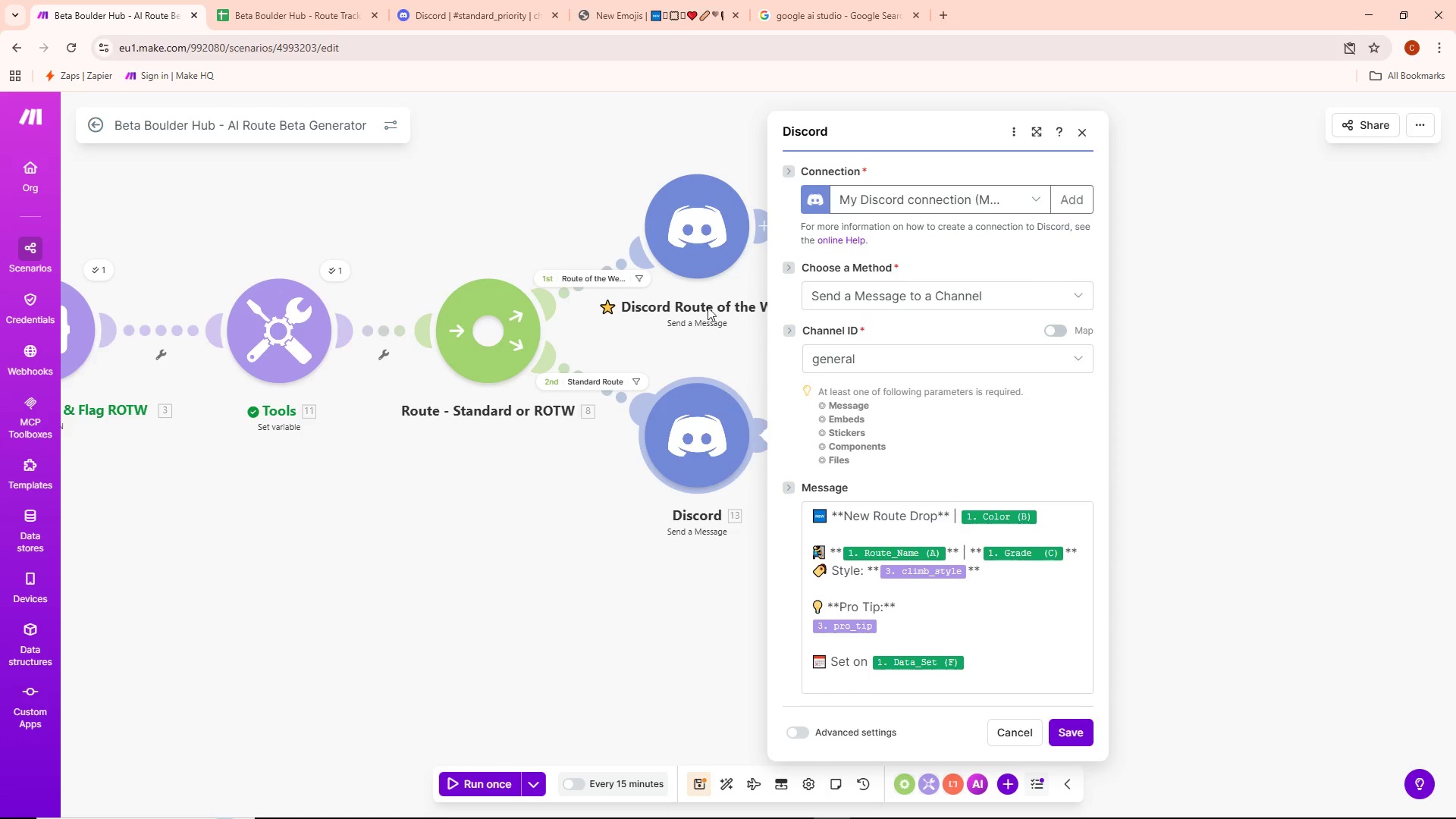 
double_click([699, 261])
 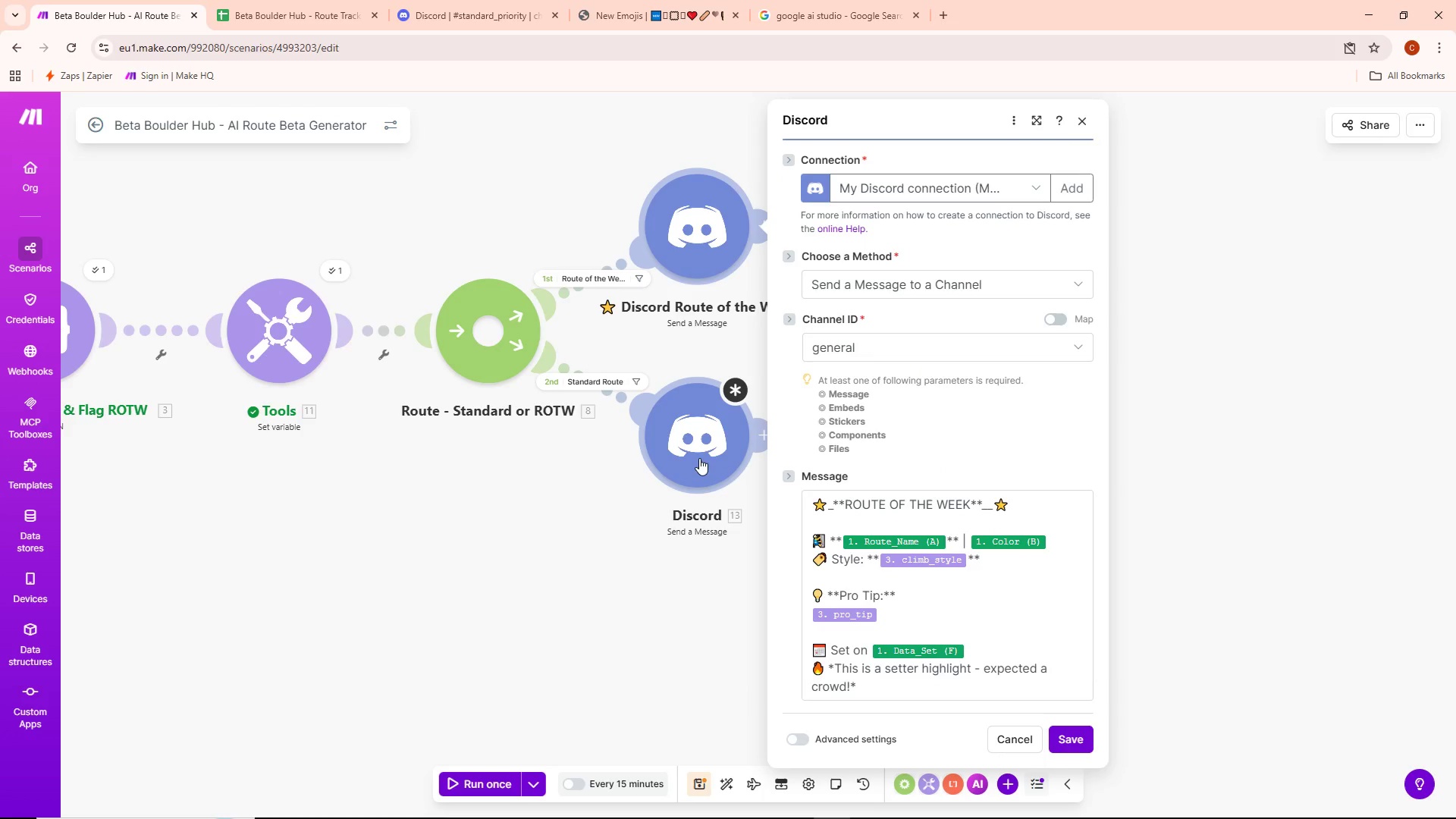 
wait(13.62)
 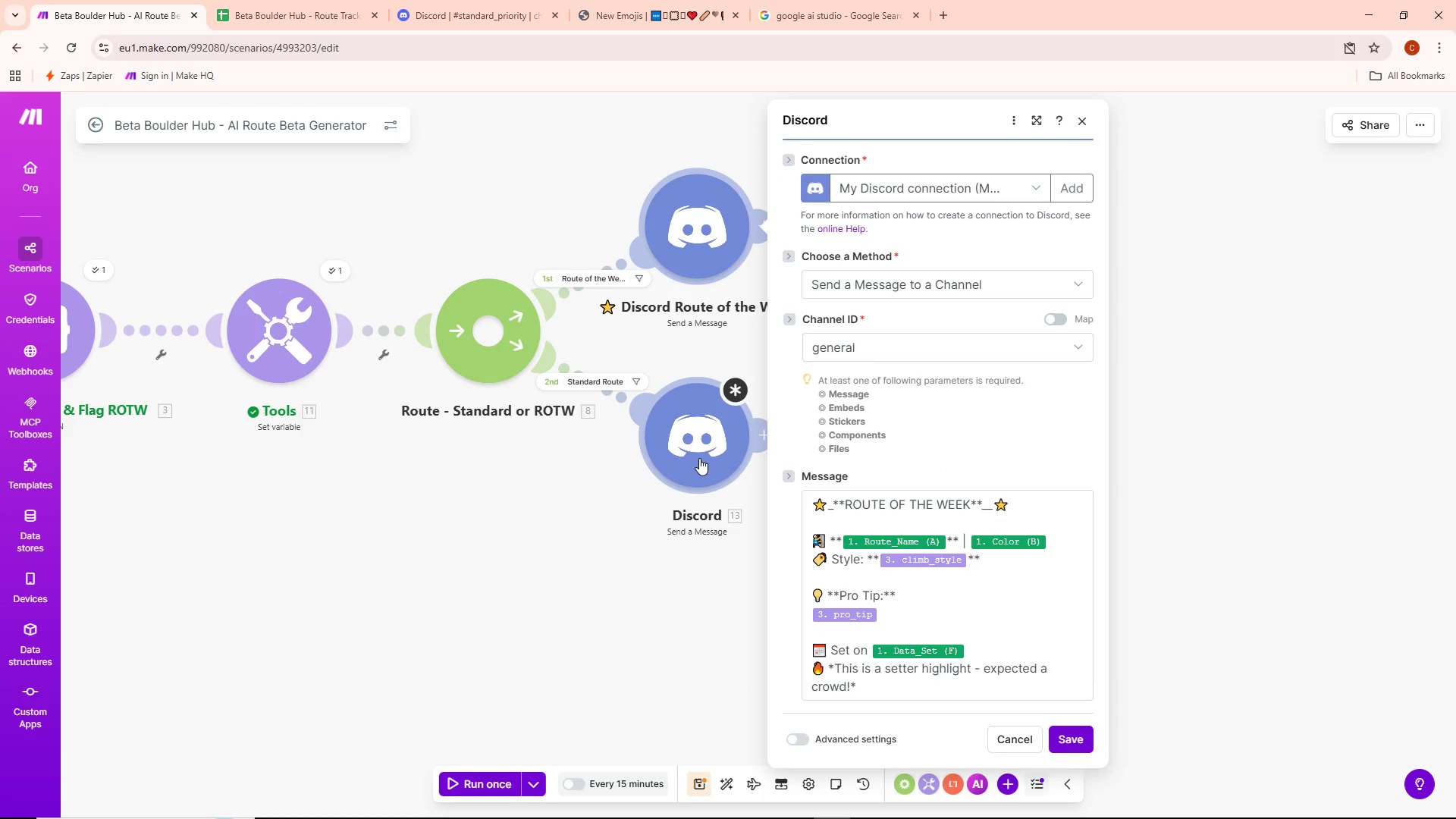 
left_click([1081, 727])
 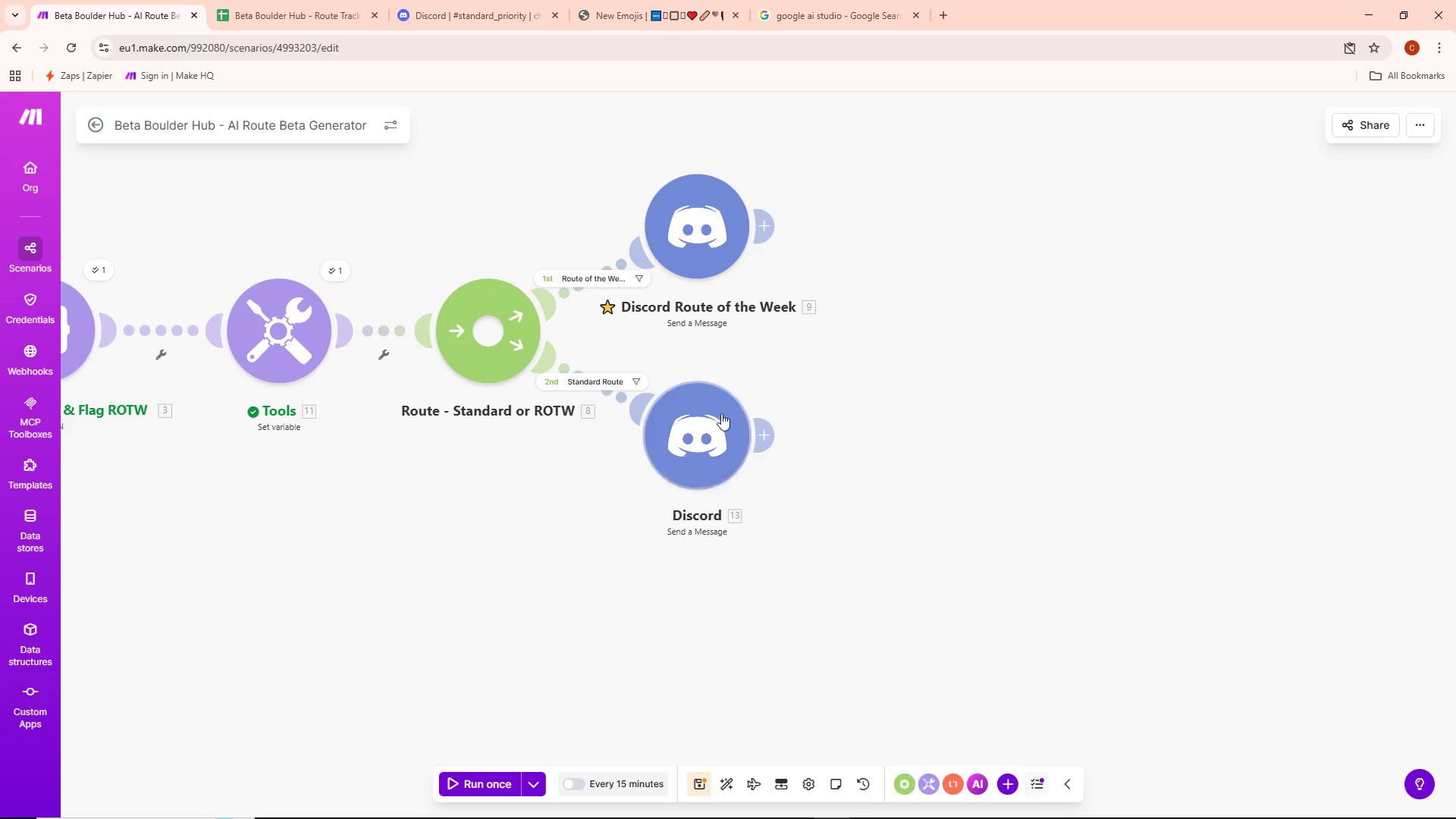 
right_click([706, 431])
 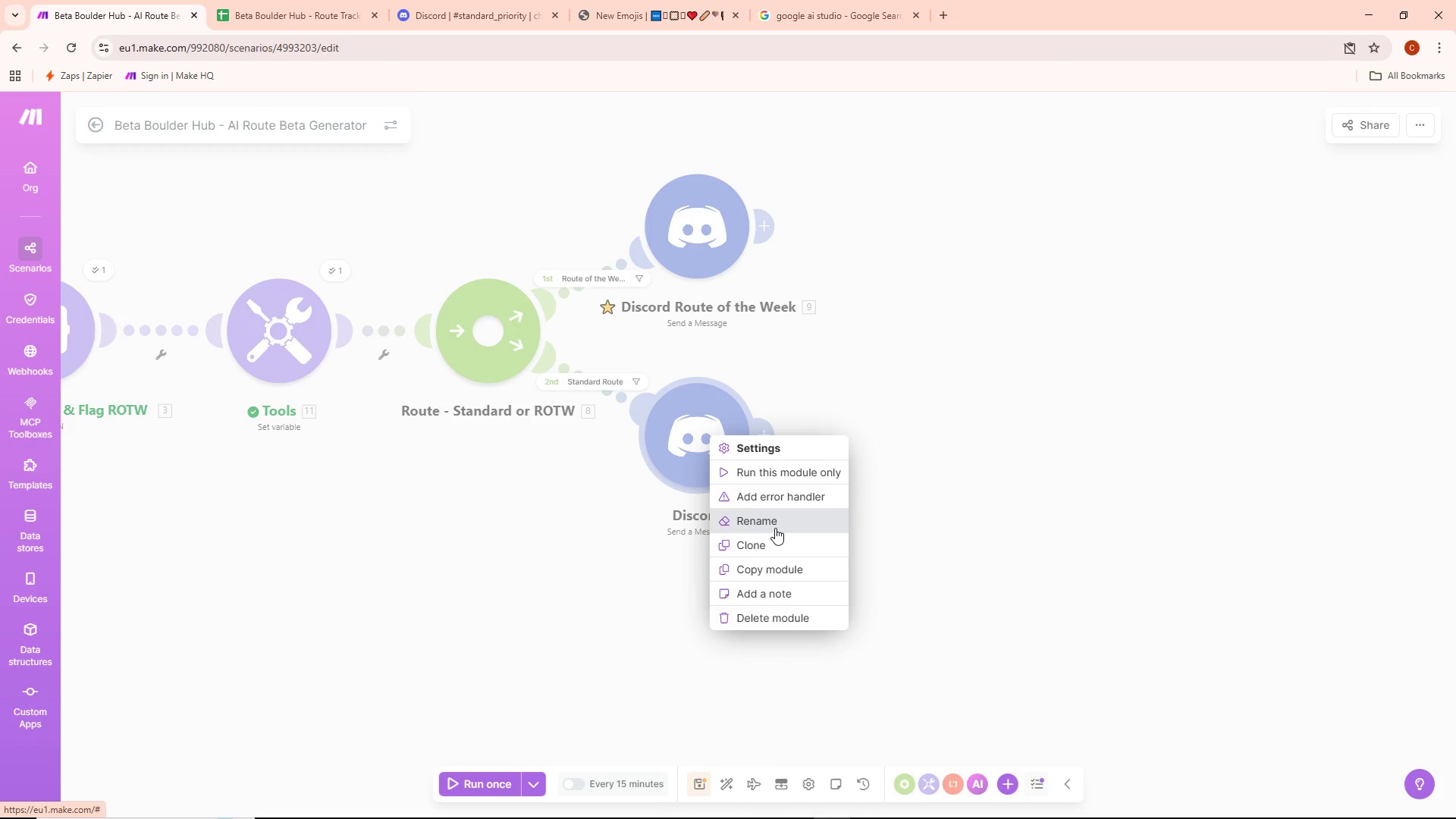 
left_click([774, 514])
 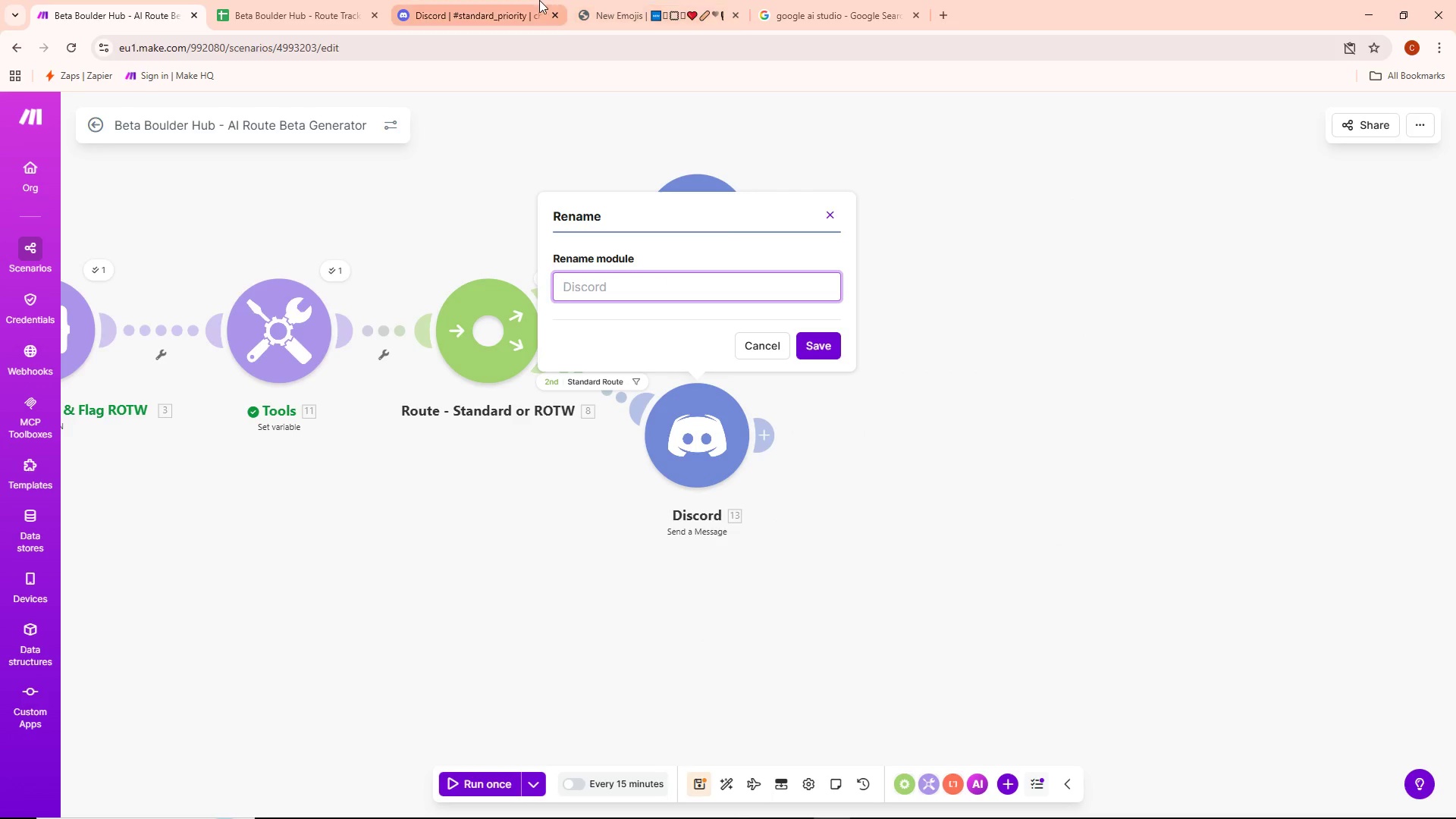 
left_click([662, 0])
 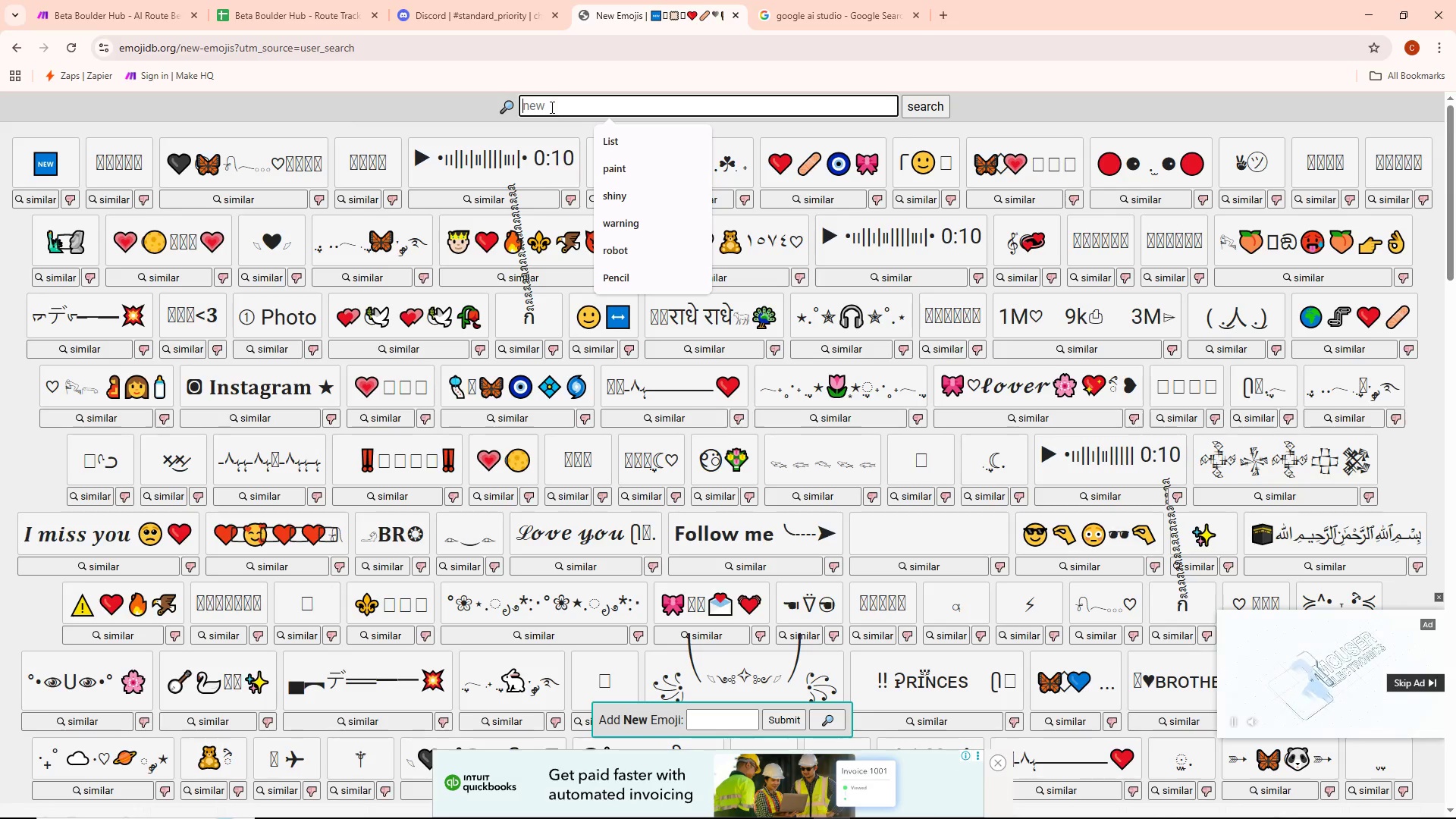 
type(target)
 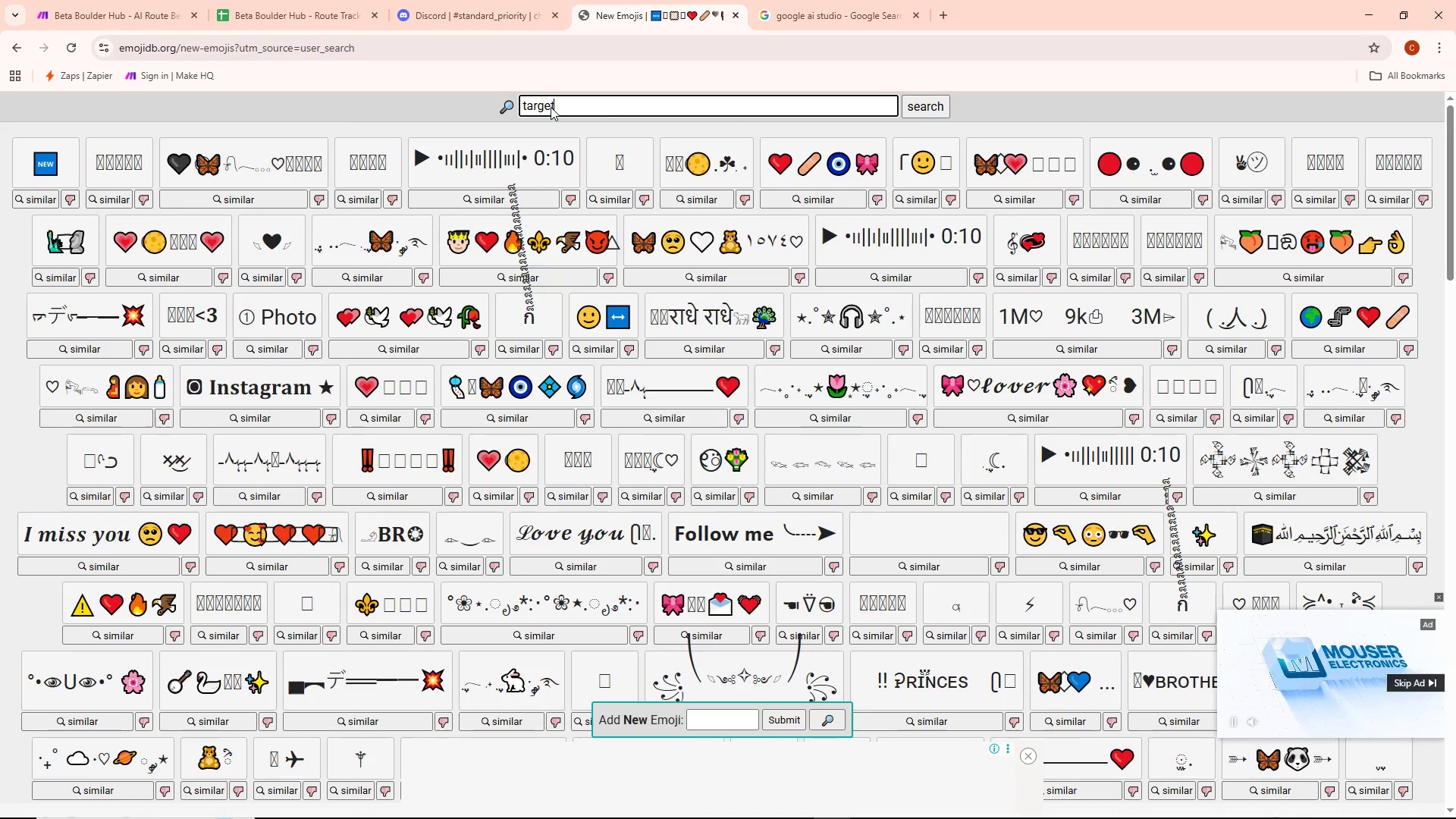 
key(Enter)
 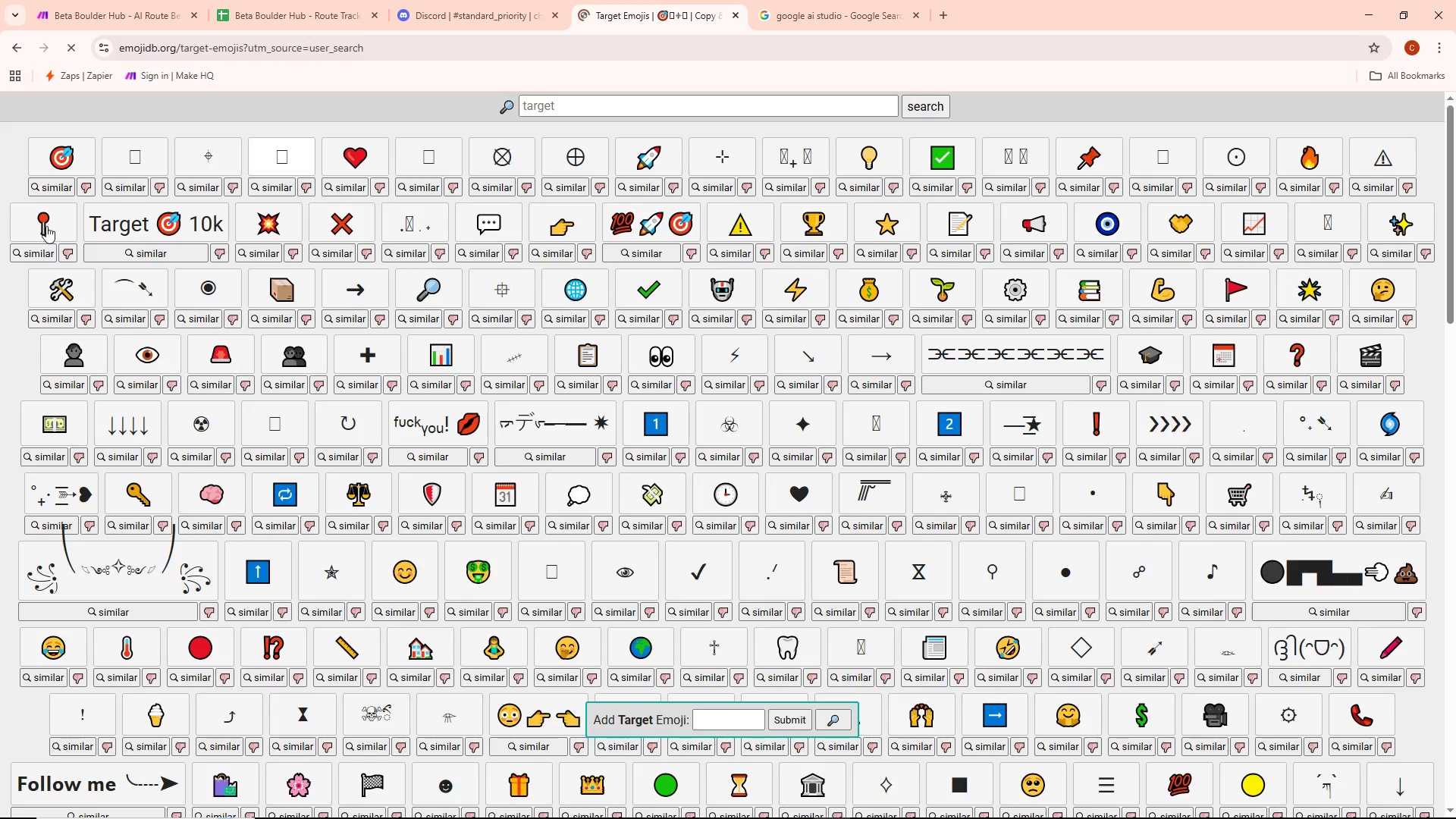 
left_click([61, 163])
 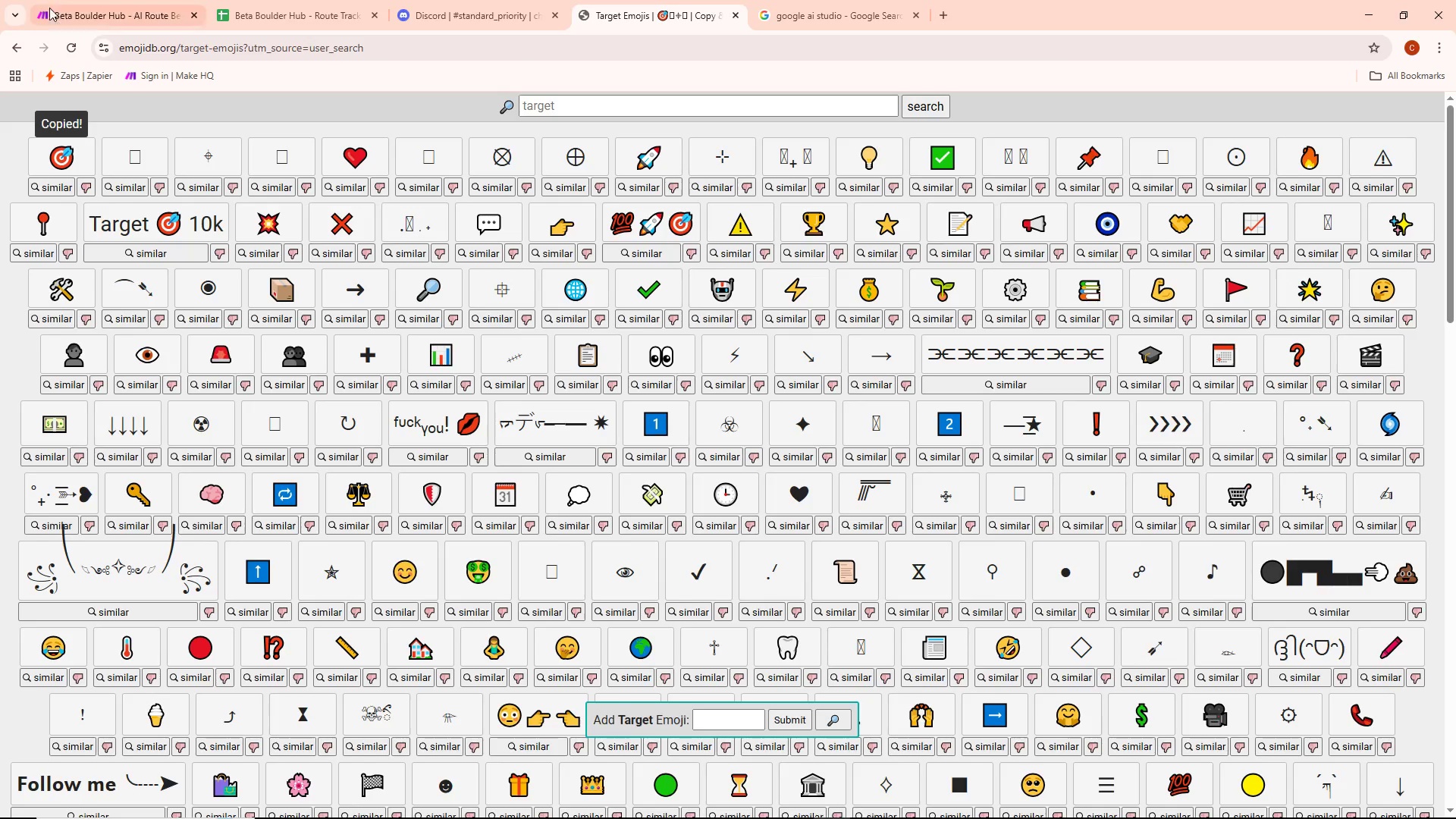 
left_click([80, 0])
 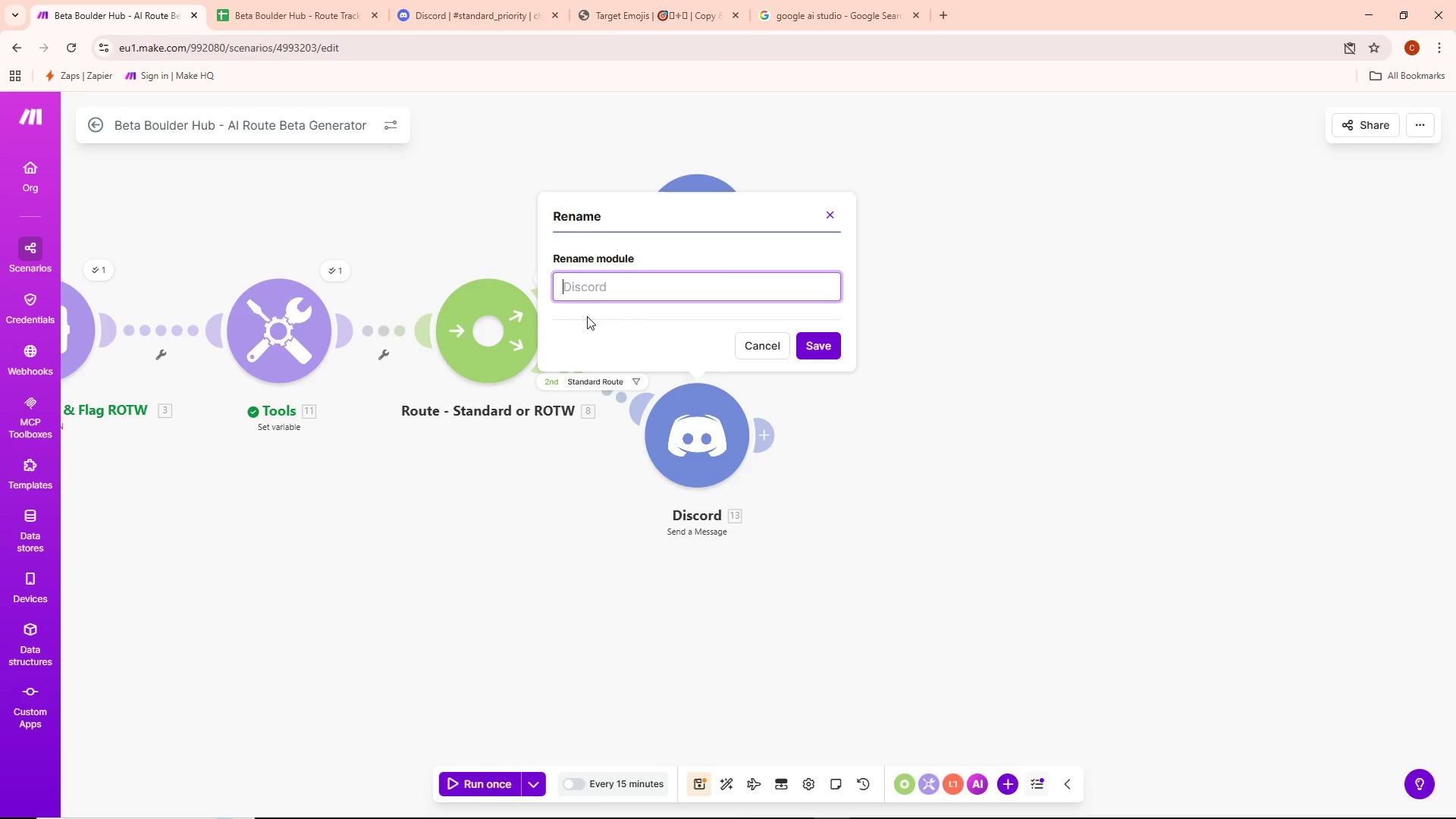 
key(Control+ControlLeft)
 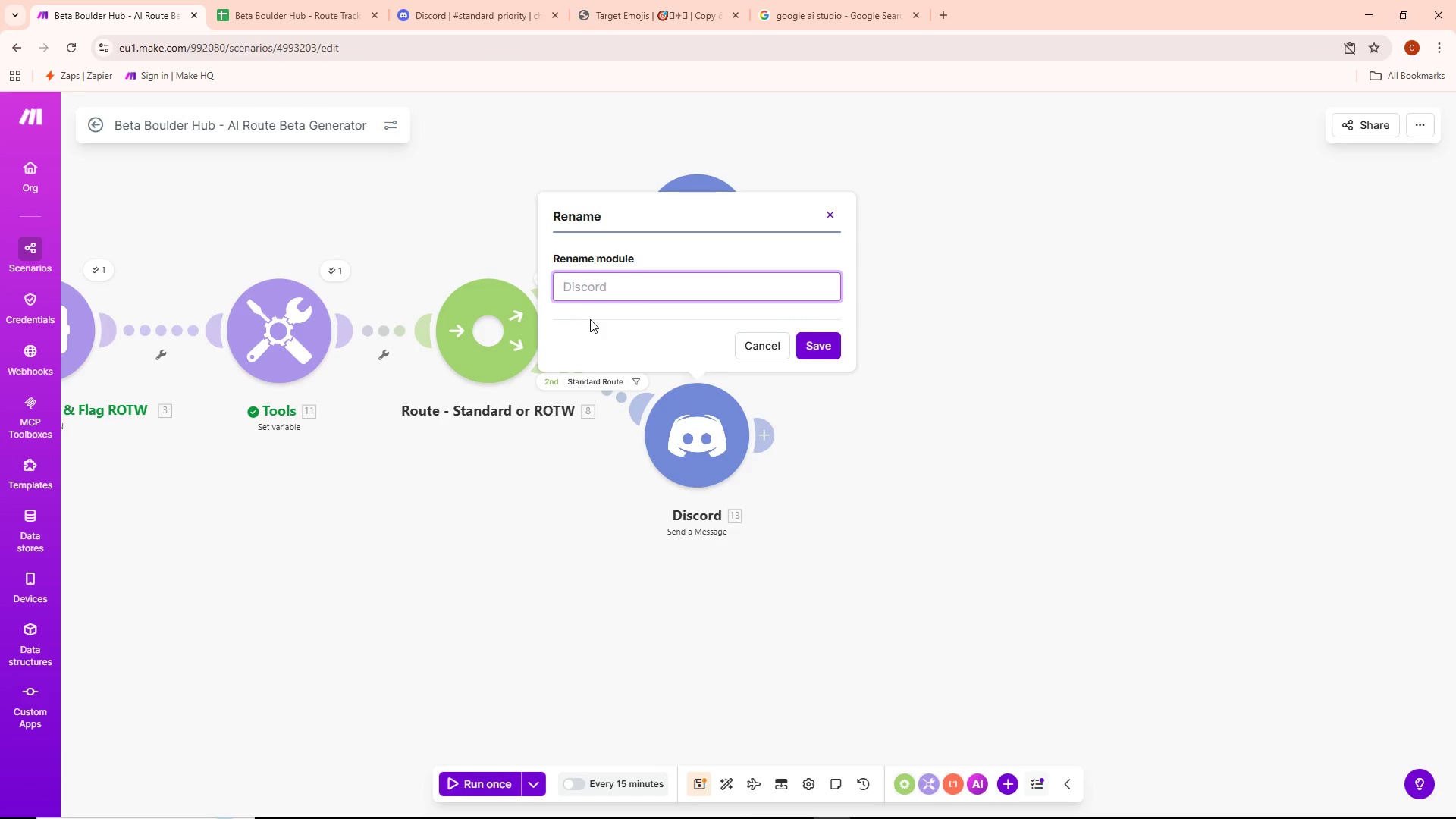 
key(Control+V)
 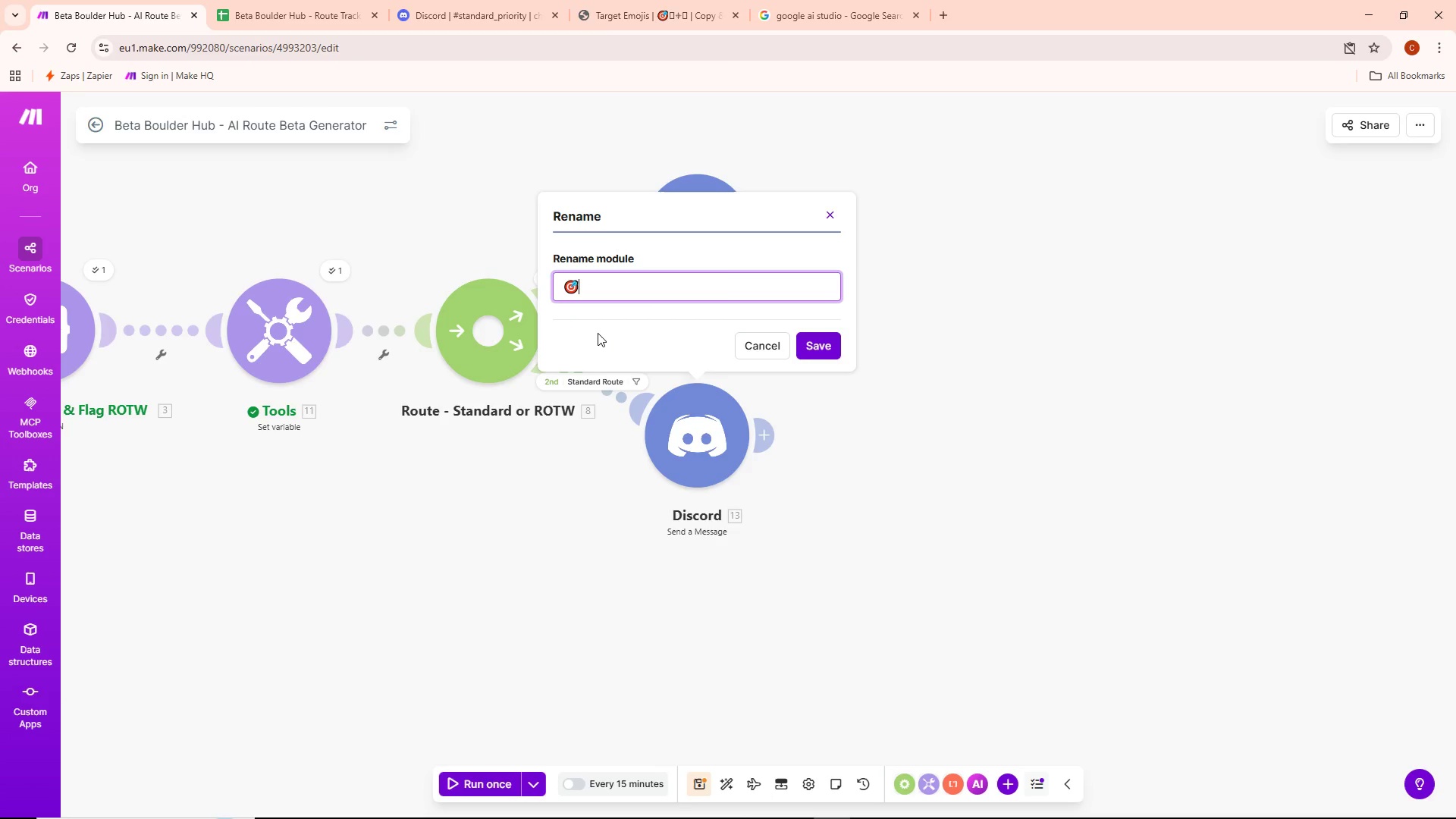 
type( Discord Standard)
 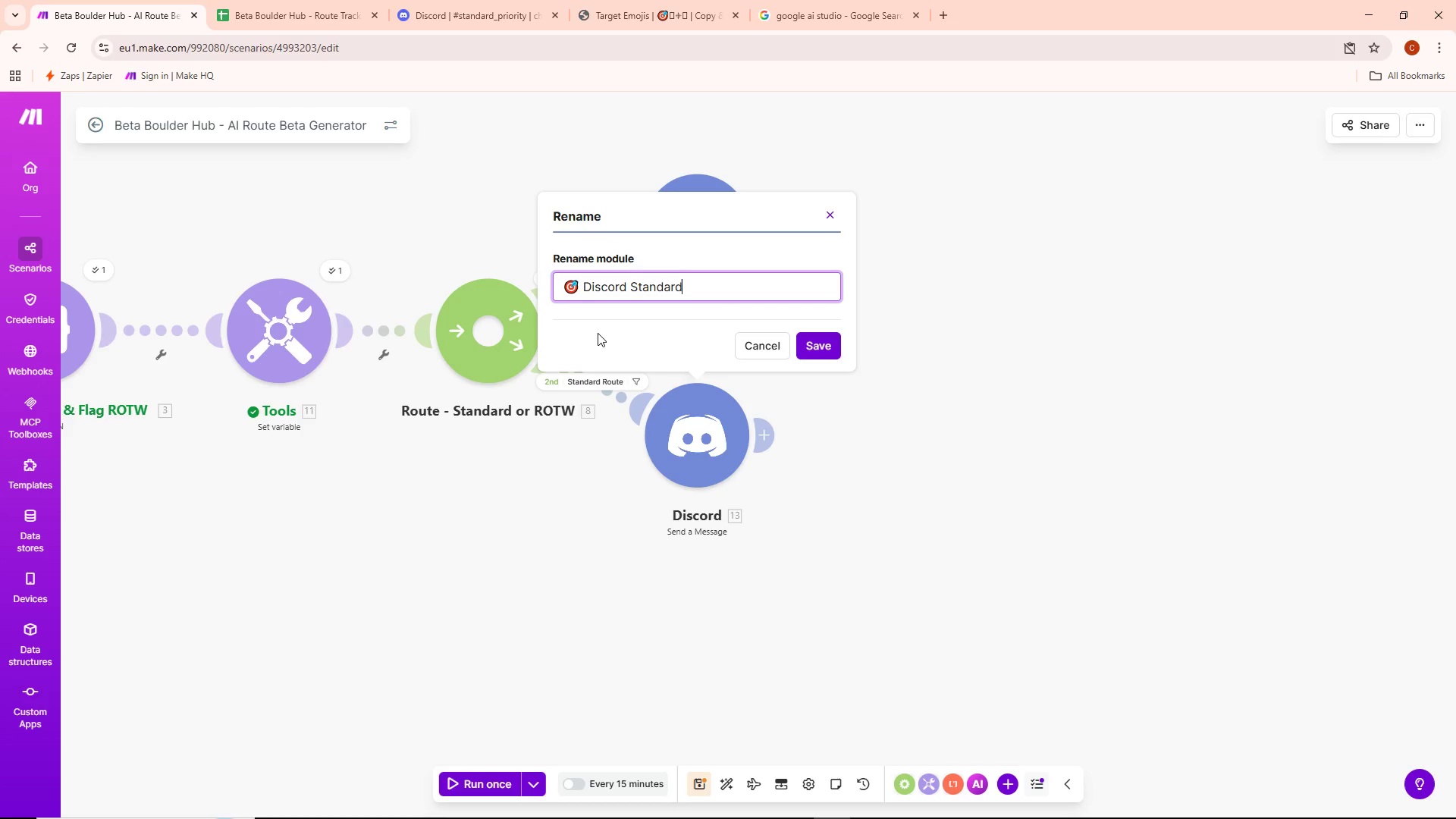 
type( Route)
 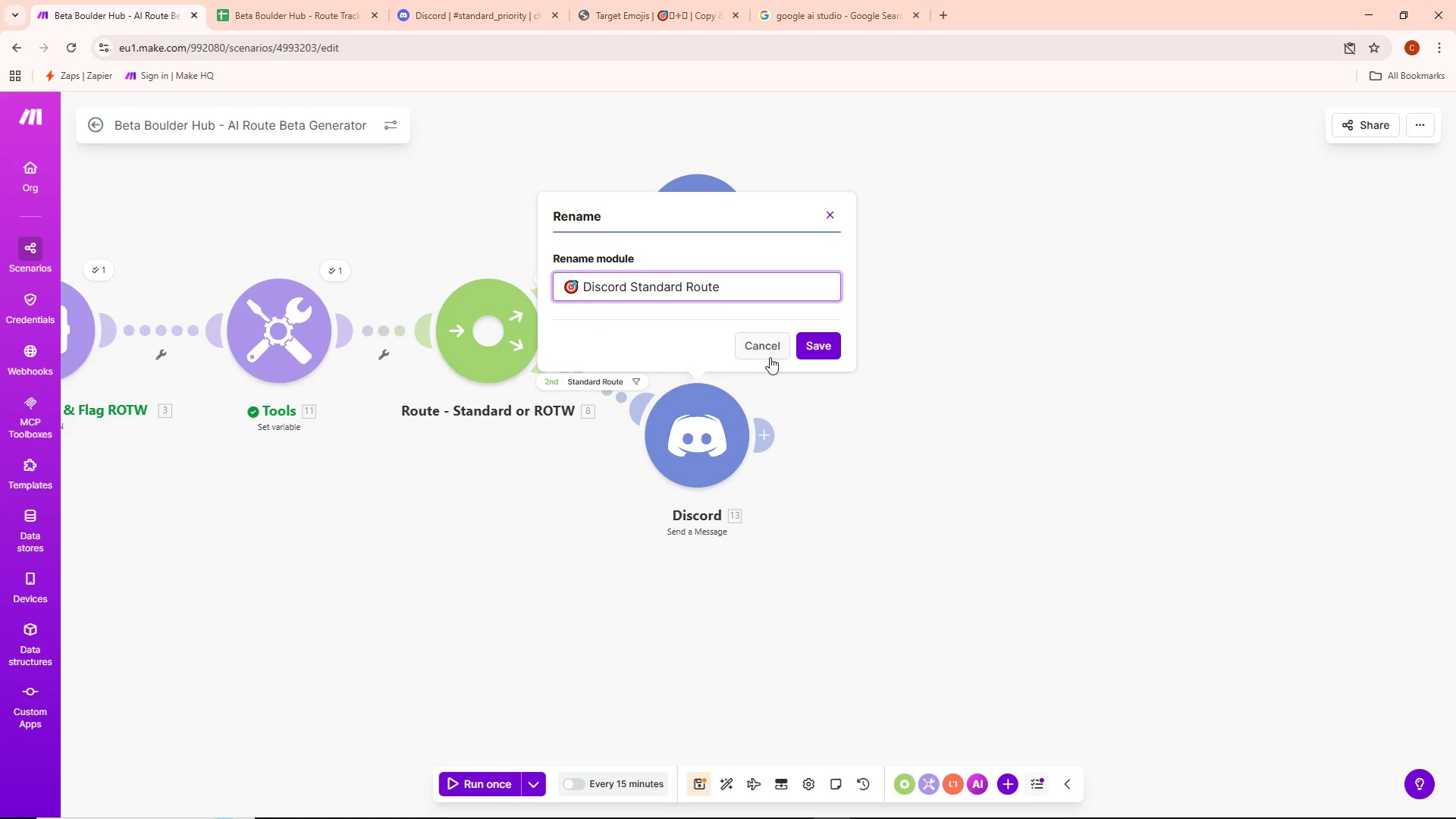 
left_click([821, 340])
 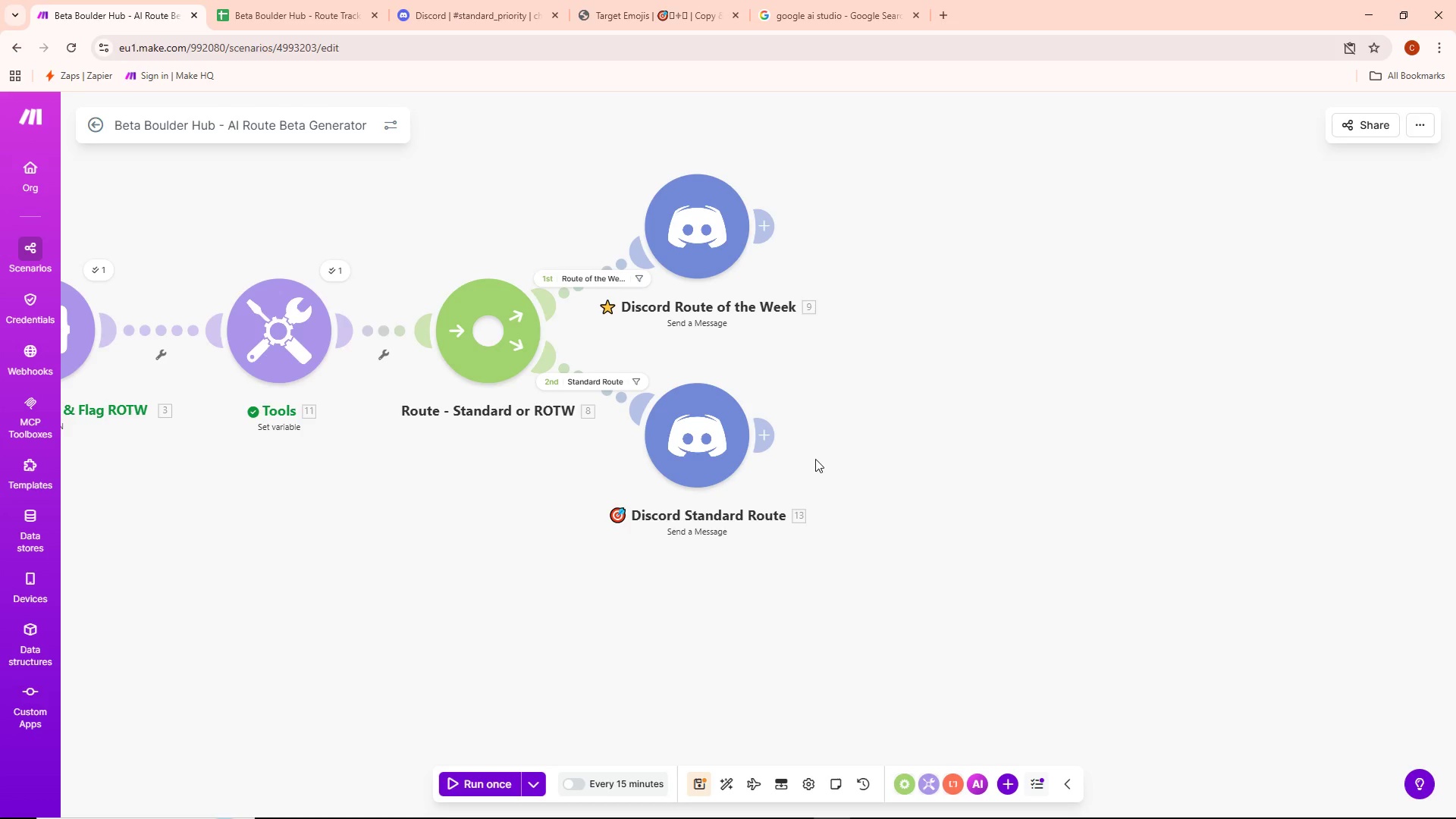 
wait(9.05)
 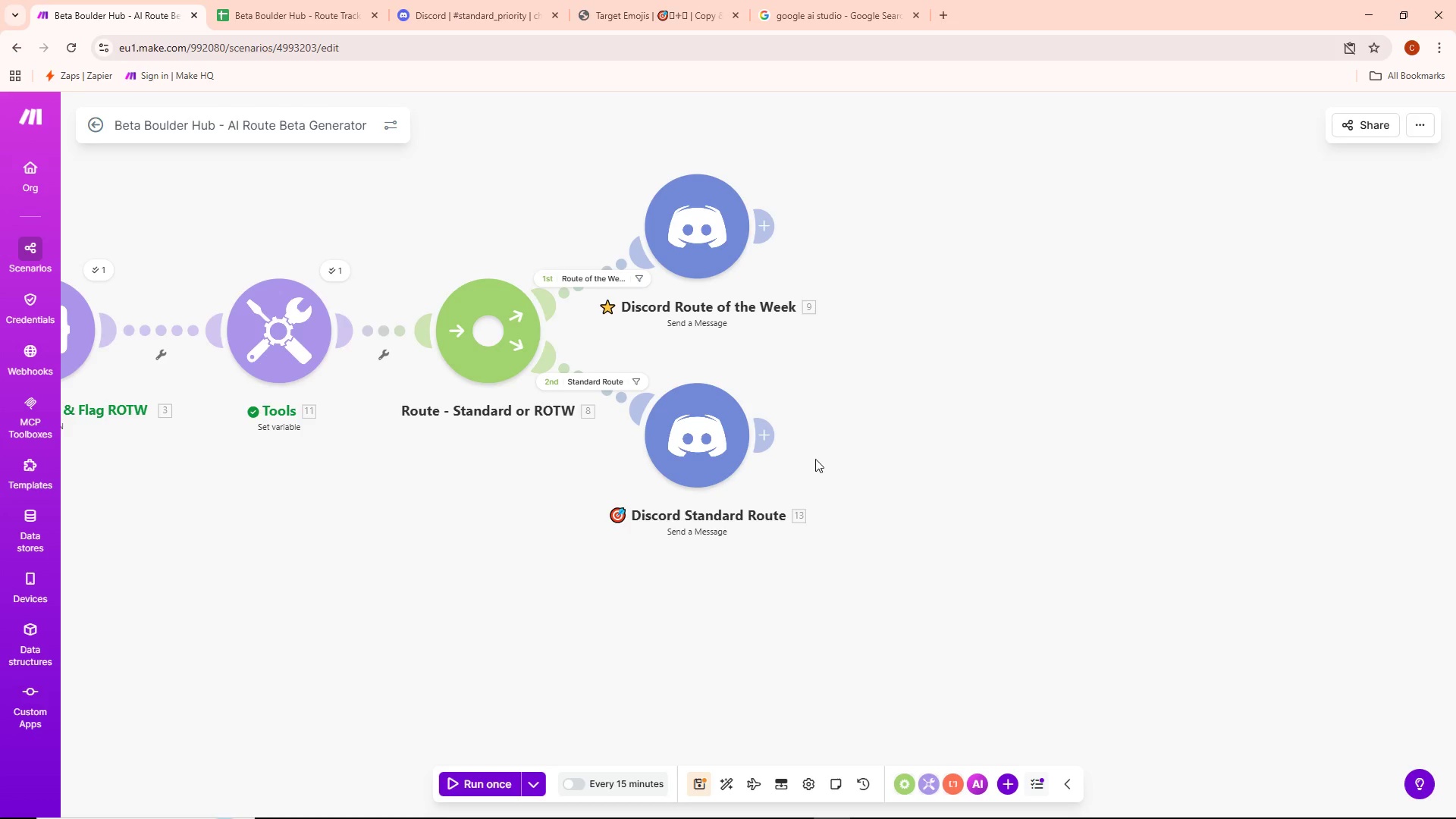 
double_click([775, 441])
 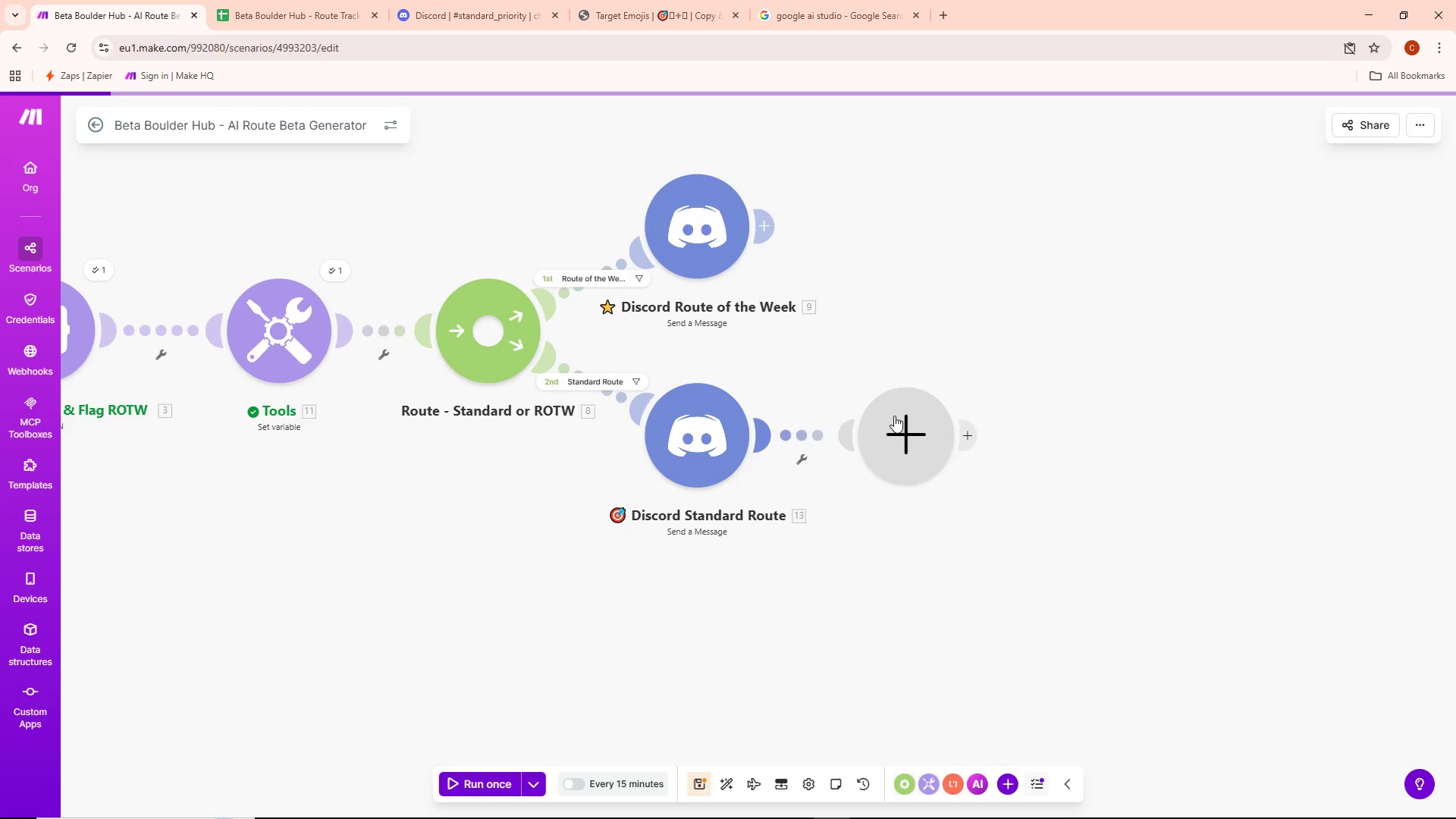 
left_click([901, 443])
 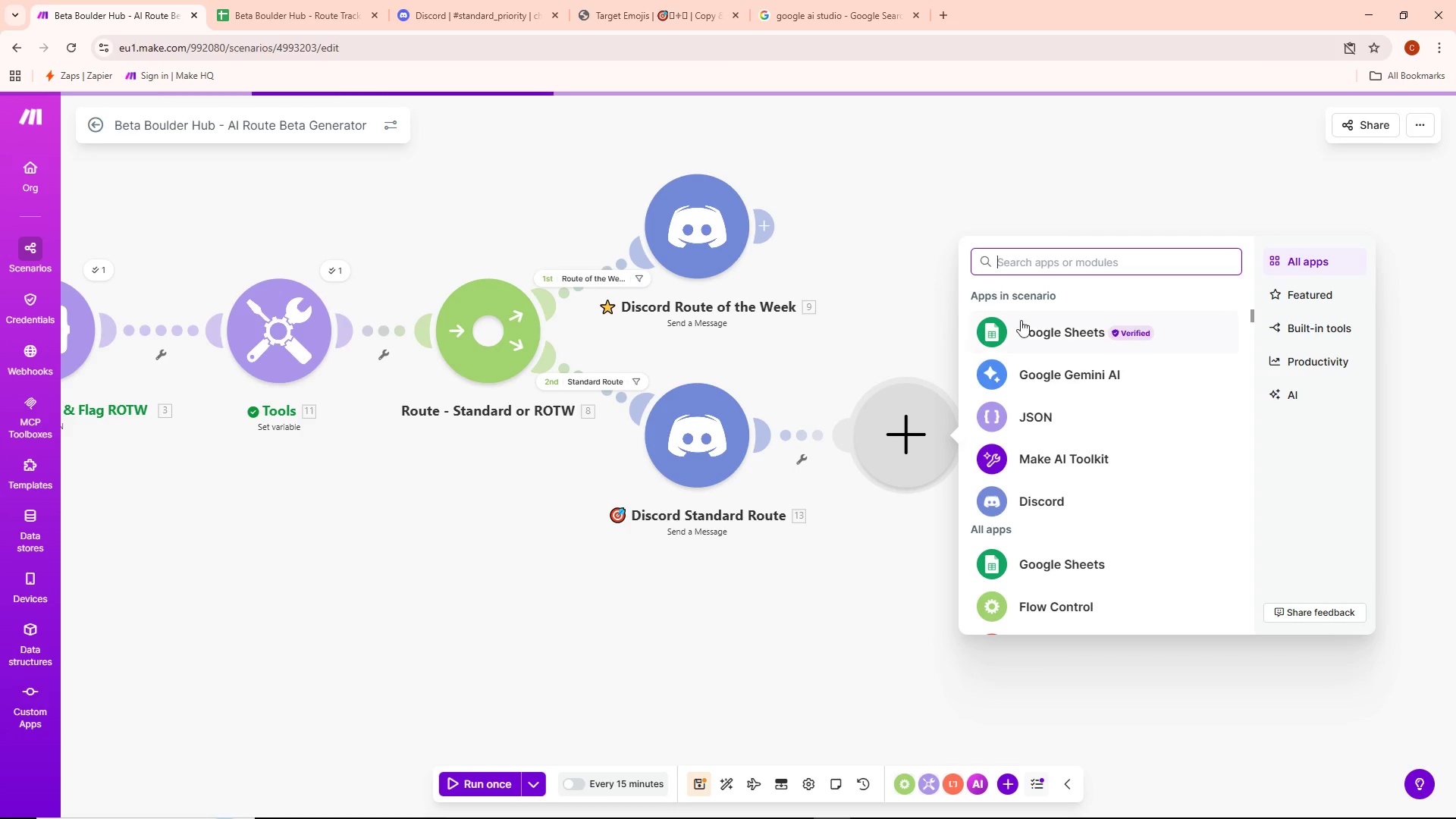 
left_click([1025, 340])
 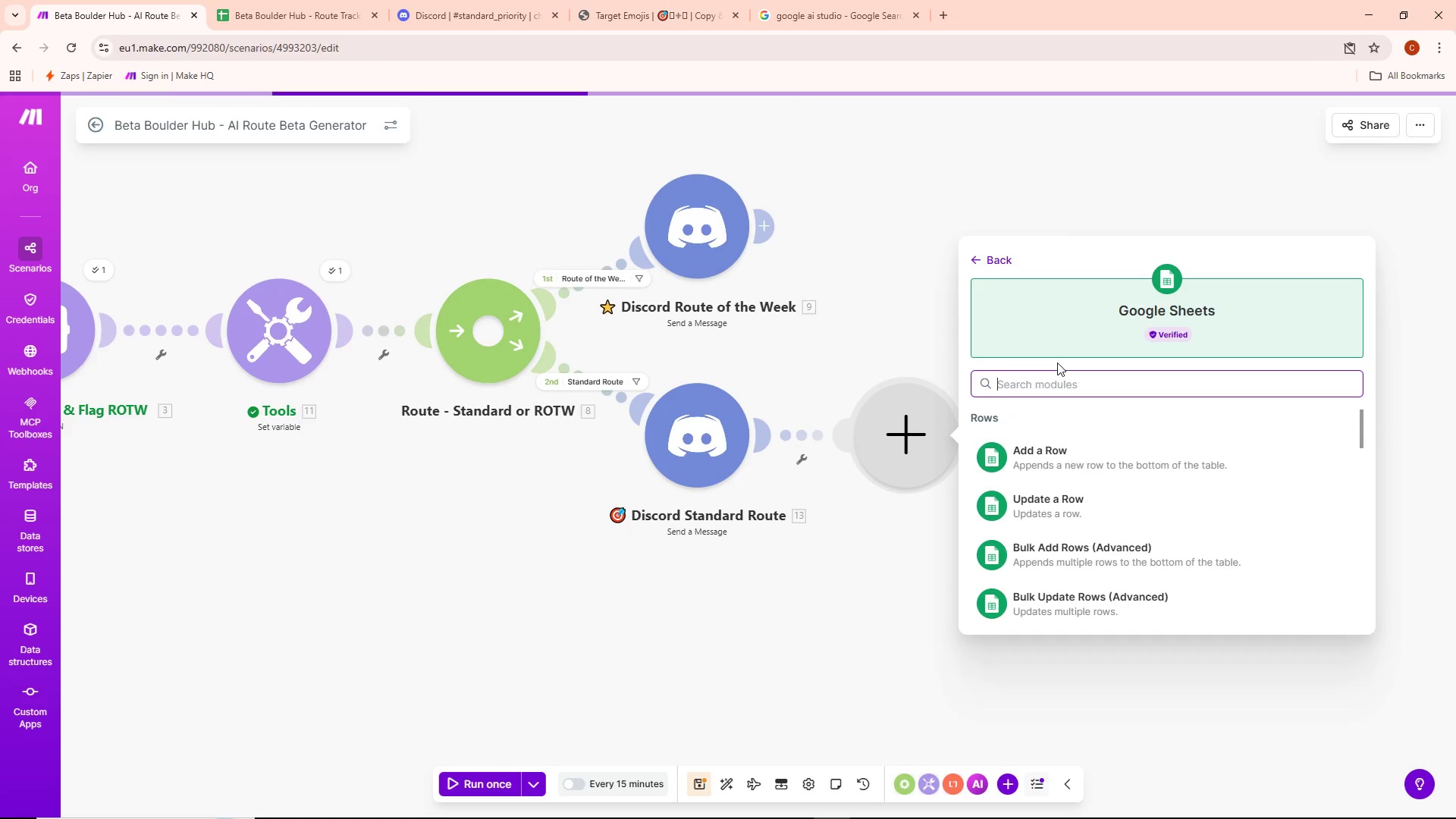 
mouse_move([1061, 472])
 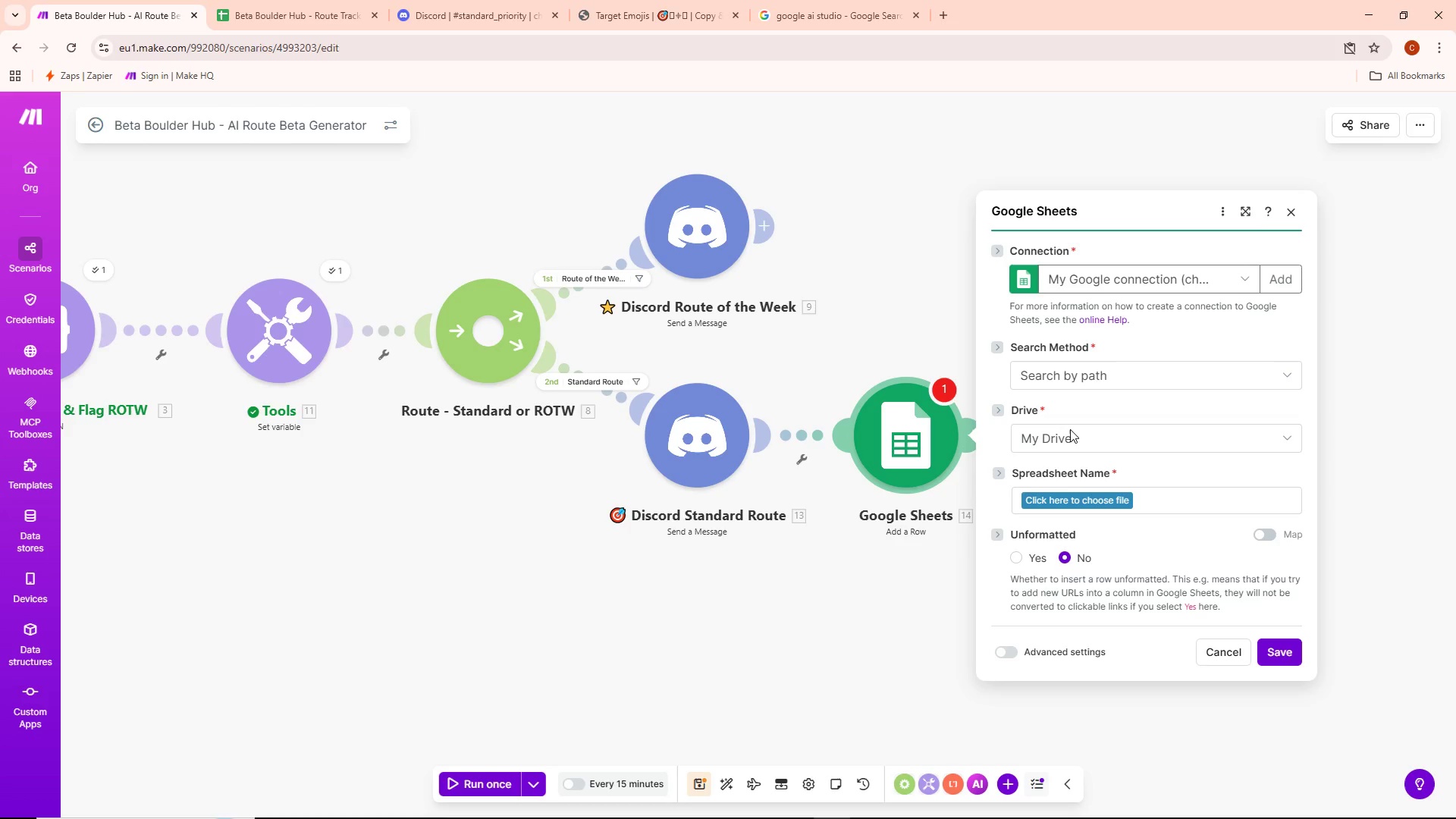 
left_click([1081, 384])
 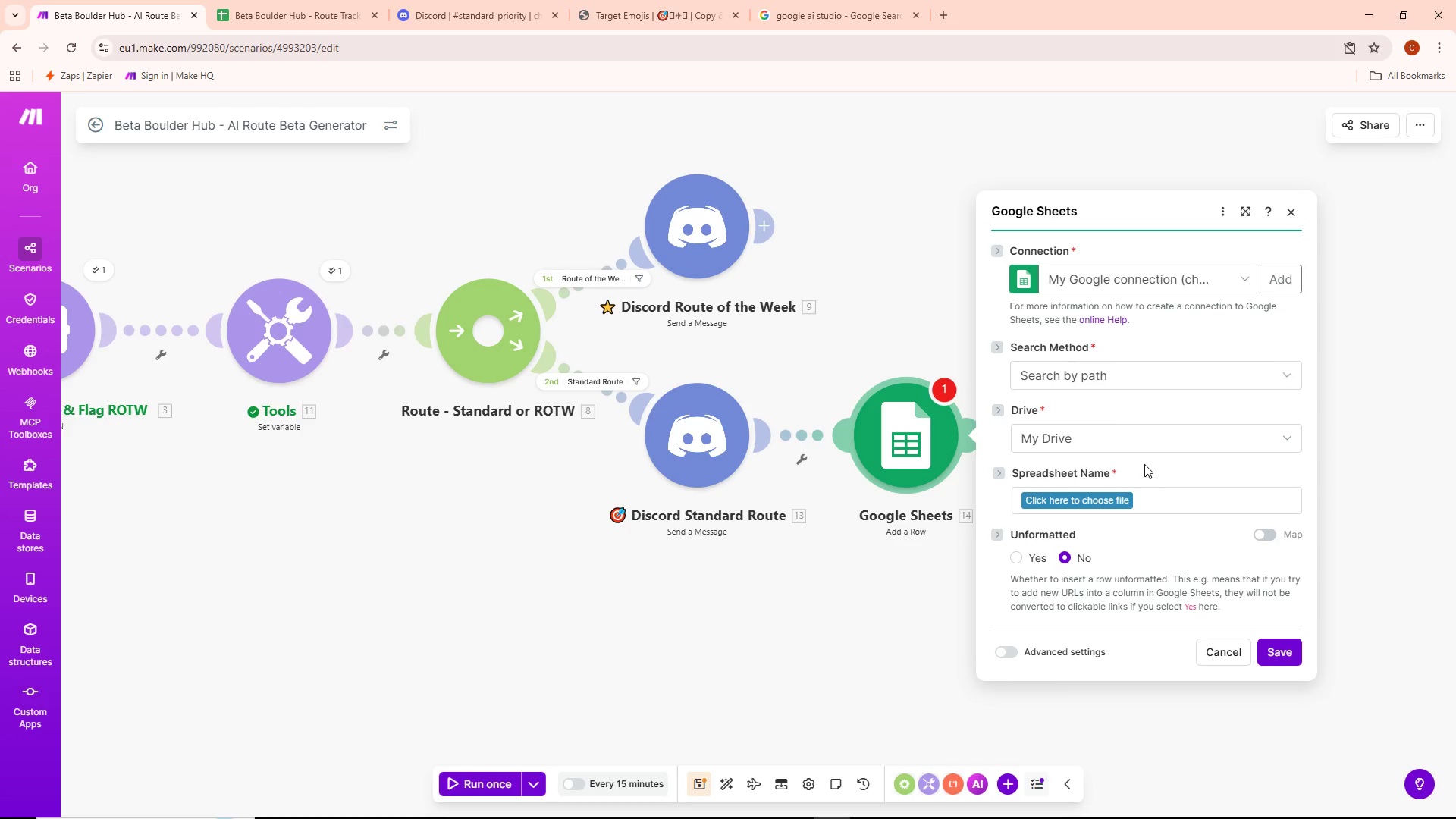 
left_click([1084, 445])
 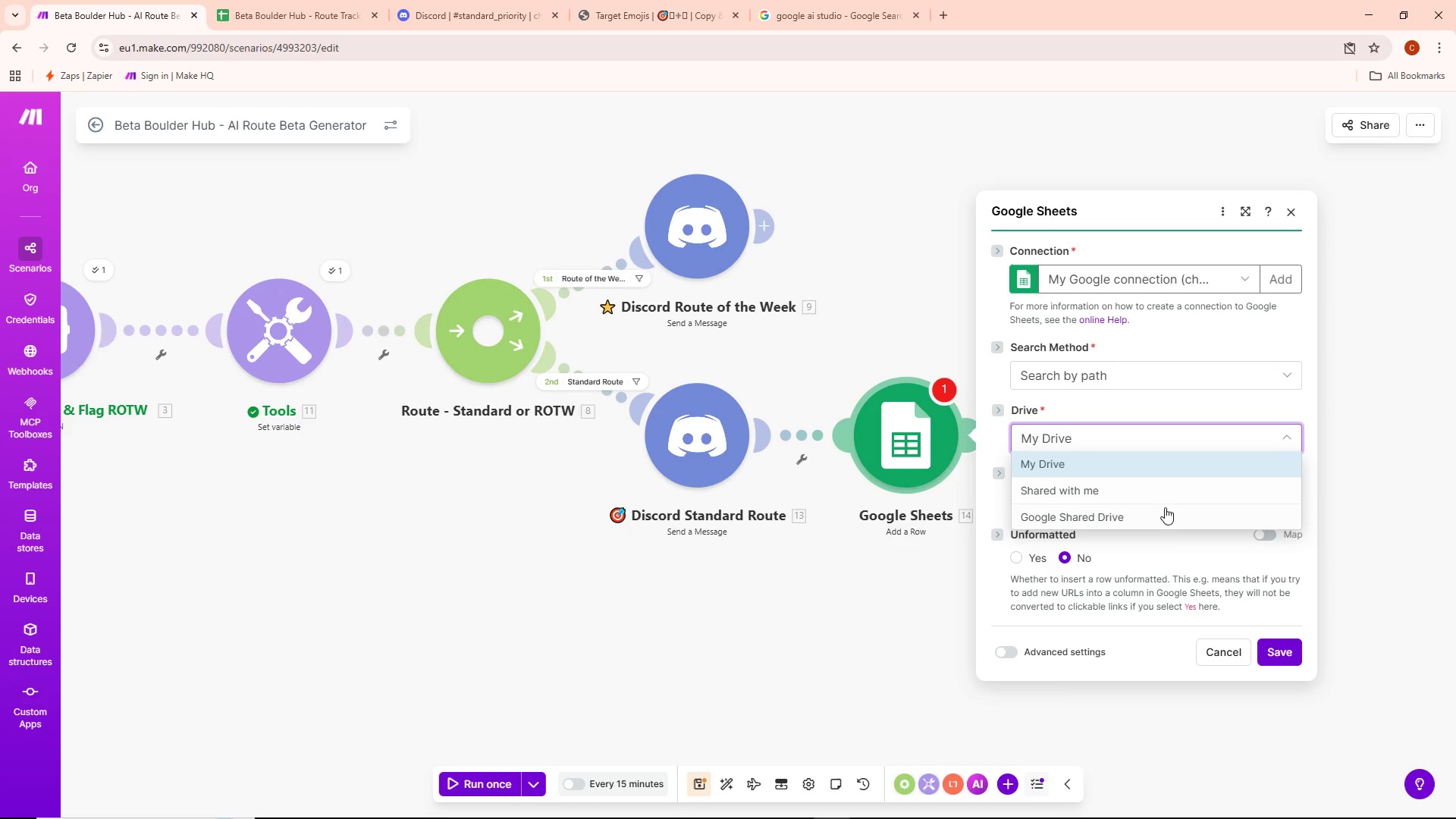 
left_click([1171, 538])
 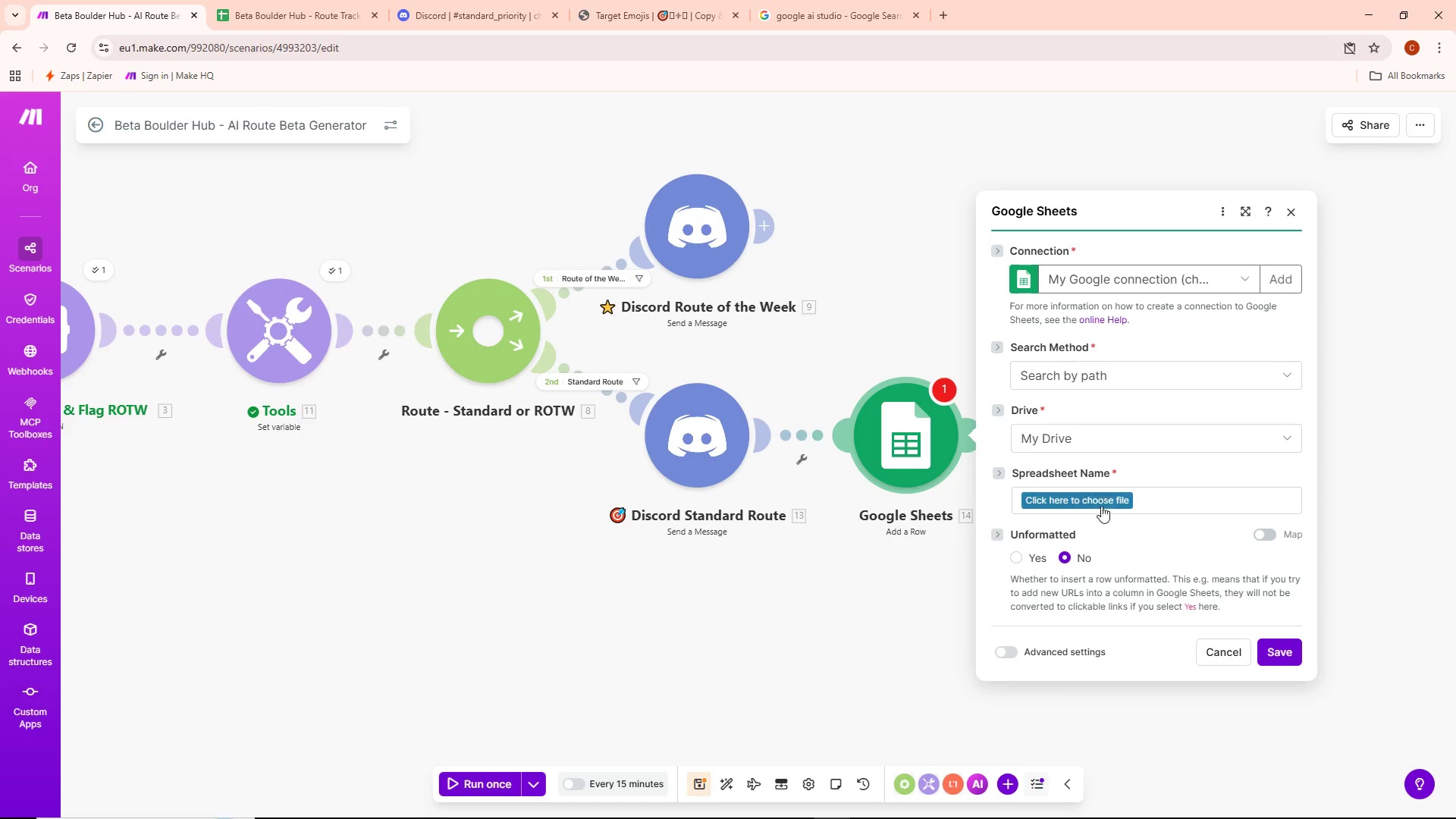 
double_click([1098, 504])
 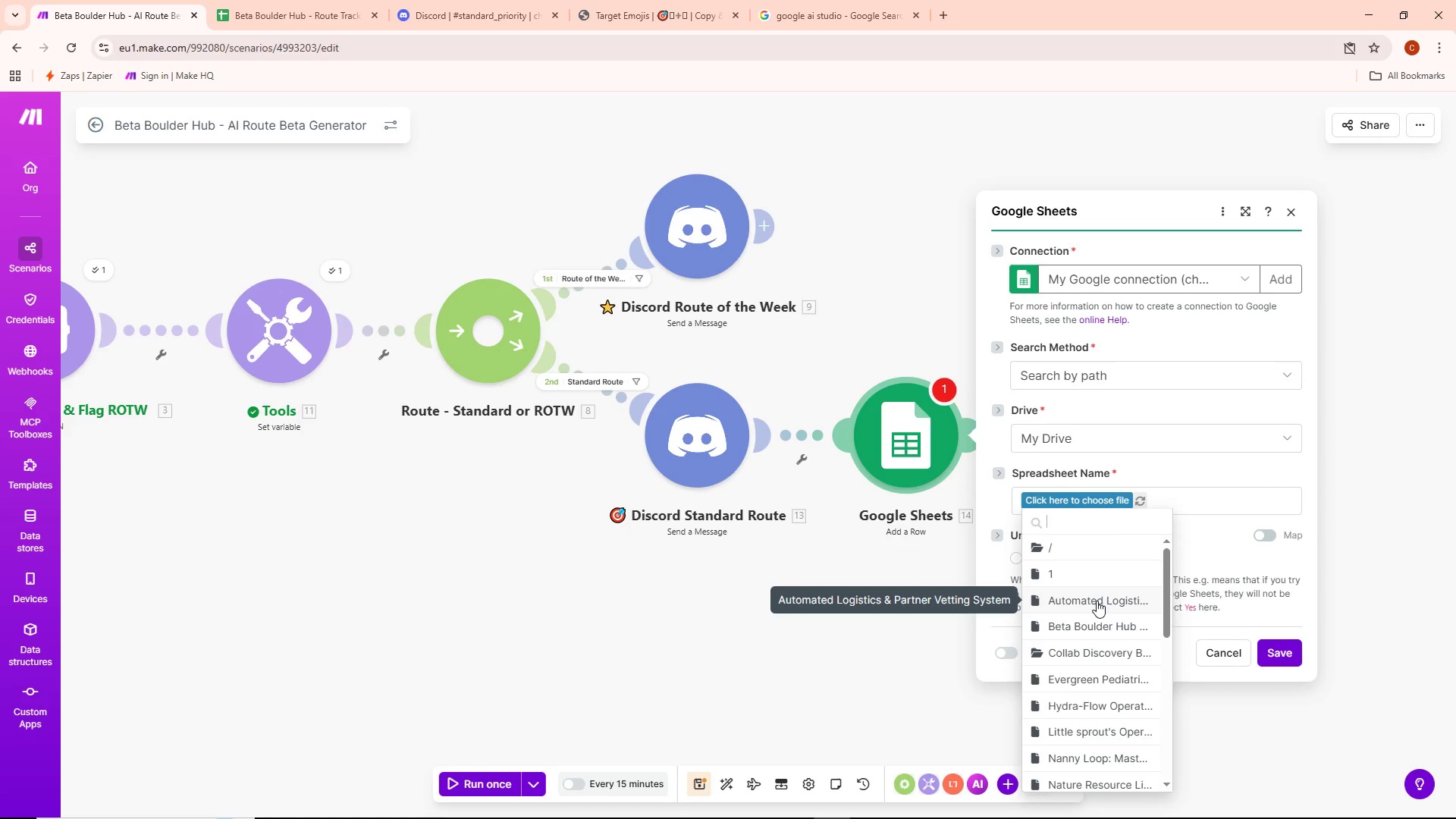 
wait(7.33)
 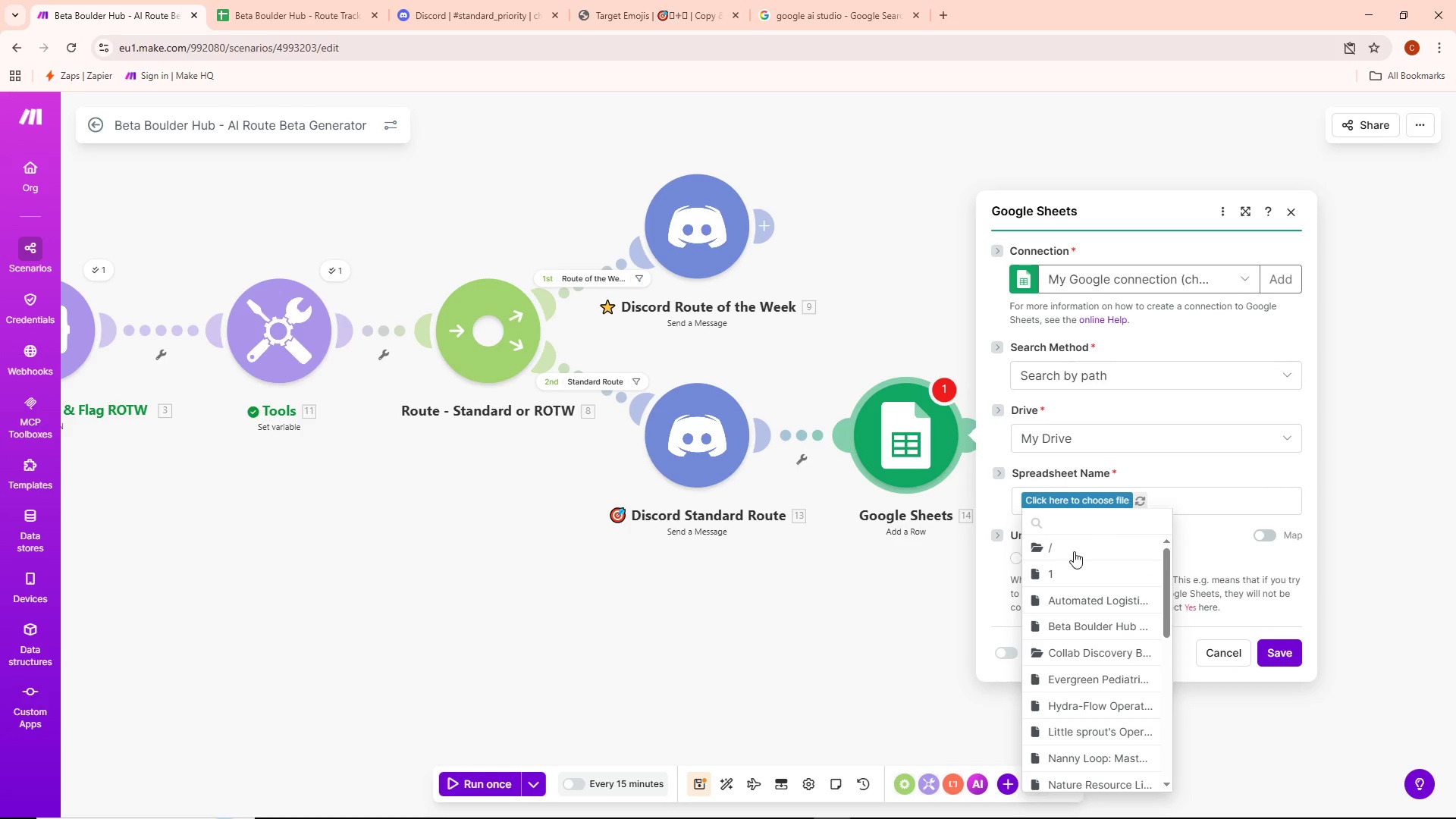 
left_click([1087, 624])
 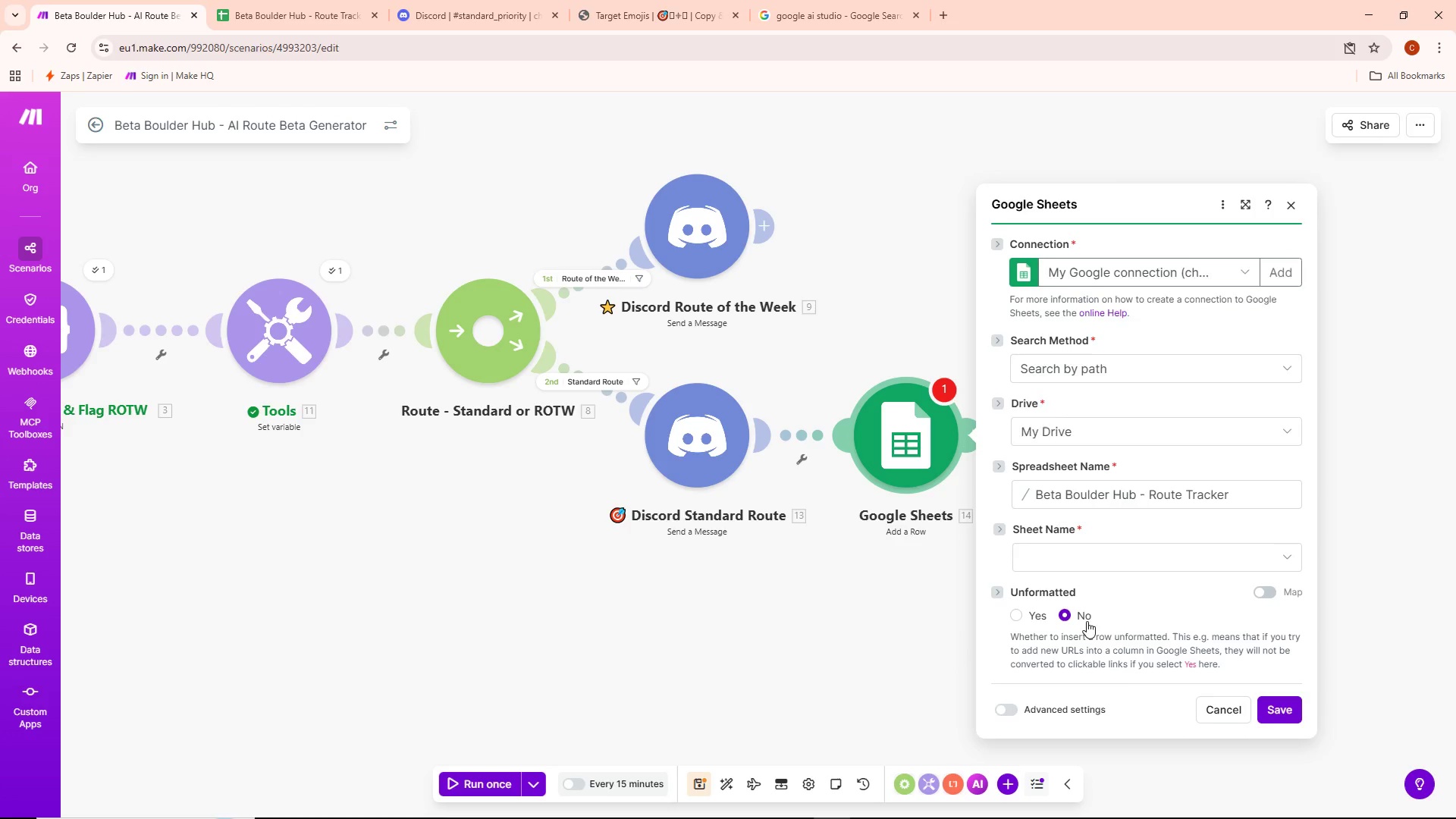 
left_click([1076, 535])
 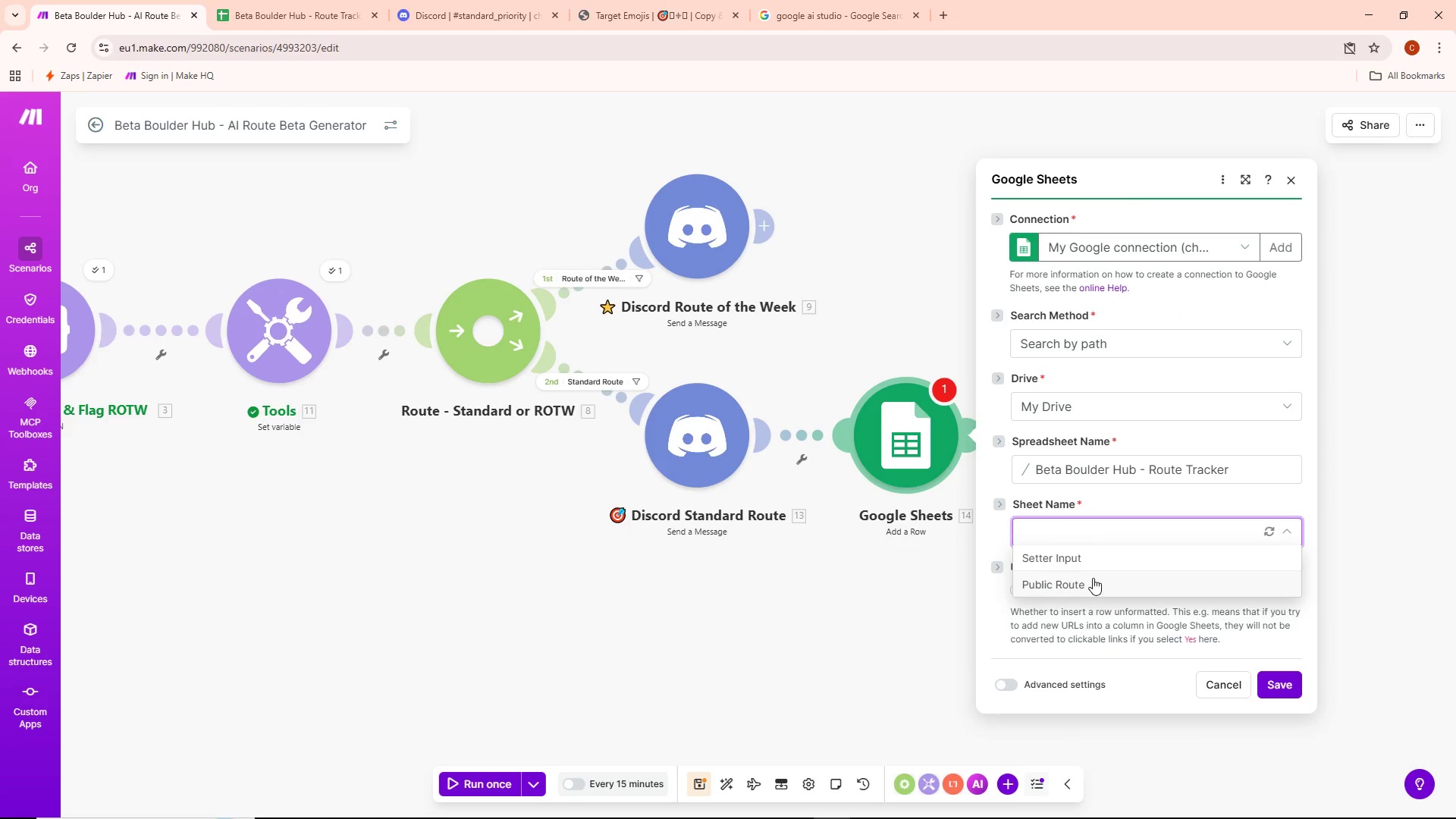 
left_click([1083, 580])
 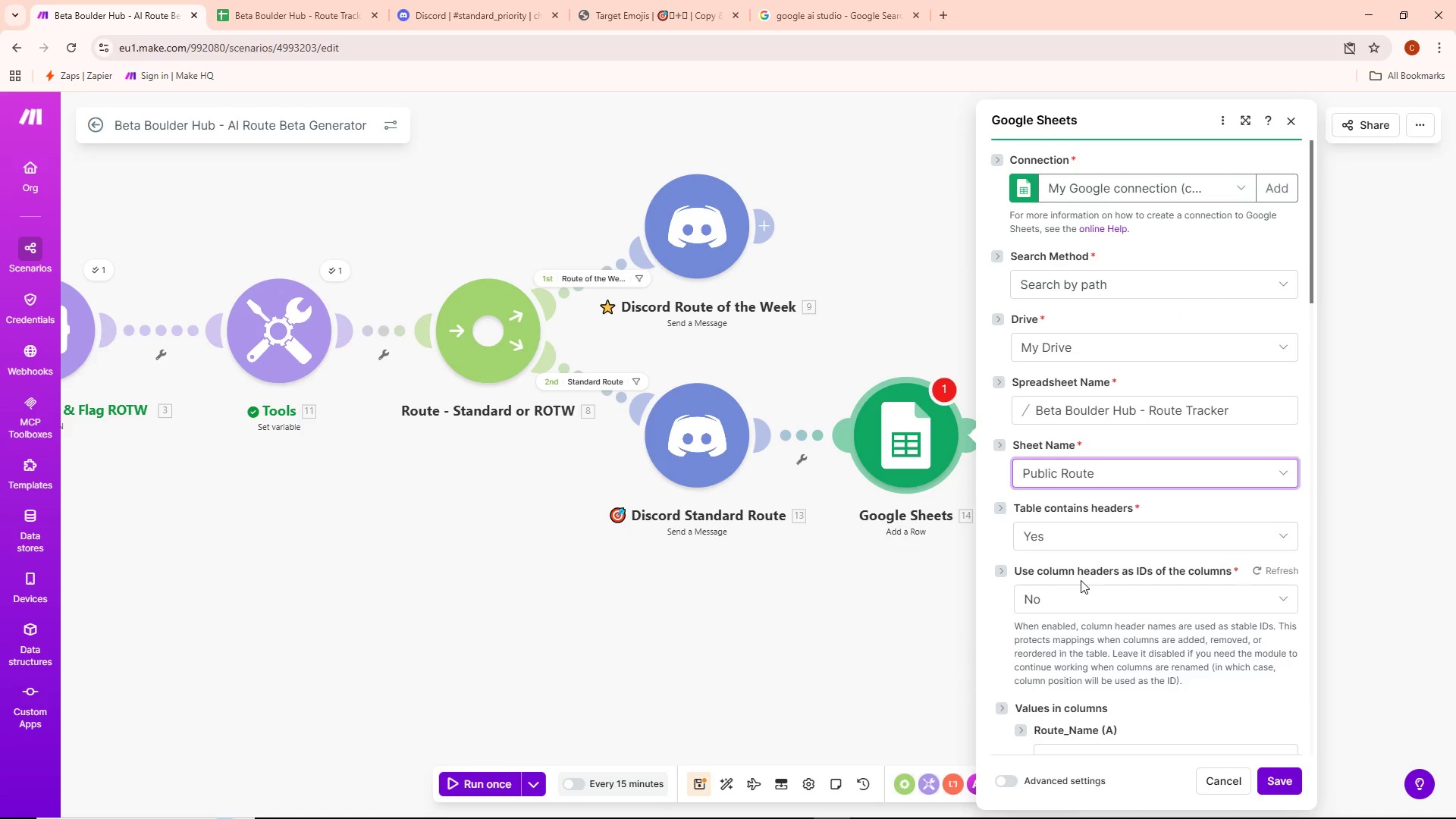 
scroll: coordinate [1087, 566], scroll_direction: down, amount: 4.0
 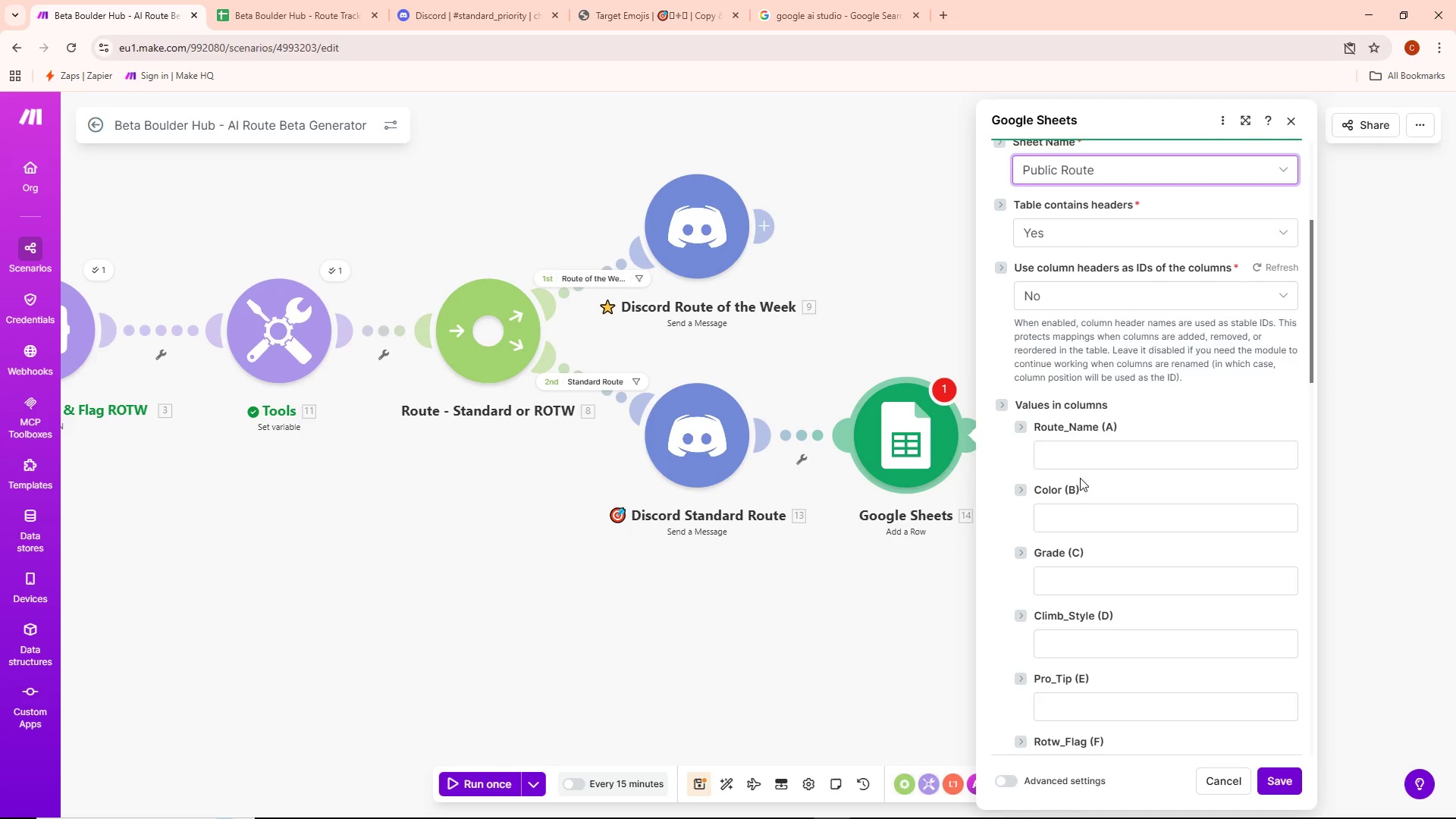 
left_click([1084, 463])
 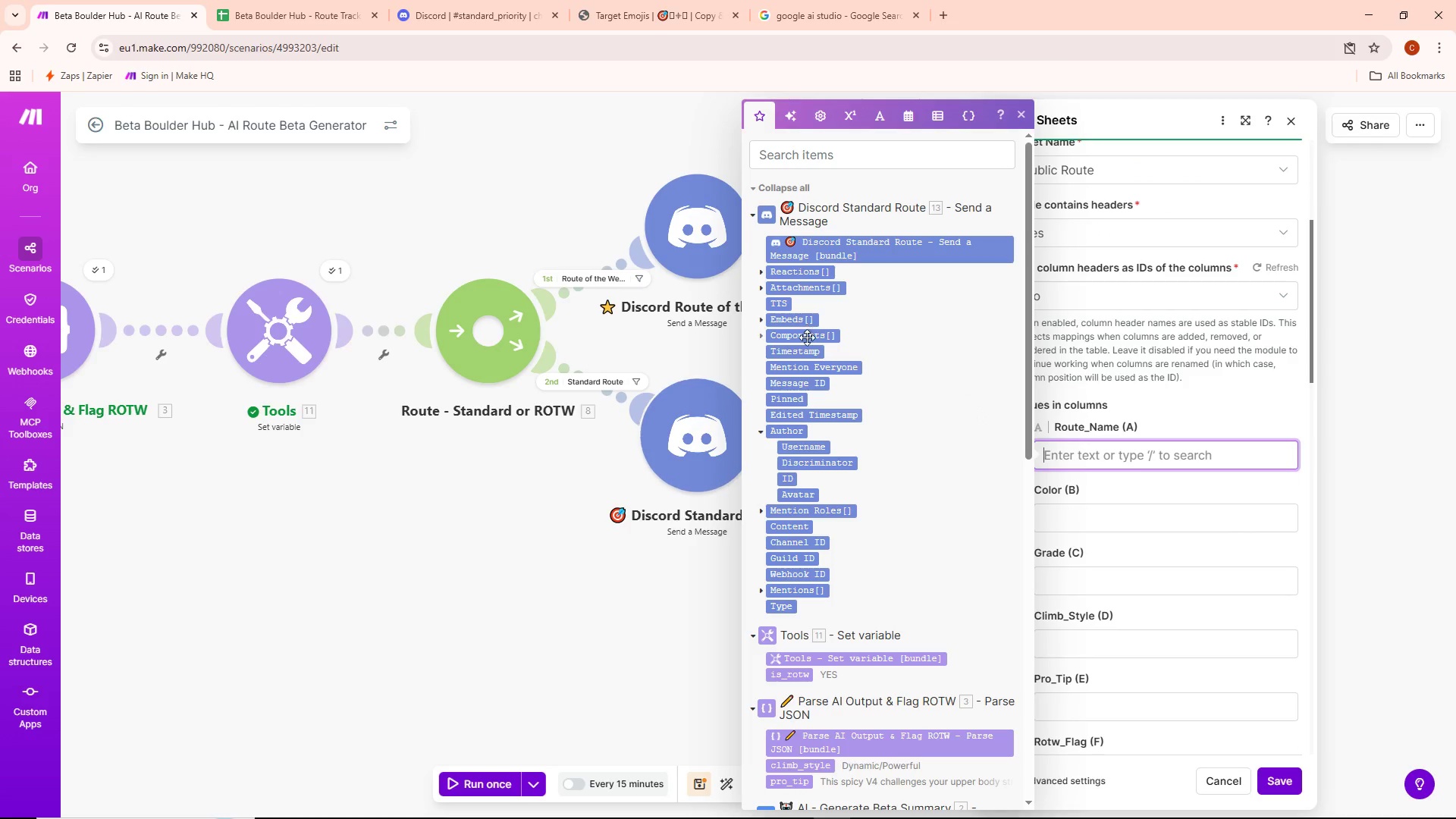 
wait(5.12)
 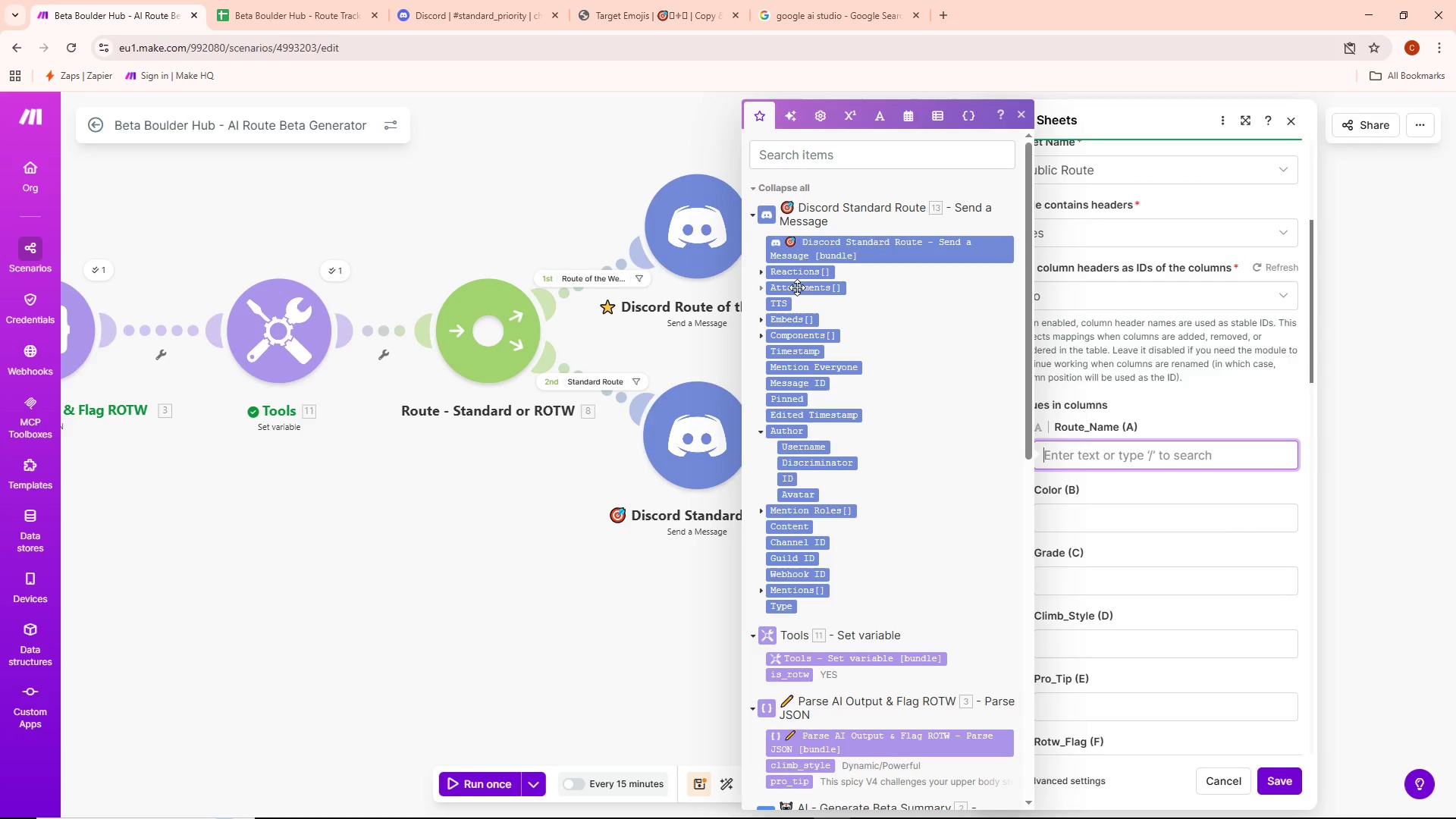 
scroll: coordinate [822, 526], scroll_direction: down, amount: 15.0
 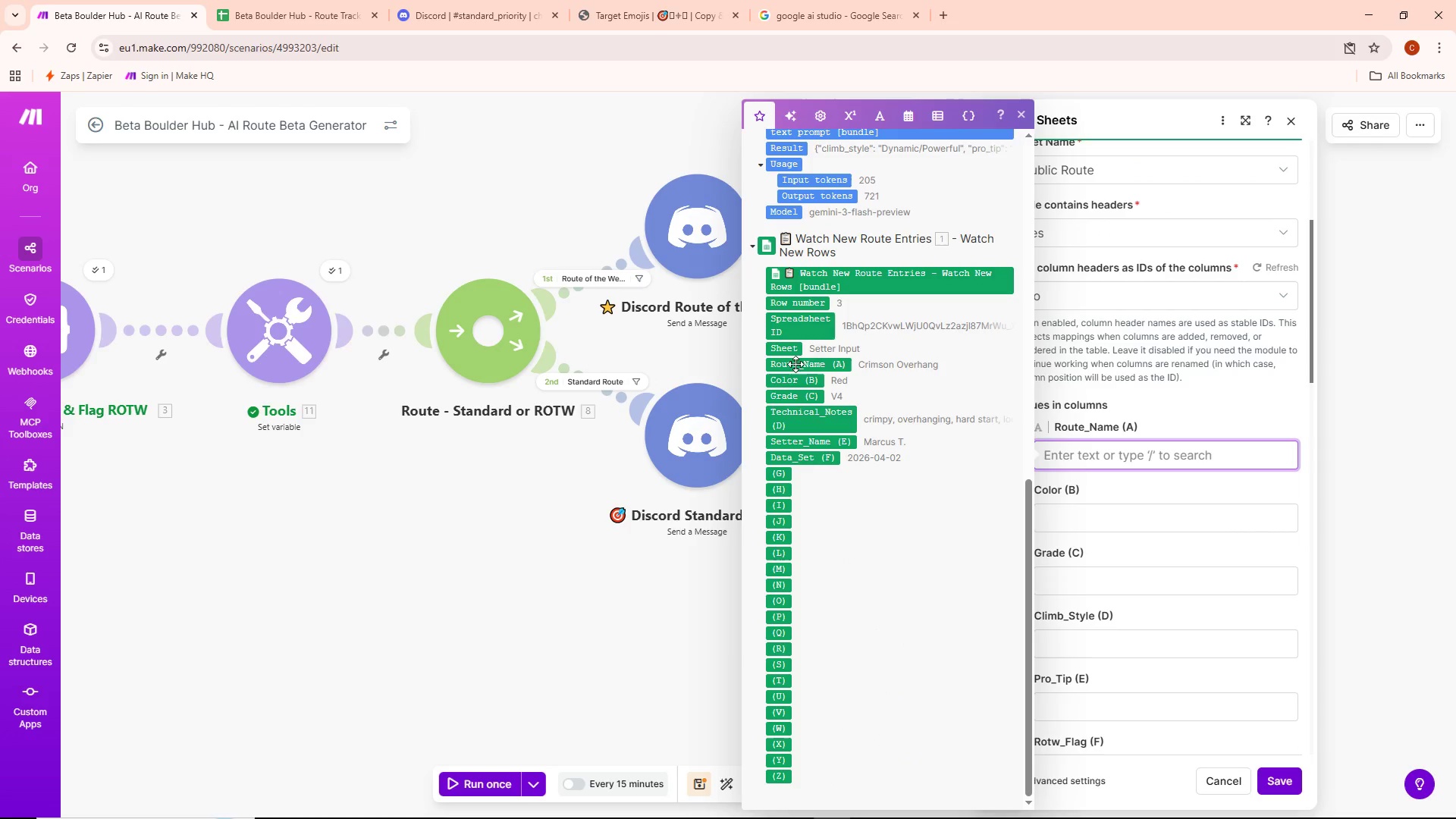 
left_click([797, 366])
 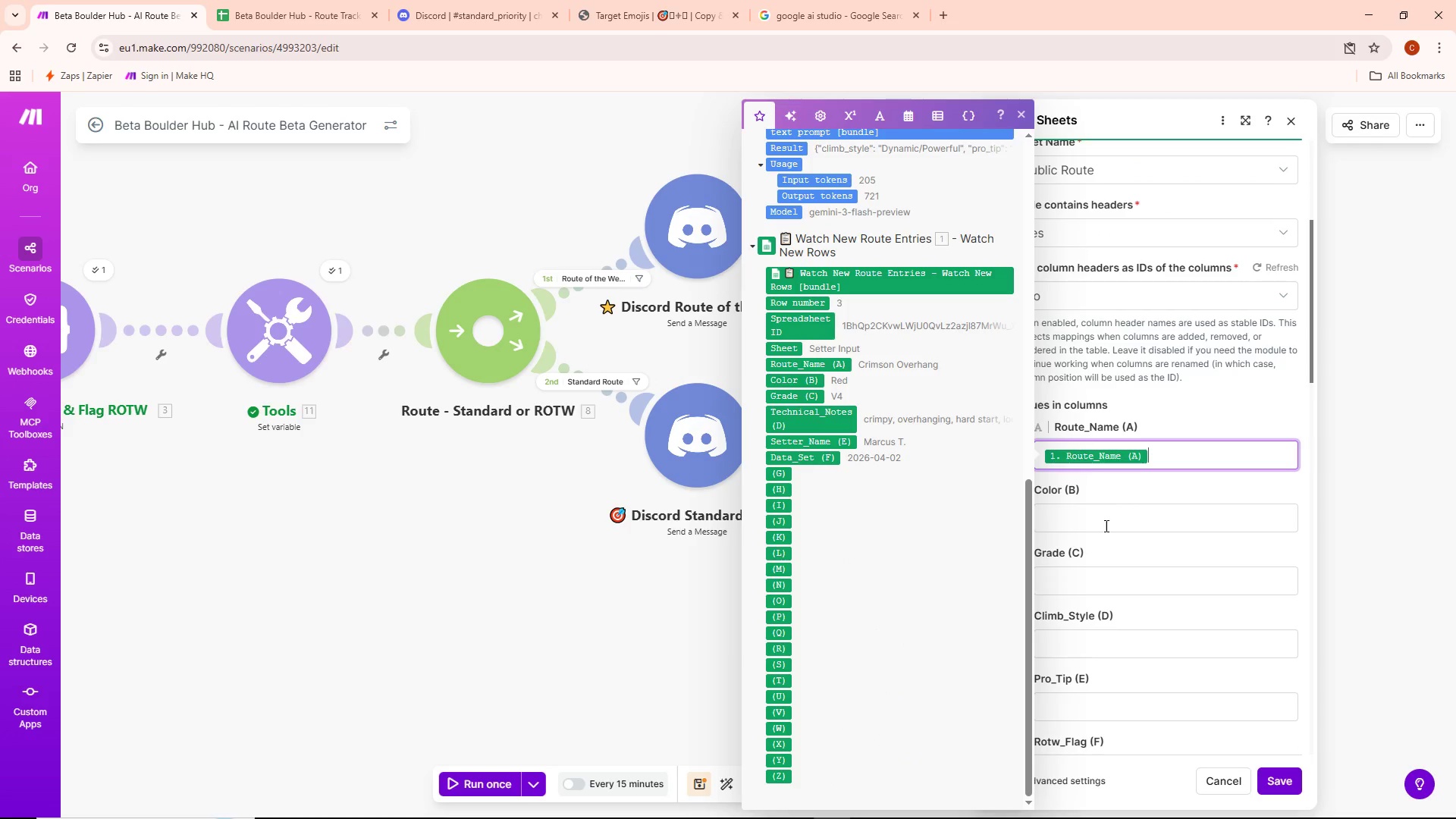 
left_click([1096, 521])
 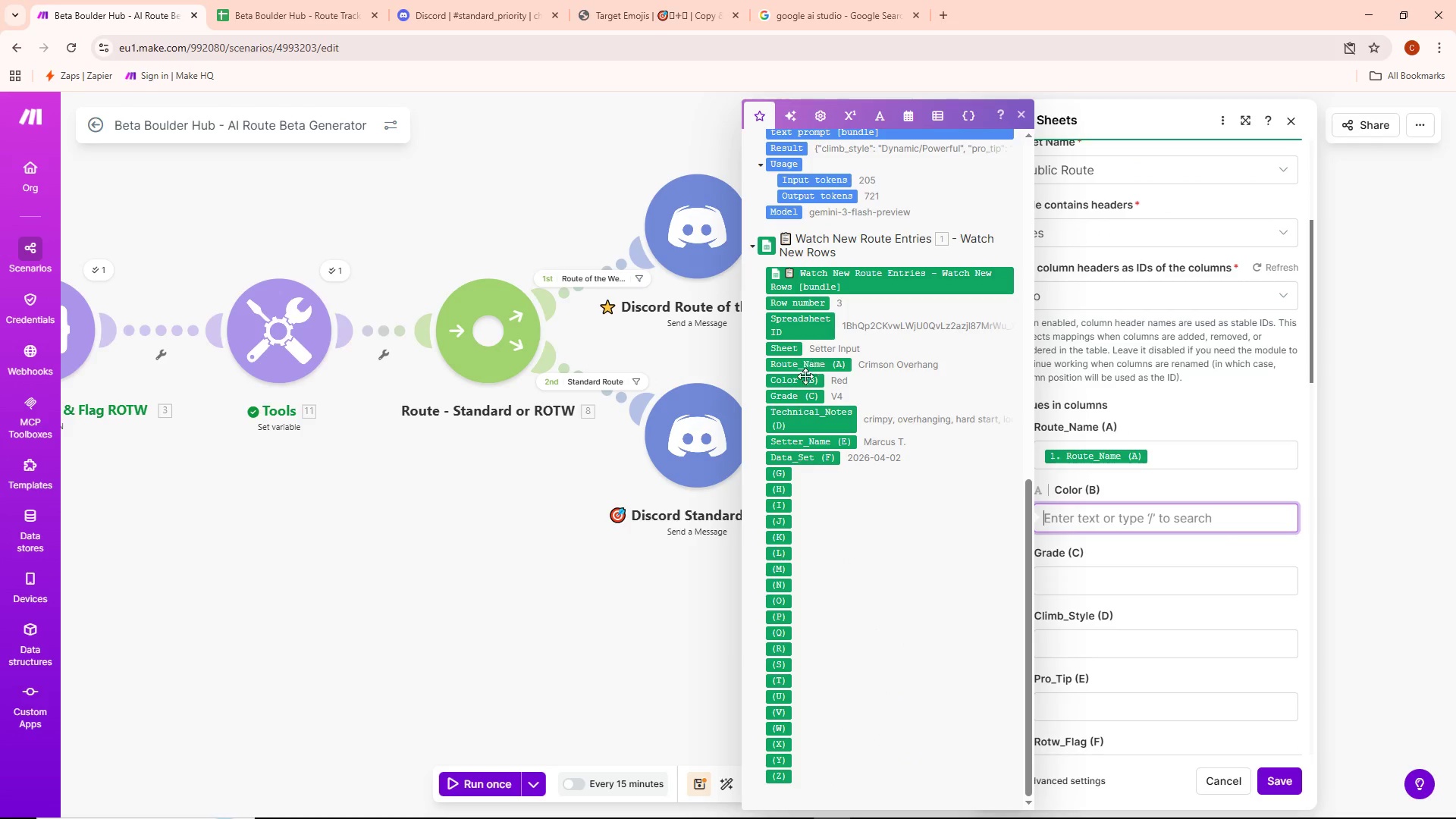 
left_click([803, 383])
 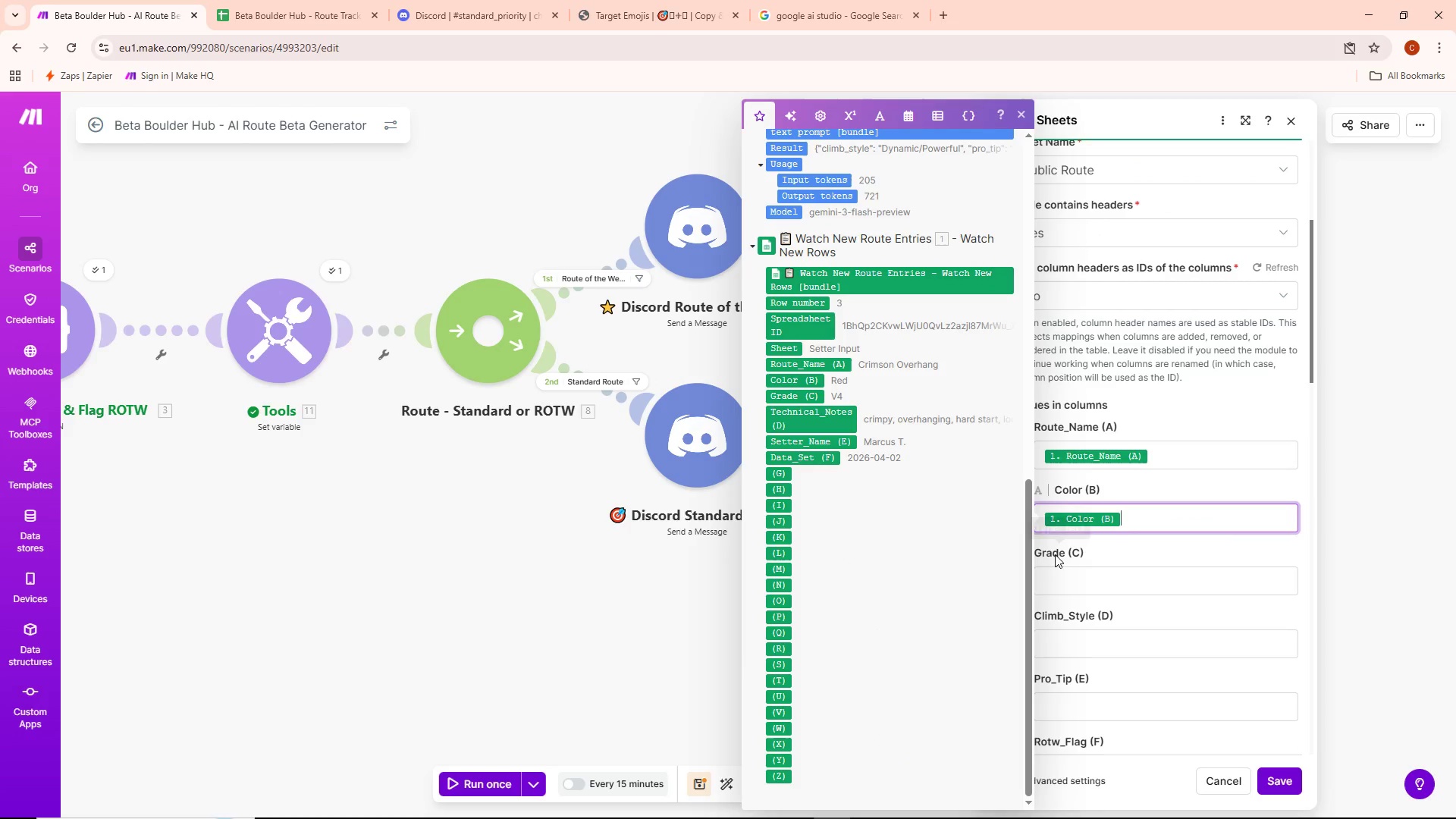 
left_click([1060, 577])
 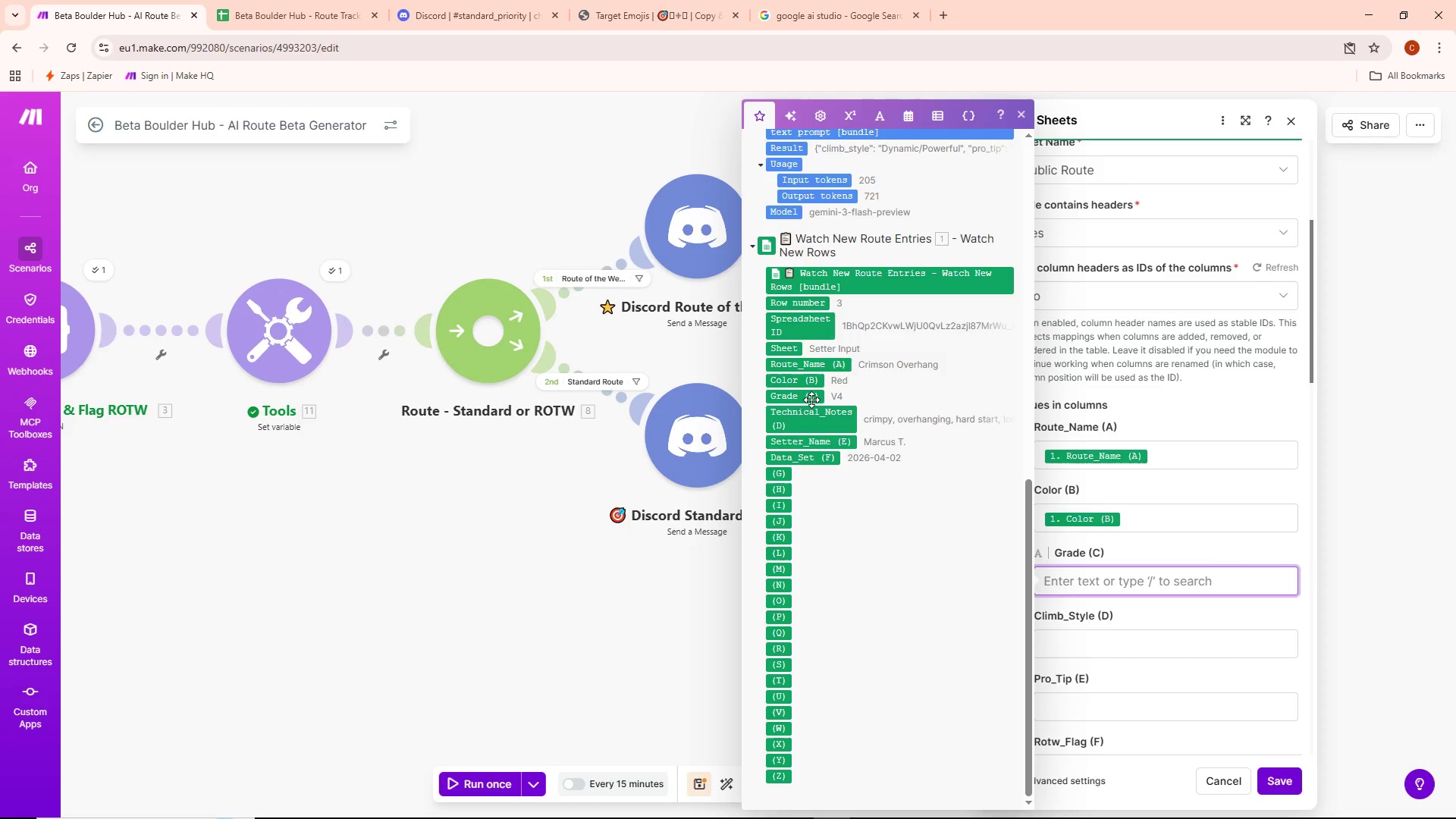 
left_click([808, 398])
 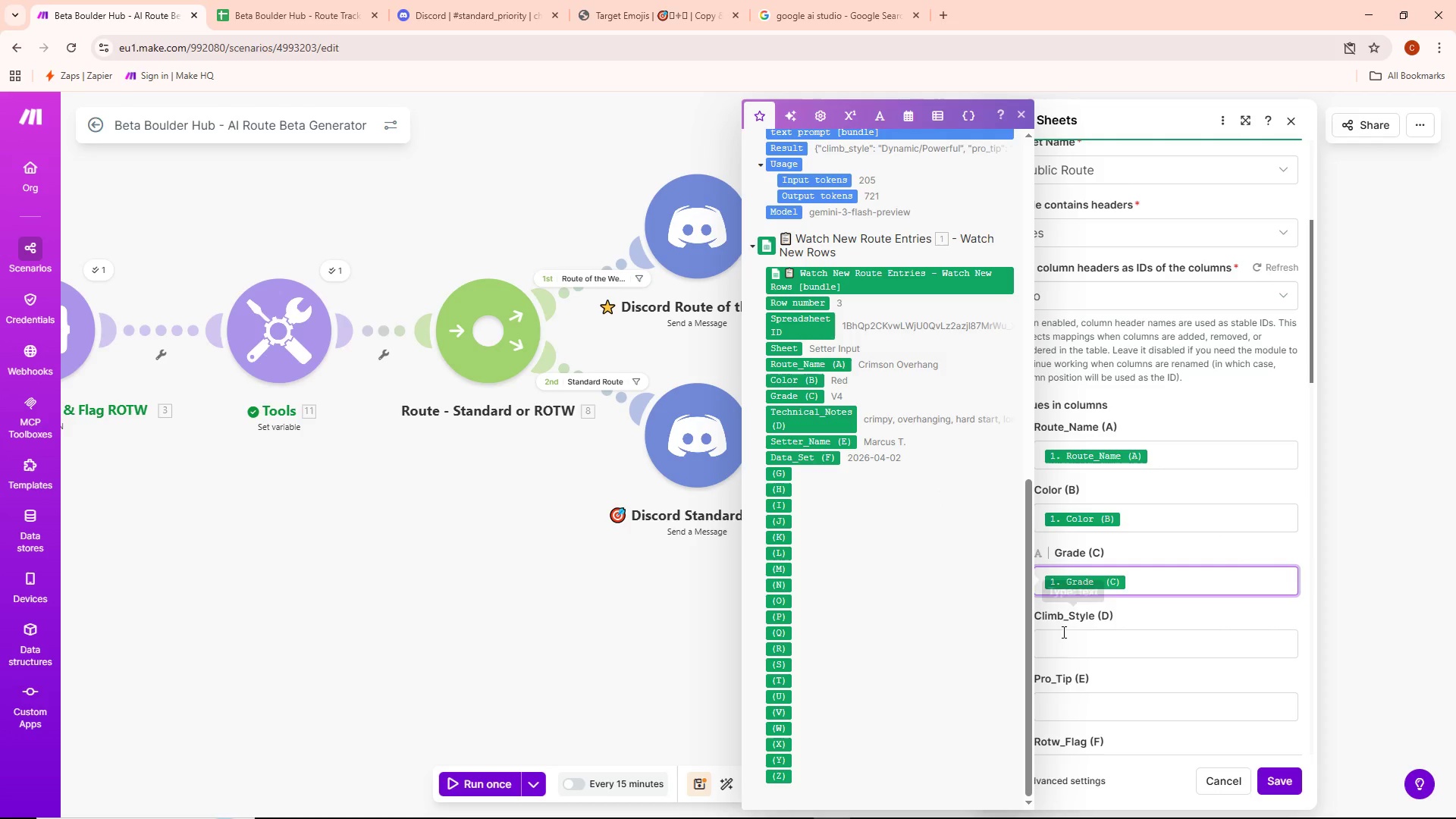 
left_click([1065, 637])
 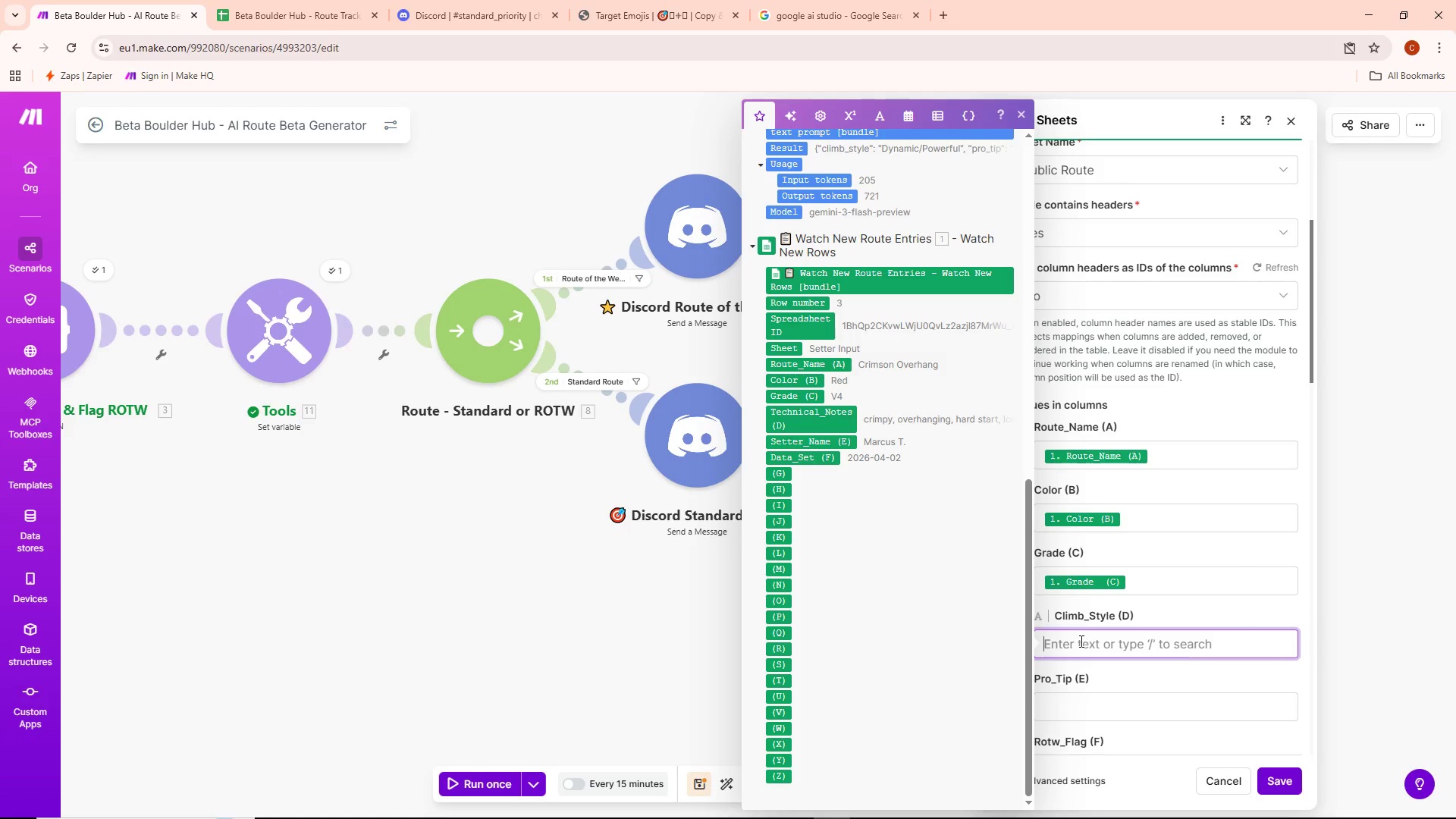 
scroll: coordinate [800, 350], scroll_direction: up, amount: 10.0
 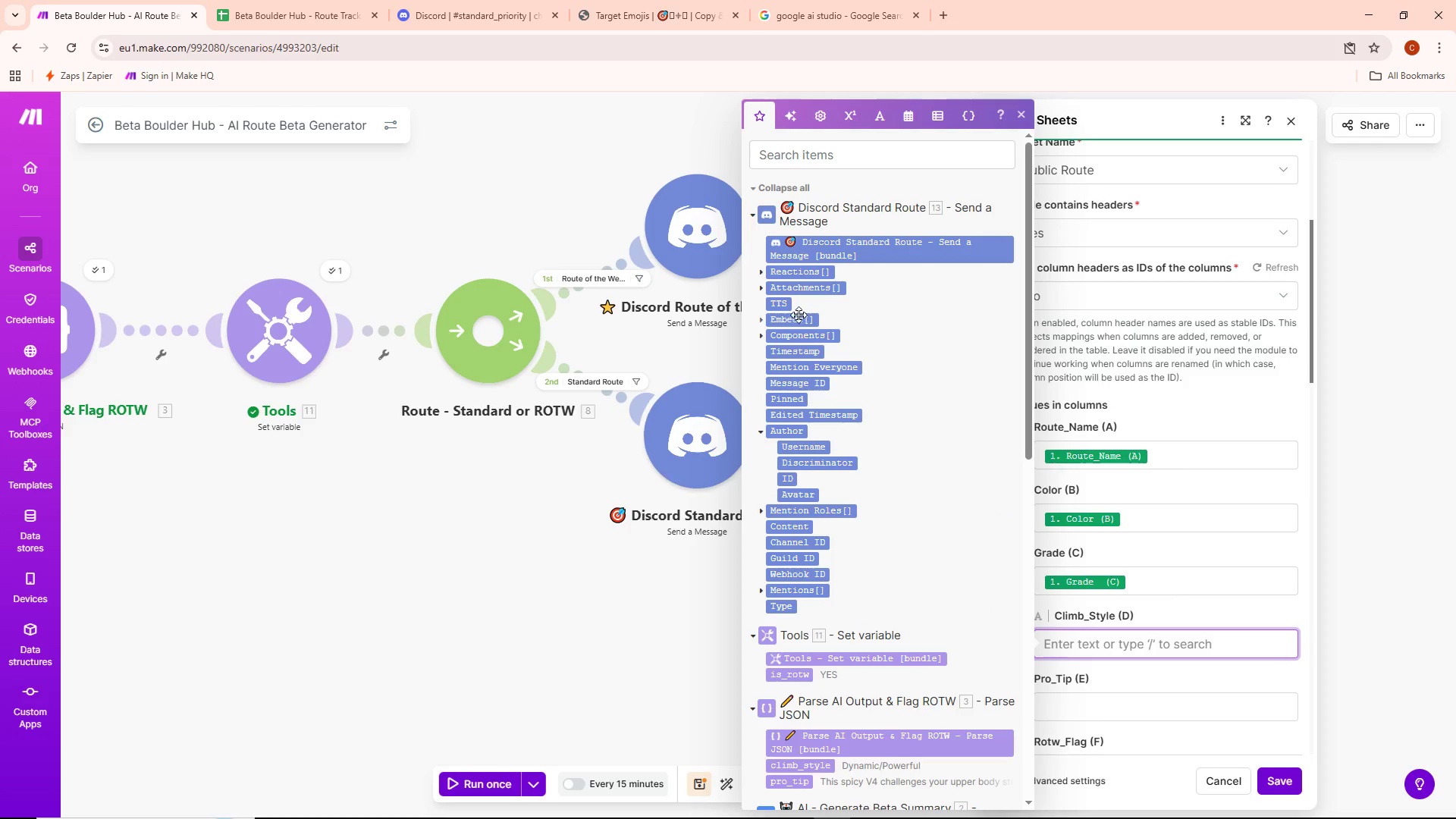 
scroll: coordinate [801, 334], scroll_direction: down, amount: 5.0
 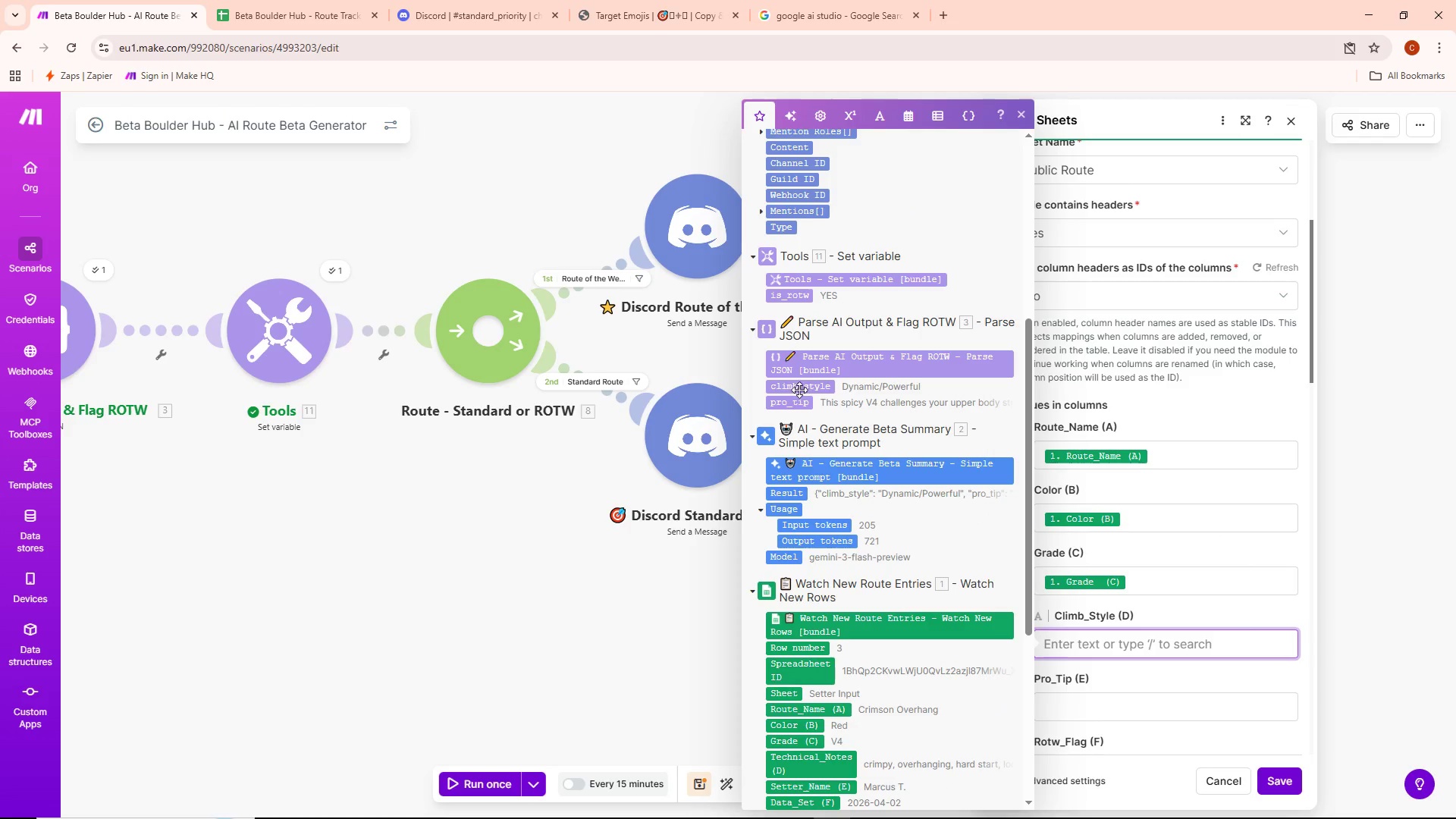 
left_click([799, 388])
 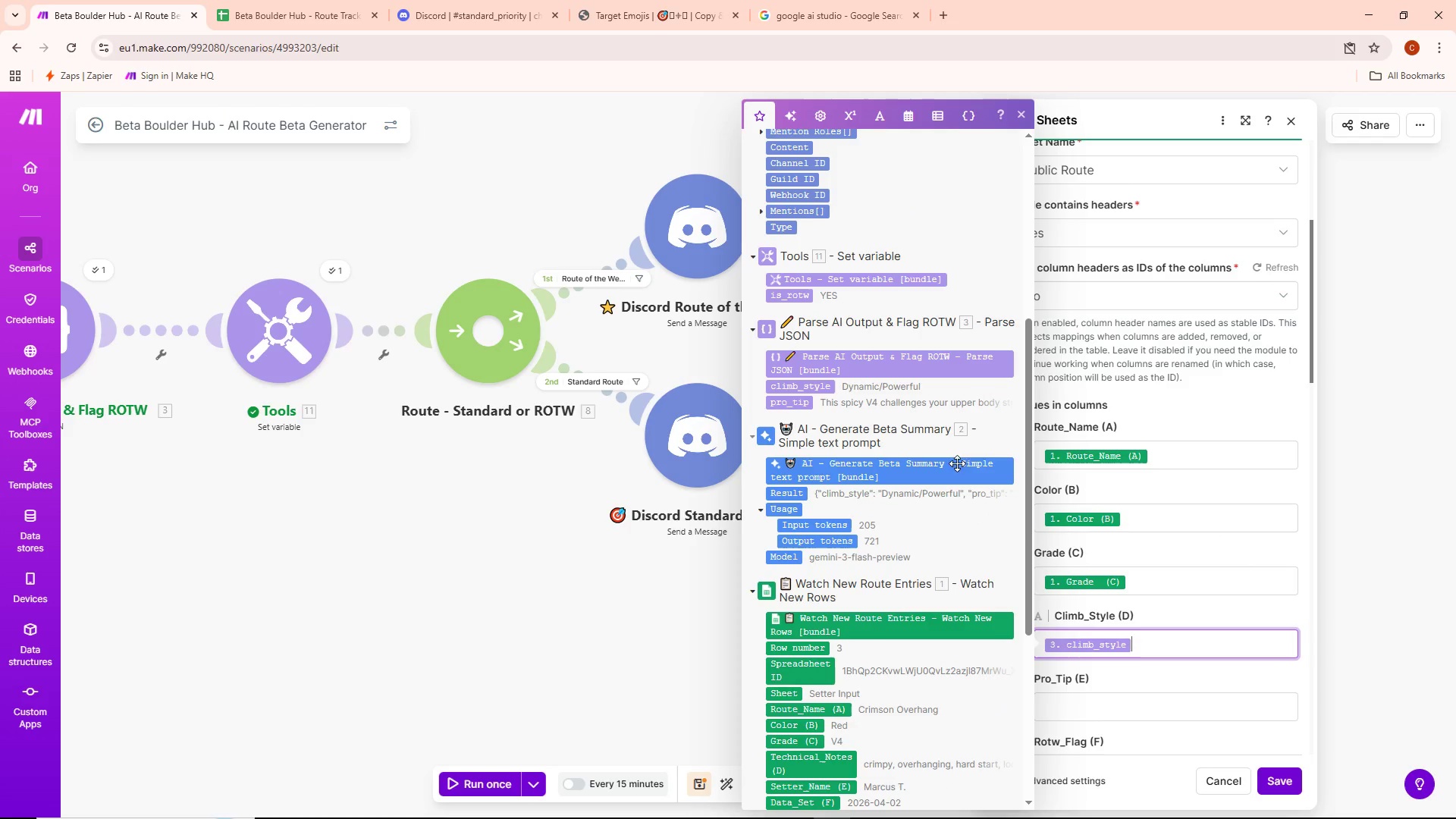 
scroll: coordinate [1090, 591], scroll_direction: down, amount: 2.0
 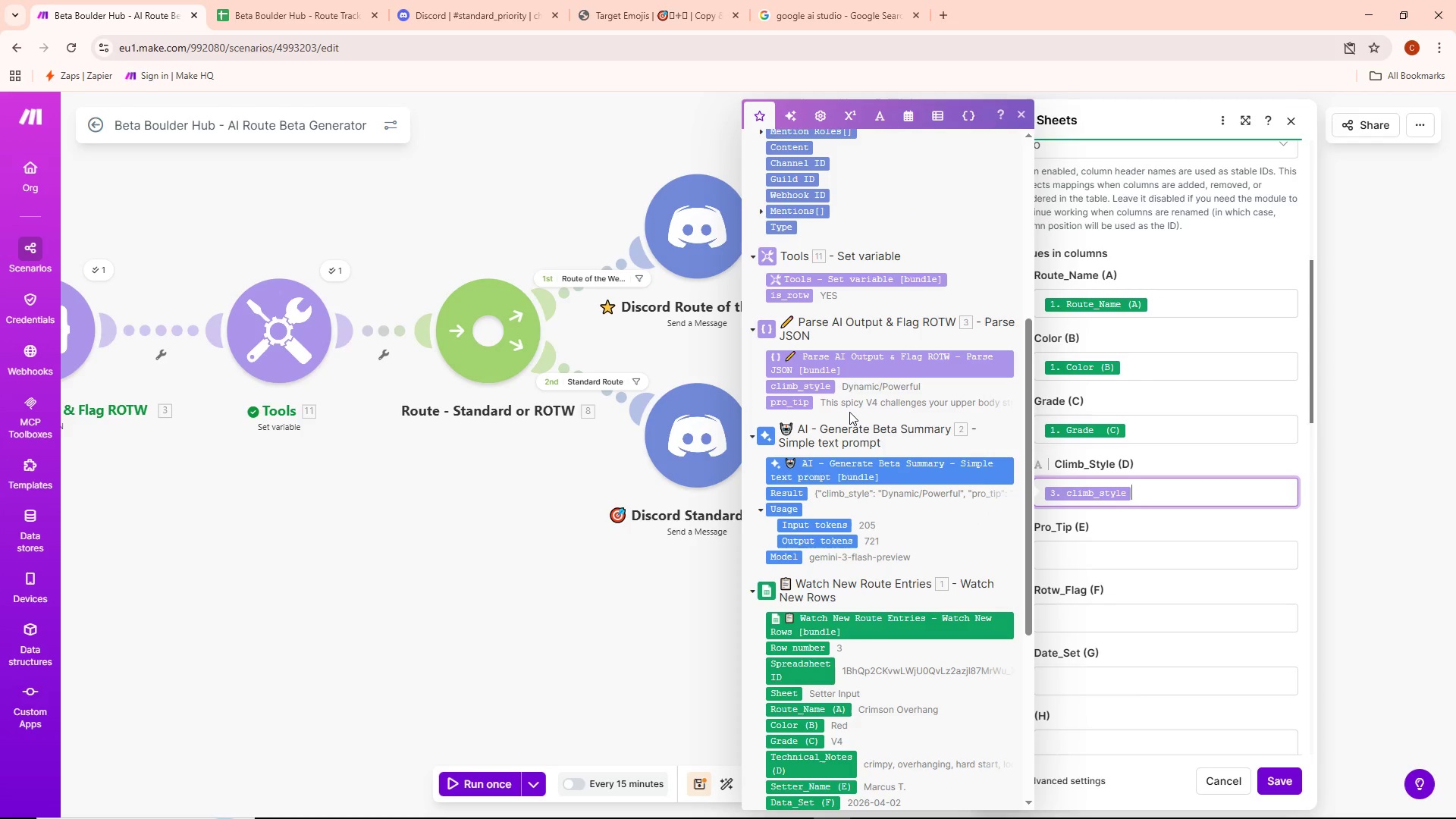 
left_click([1151, 554])
 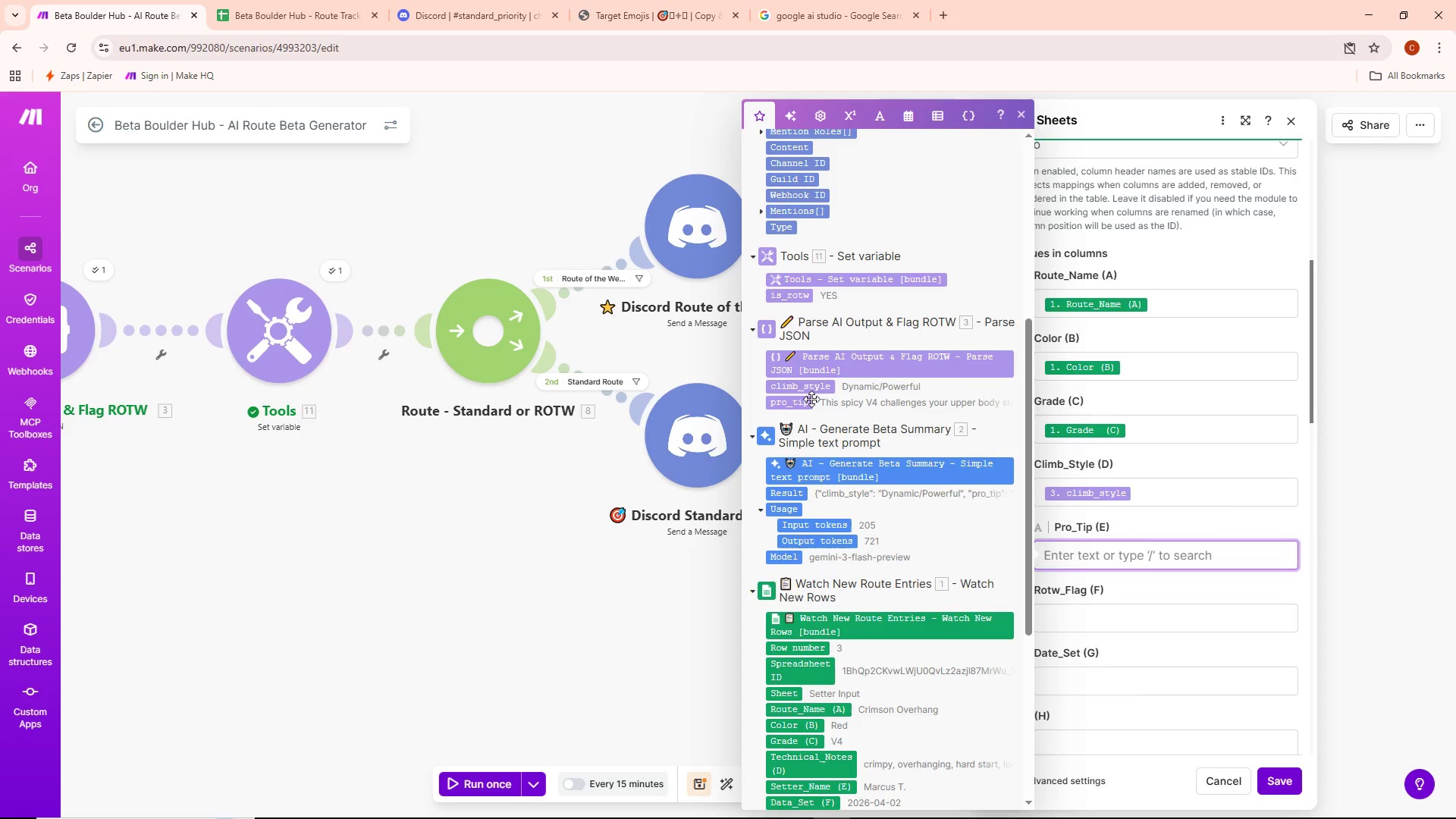 
left_click([793, 402])
 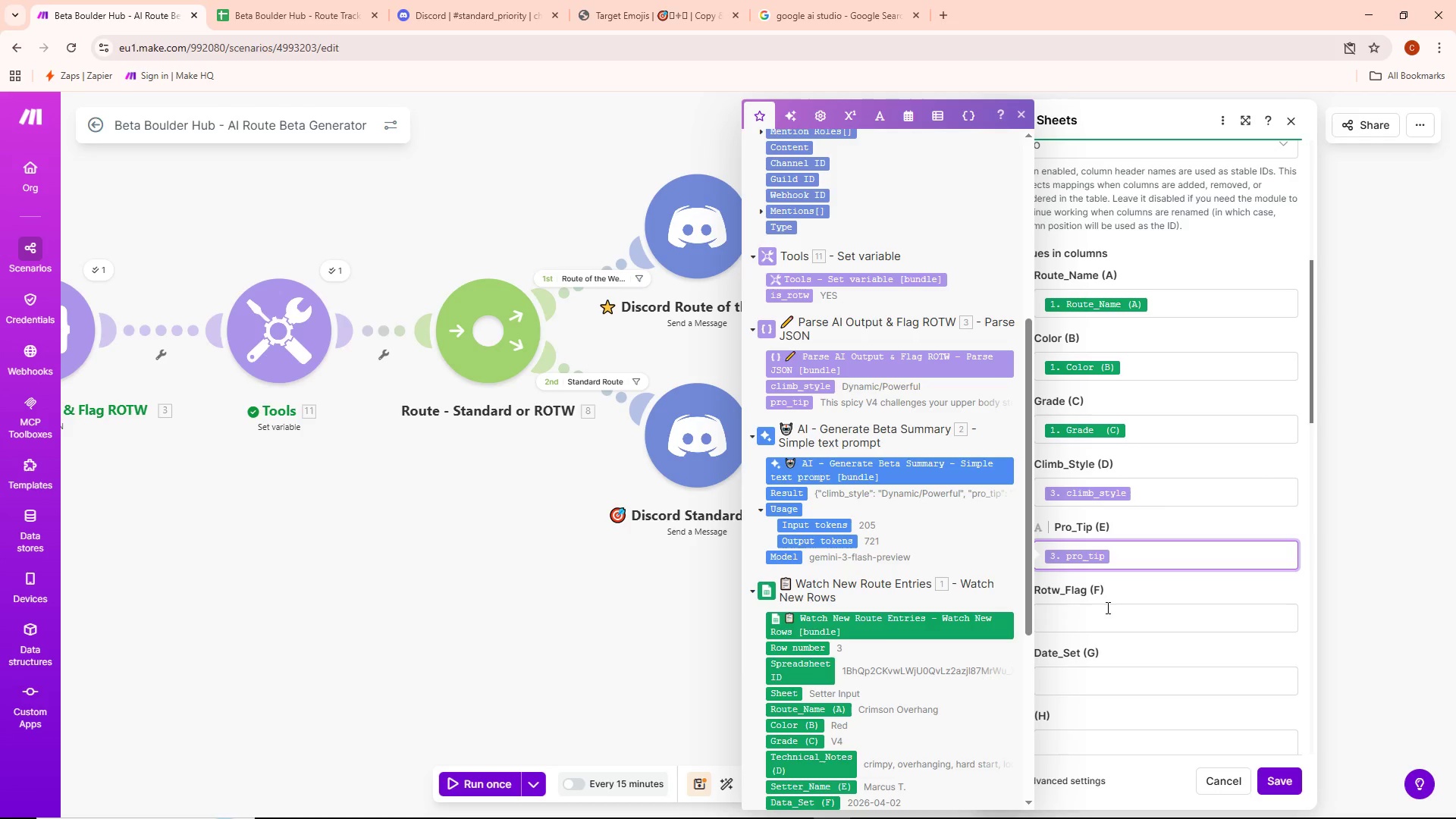 
left_click([1083, 617])
 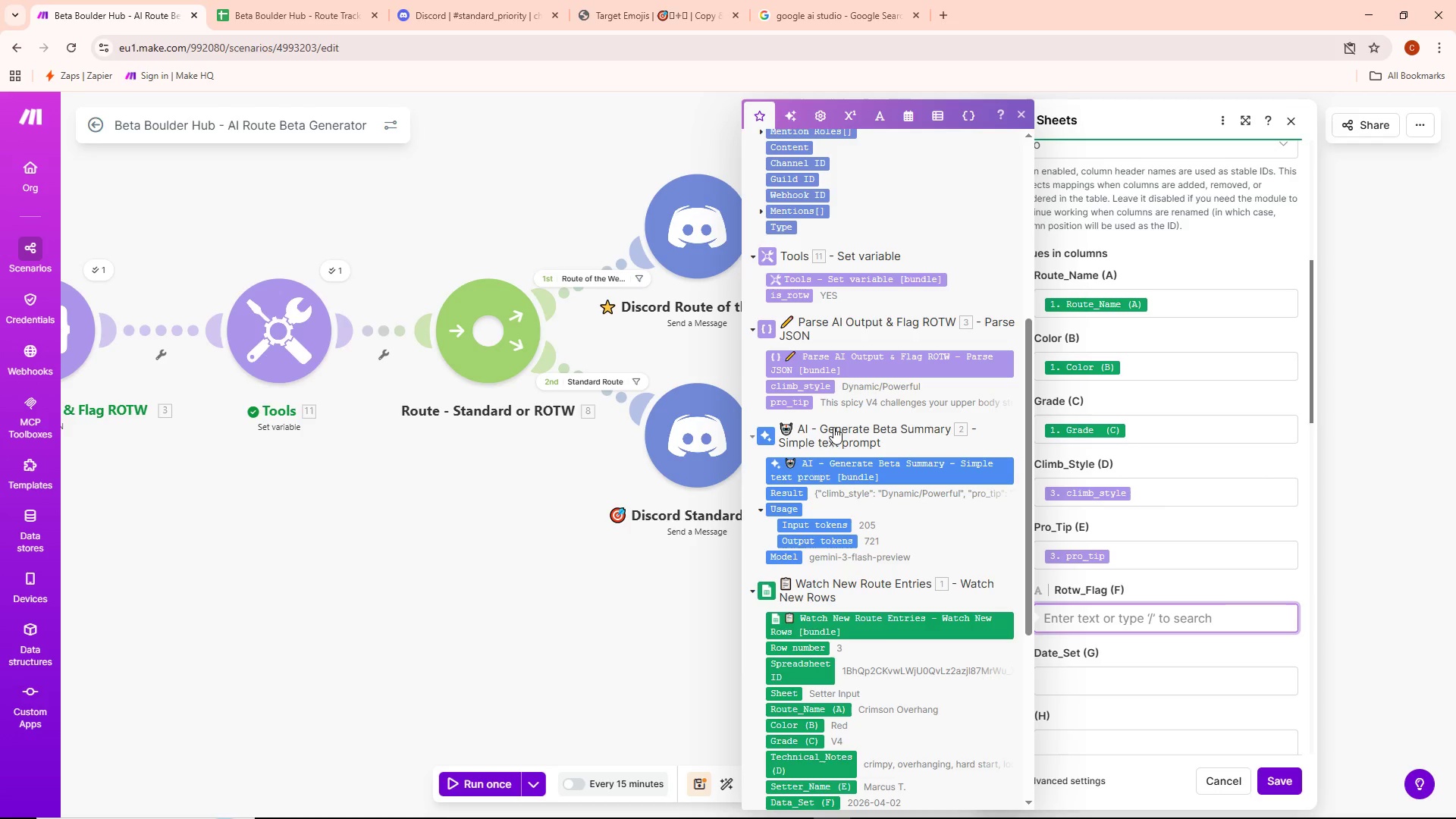 
wait(9.05)
 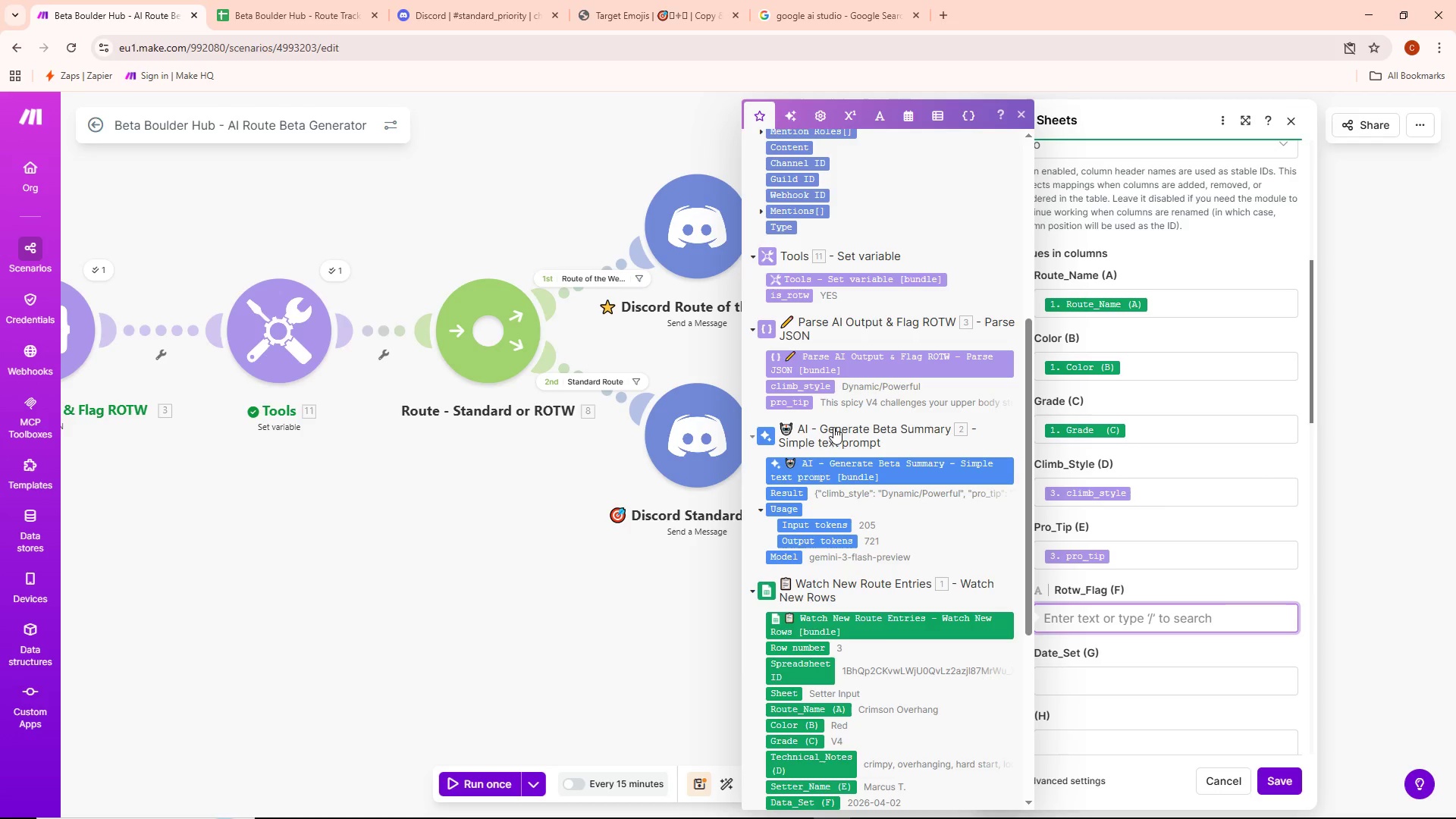 
left_click([793, 297])
 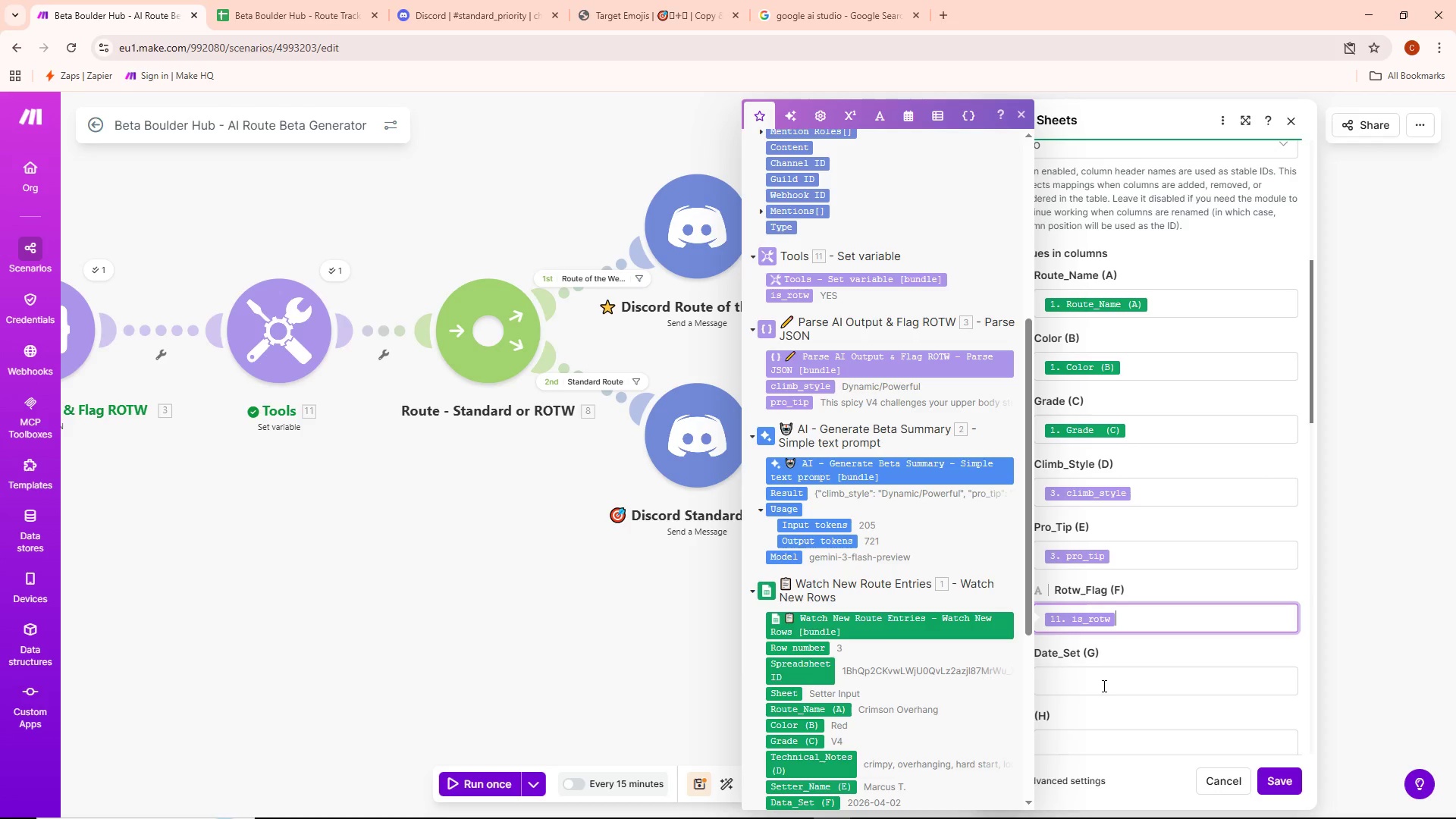 
left_click([1098, 687])
 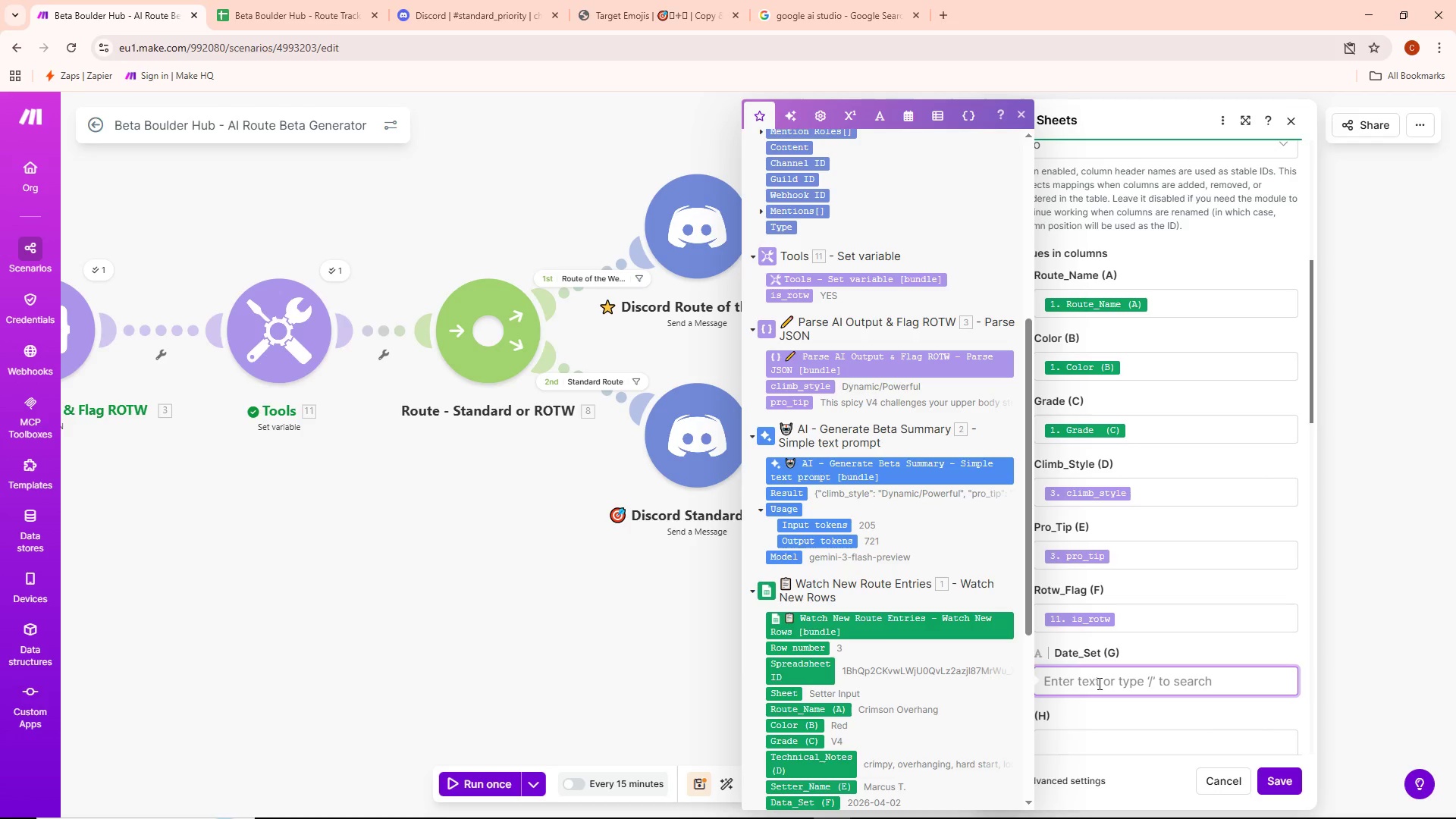 
scroll: coordinate [821, 540], scroll_direction: down, amount: 5.0
 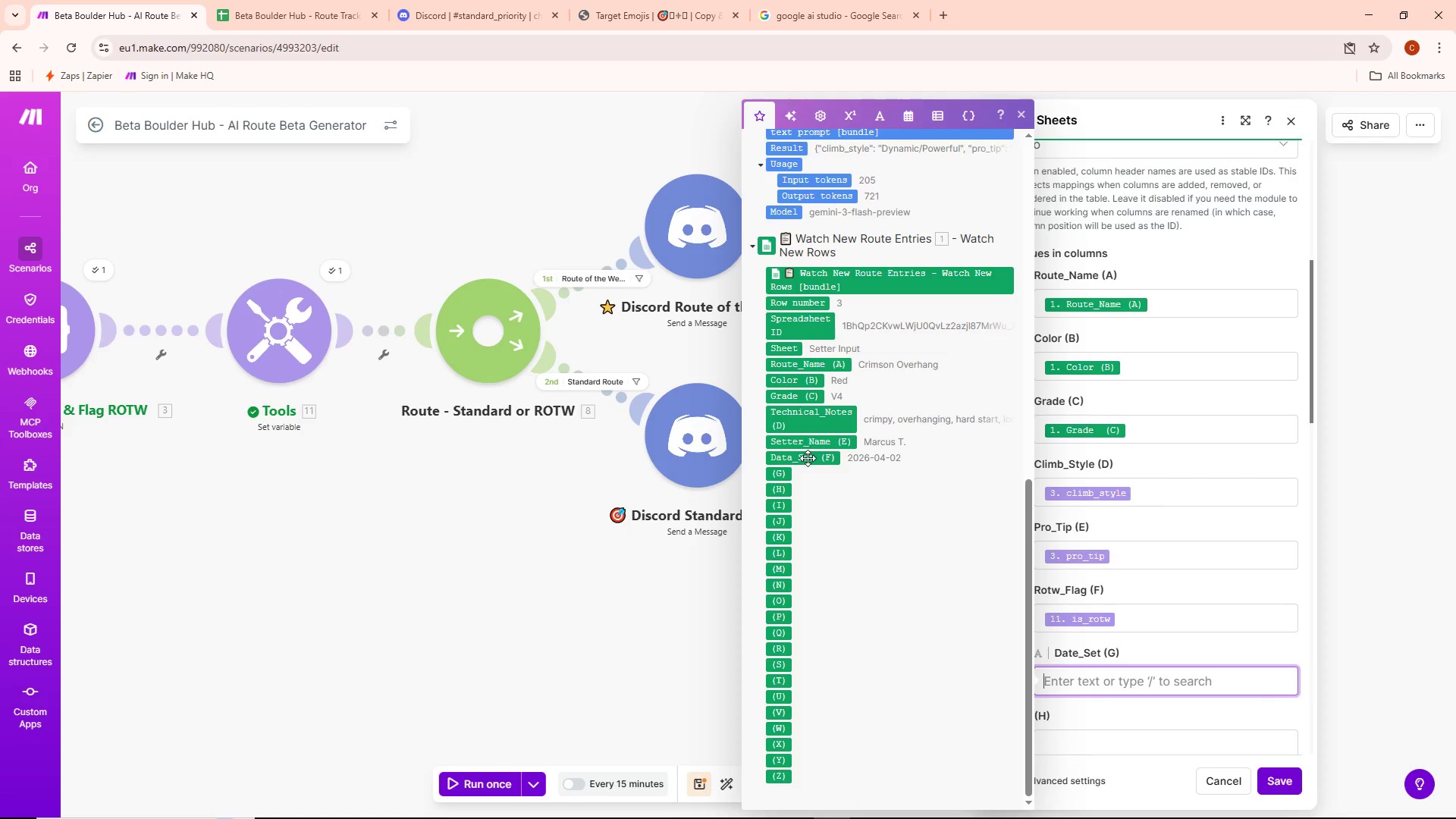 
left_click([806, 460])
 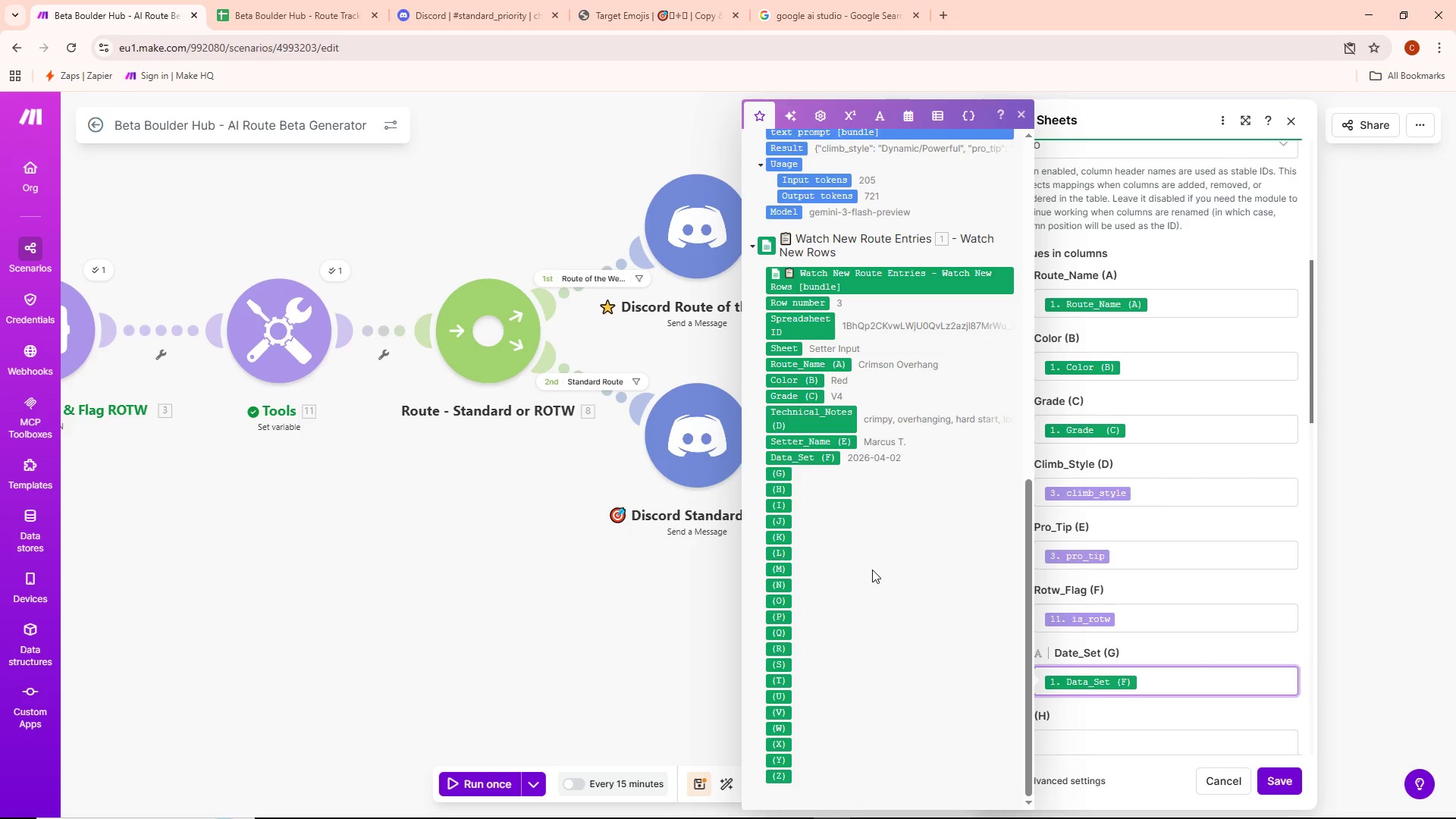 
scroll: coordinate [1152, 484], scroll_direction: up, amount: 3.0
 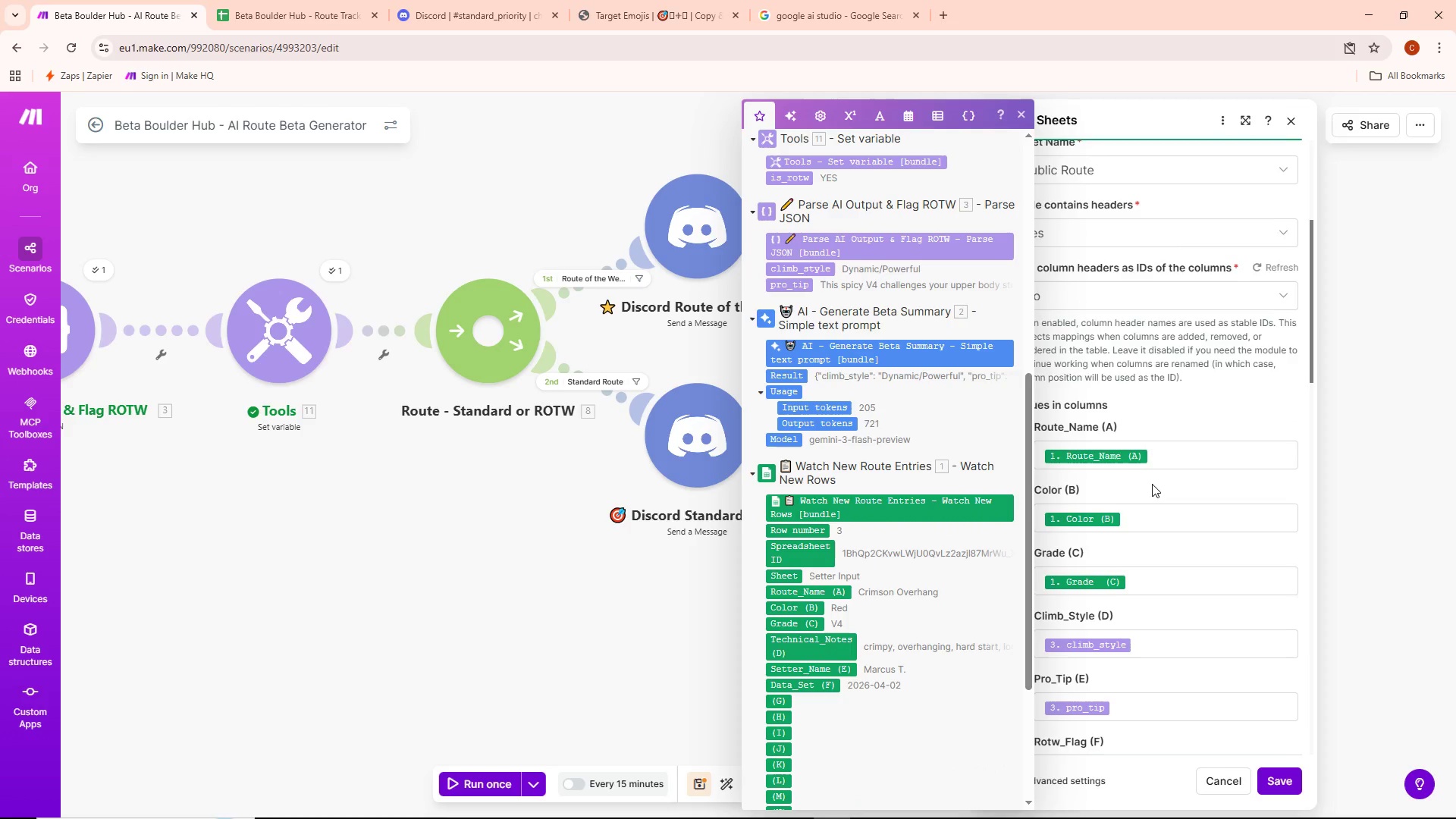 
scroll: coordinate [1152, 485], scroll_direction: down, amount: 2.0
 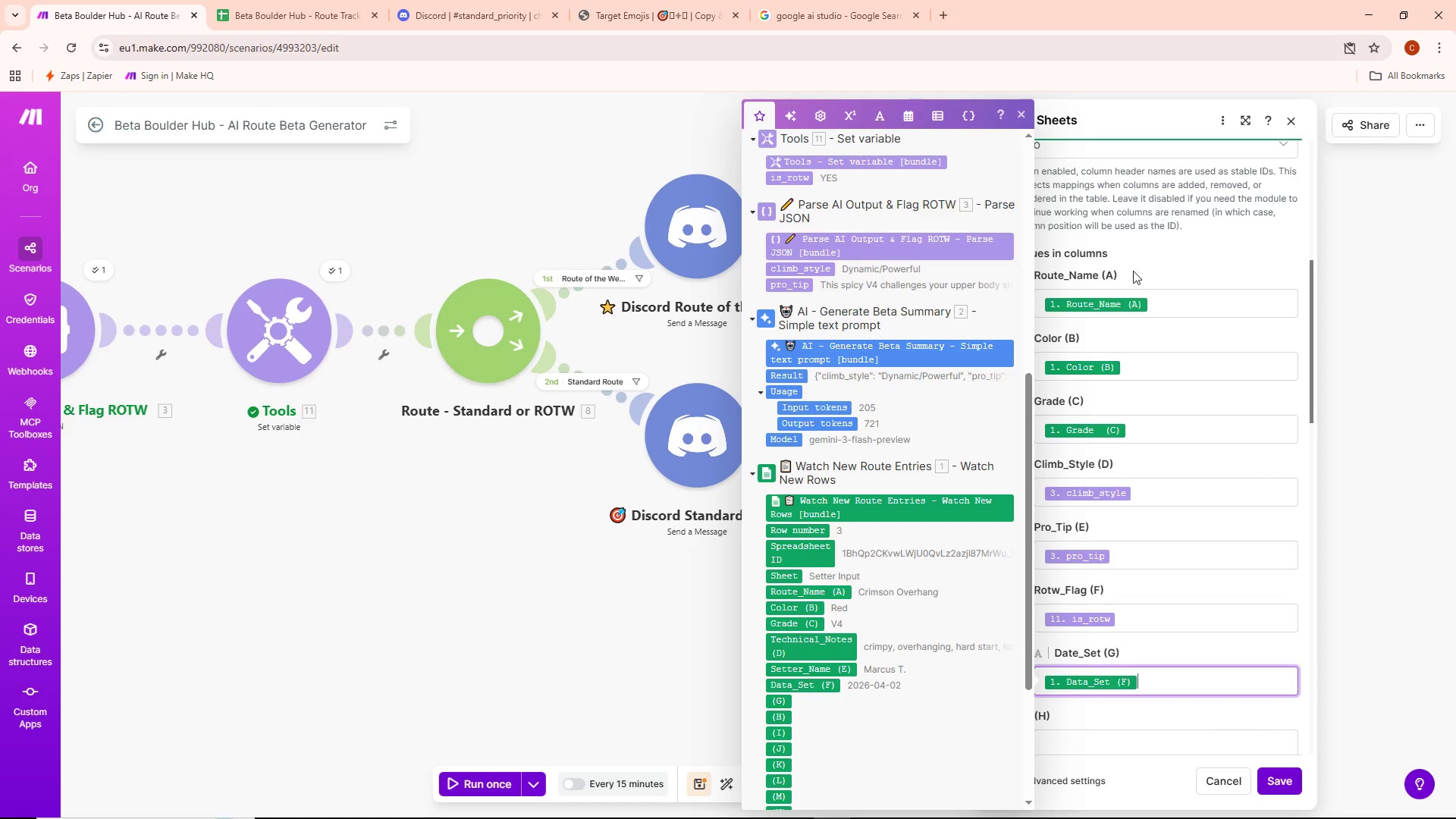 
wait(12.39)
 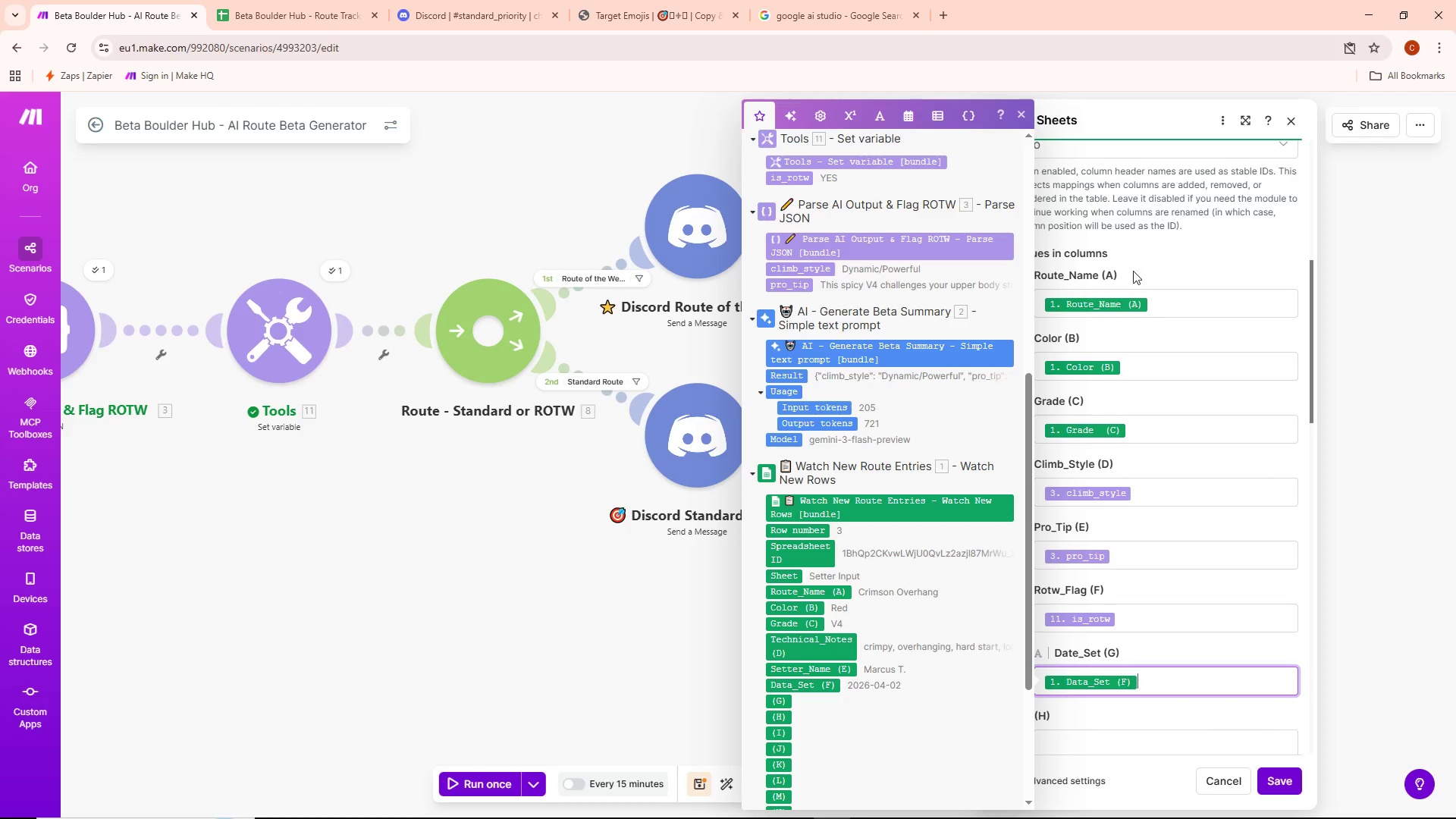 
left_click([1279, 774])
 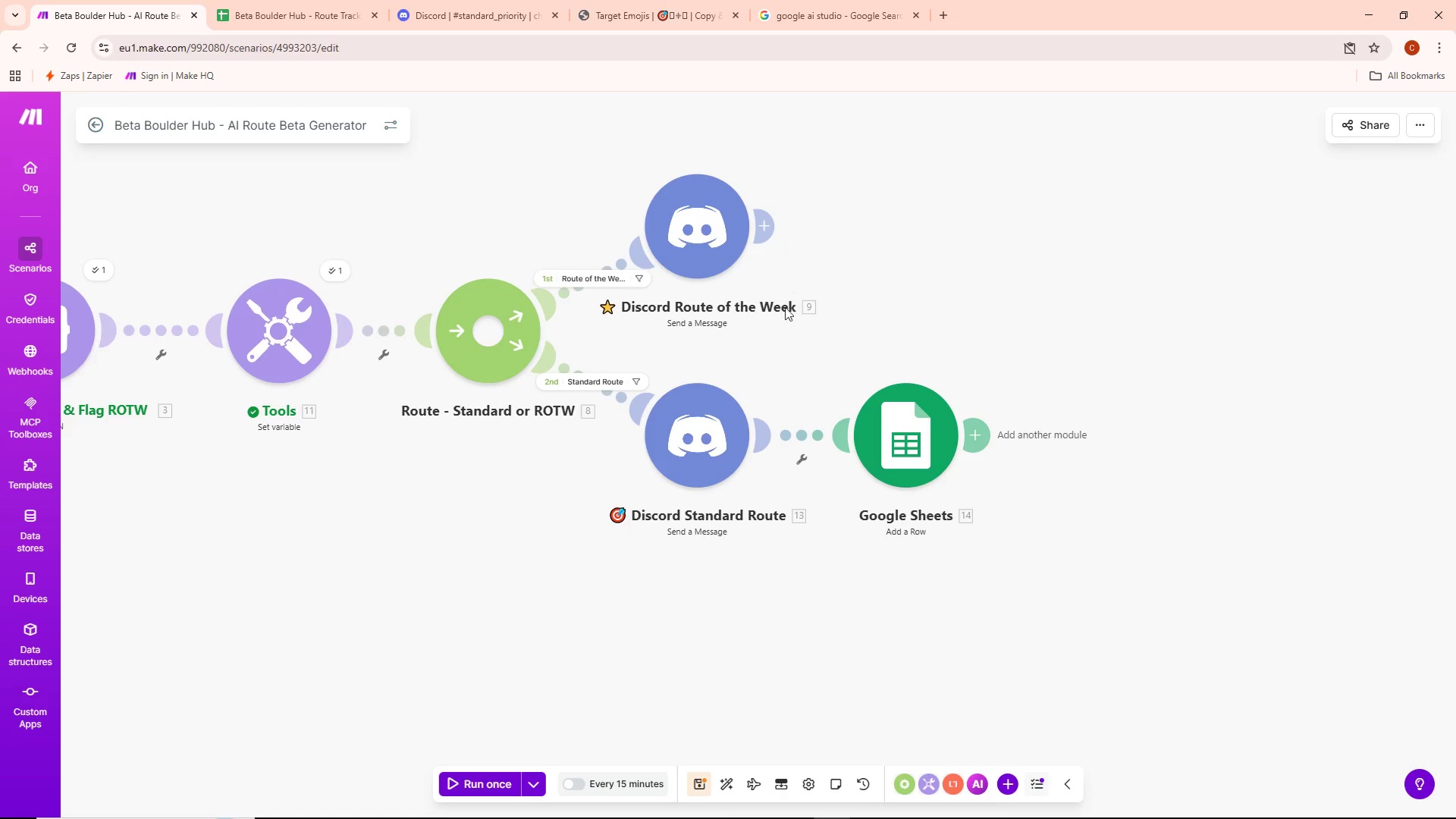 
left_click([485, 0])
 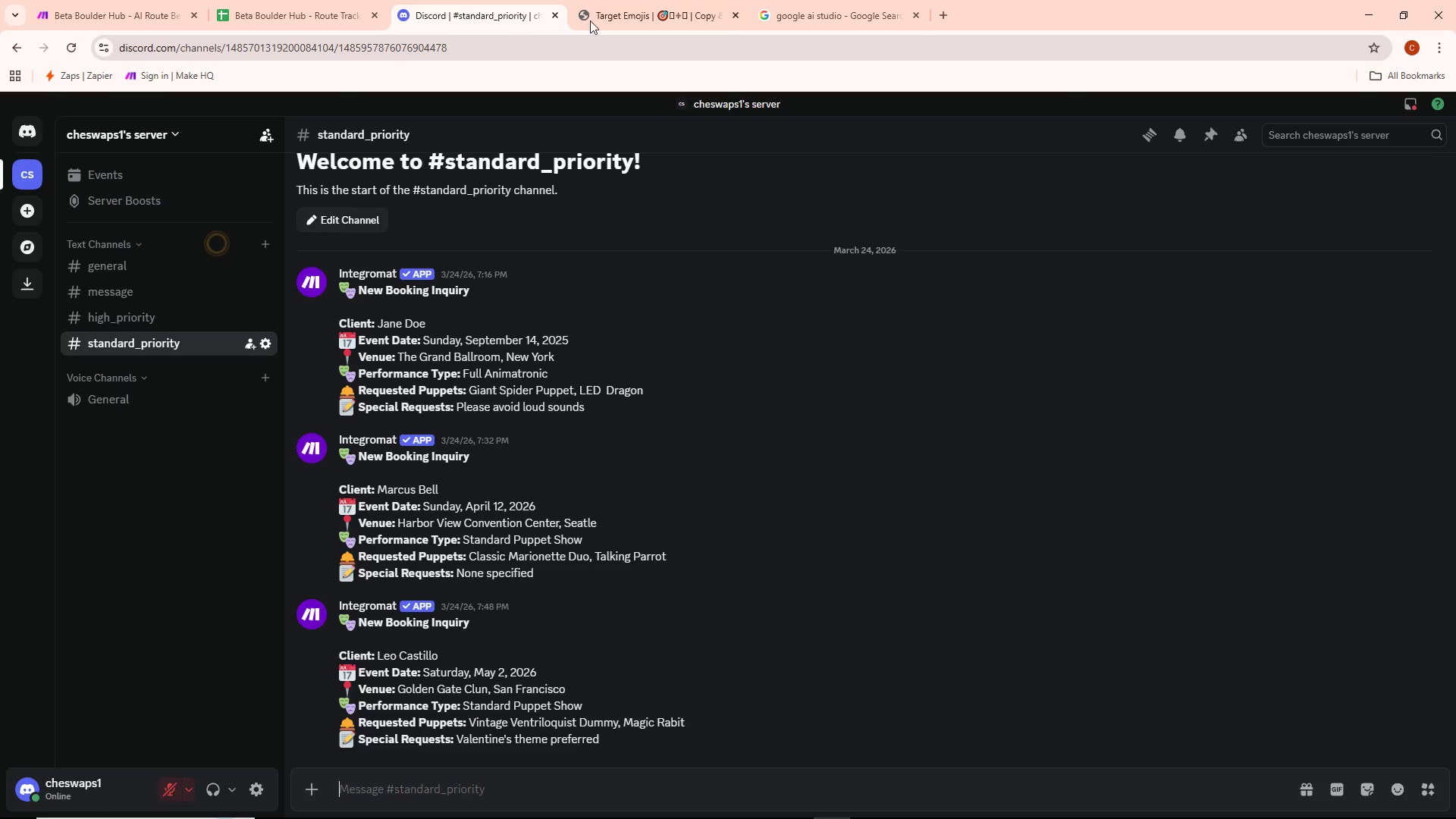 
left_click([622, 6])
 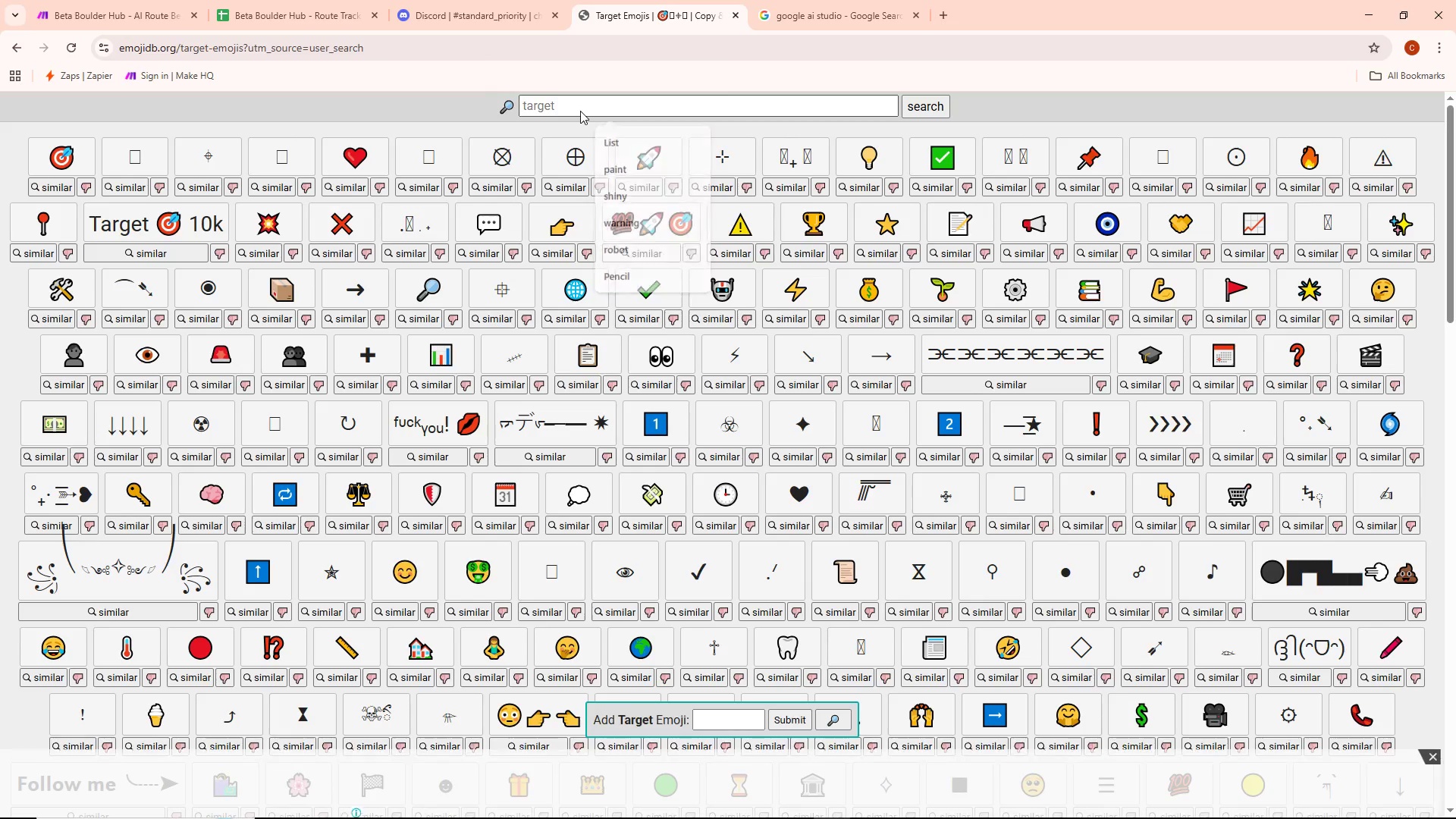 
type(graph)
 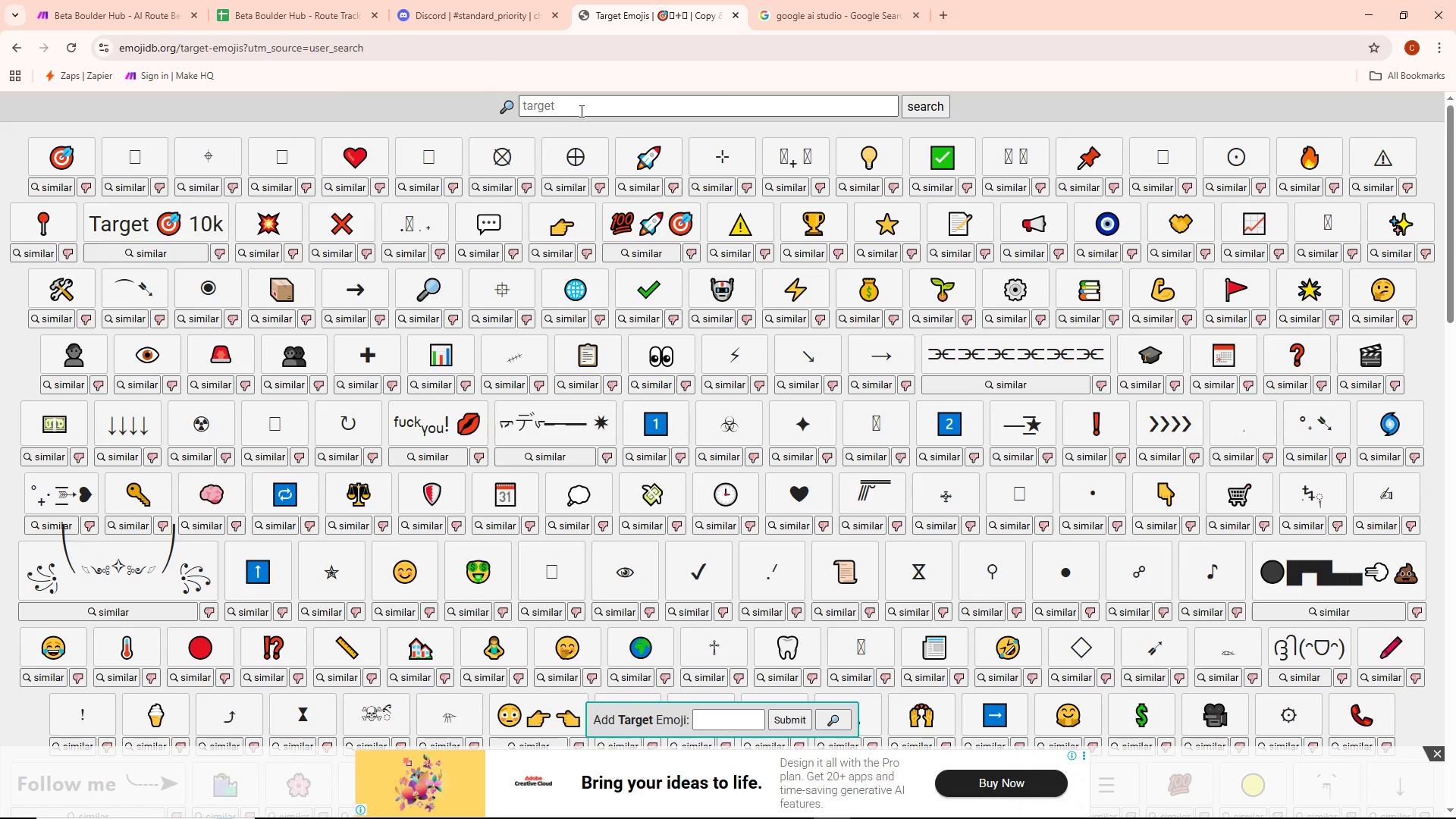 
key(Enter)
 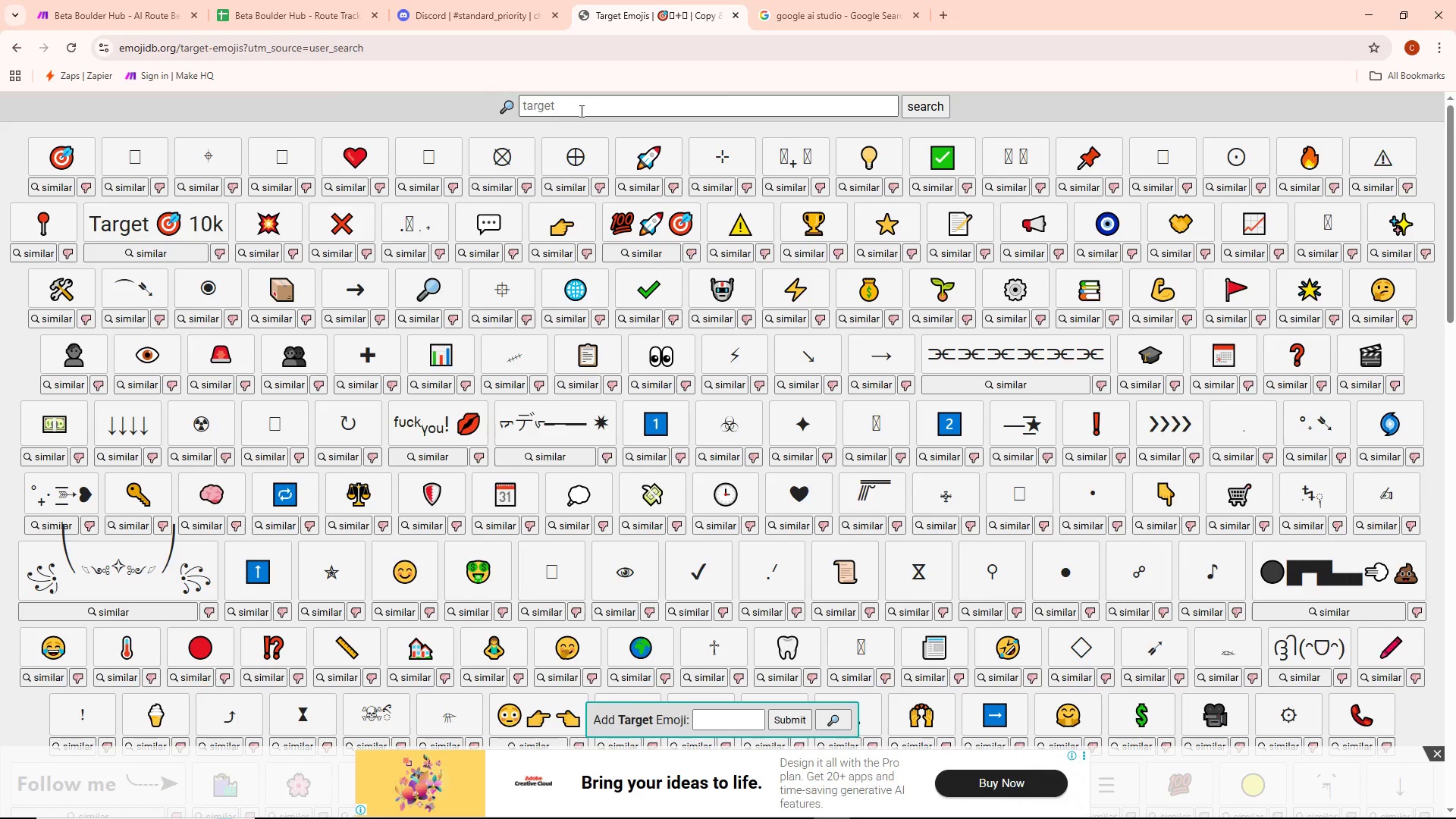 
left_click([580, 111])
 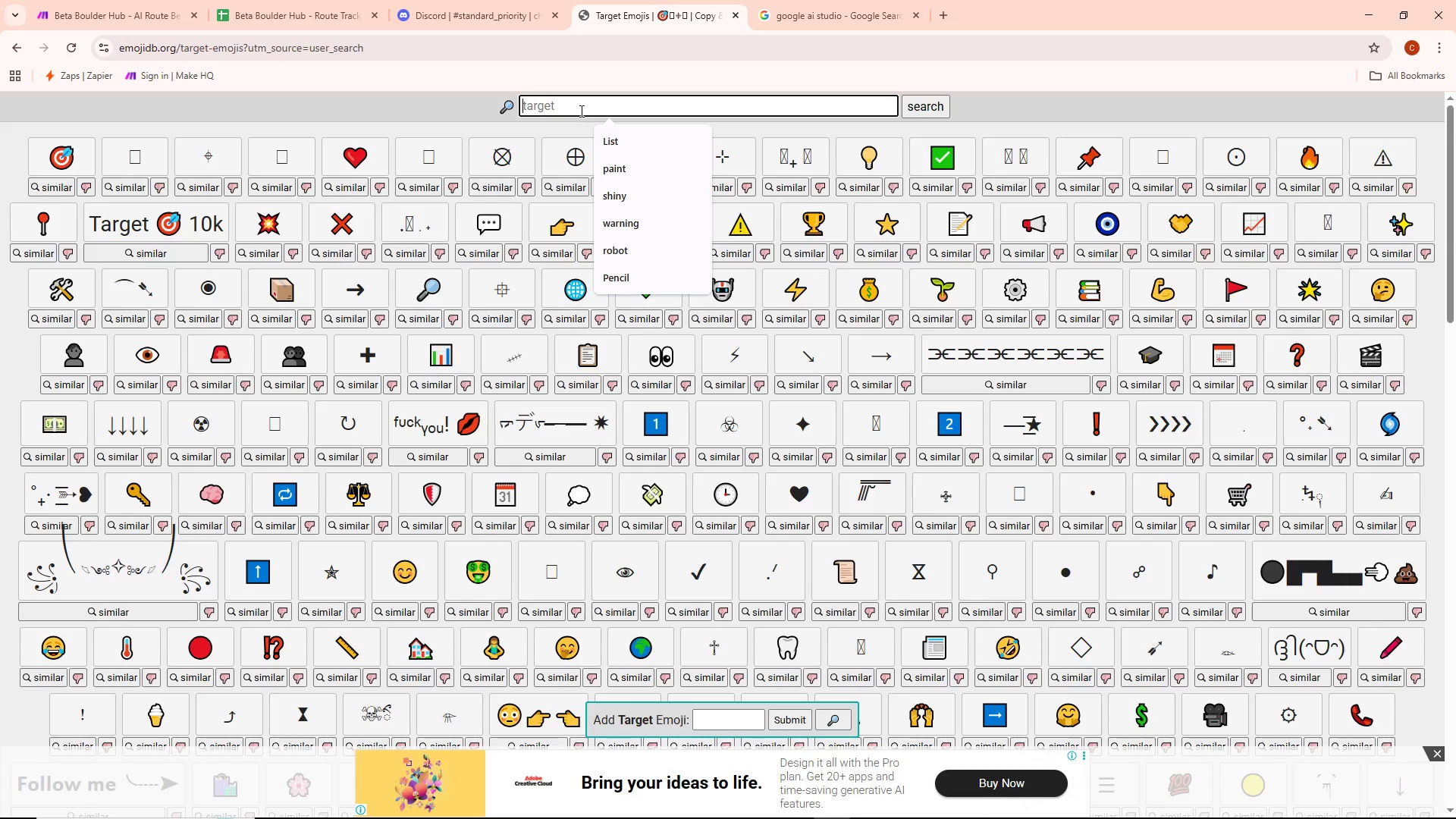 
type(graph)
 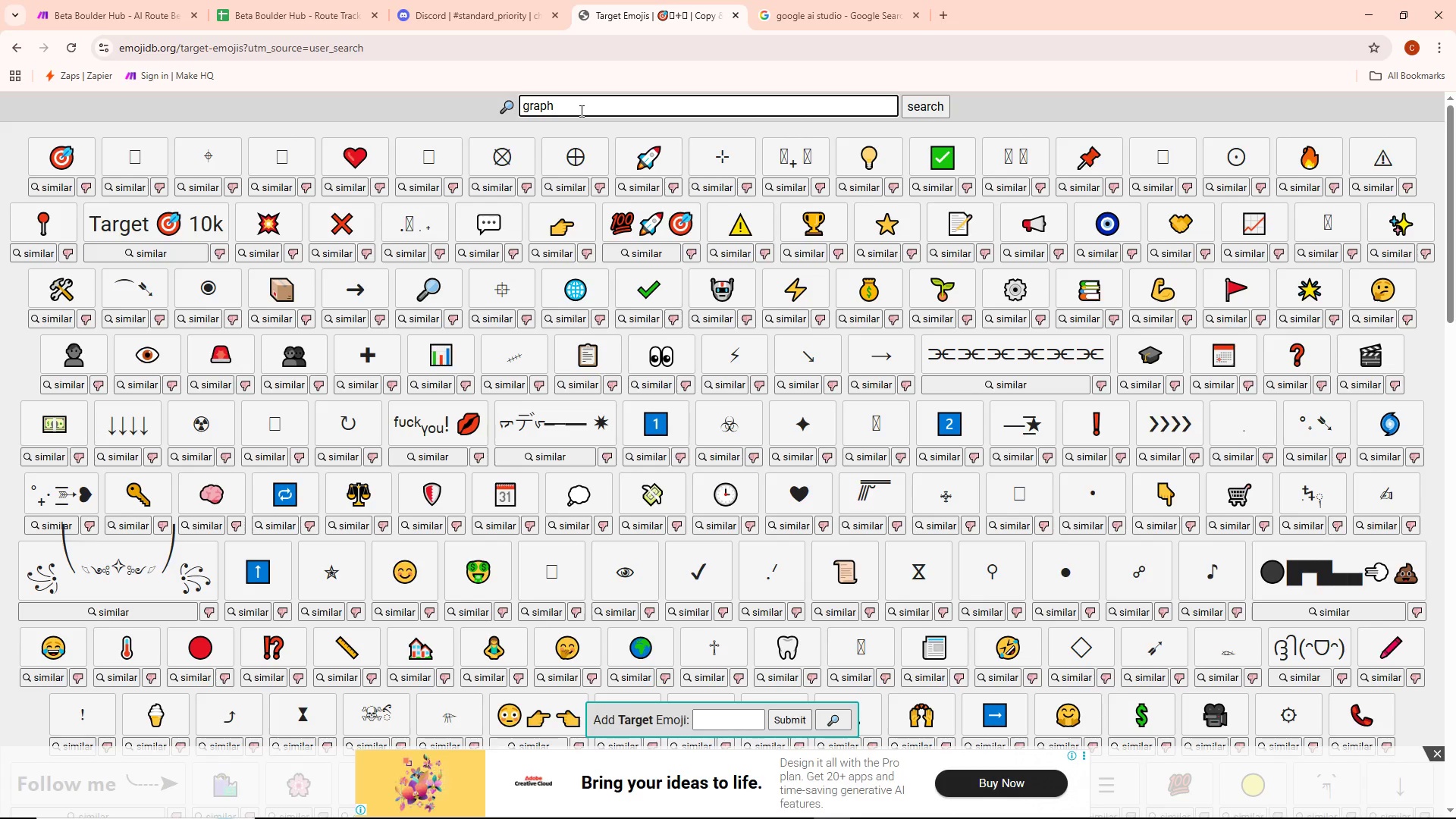 
key(Enter)
 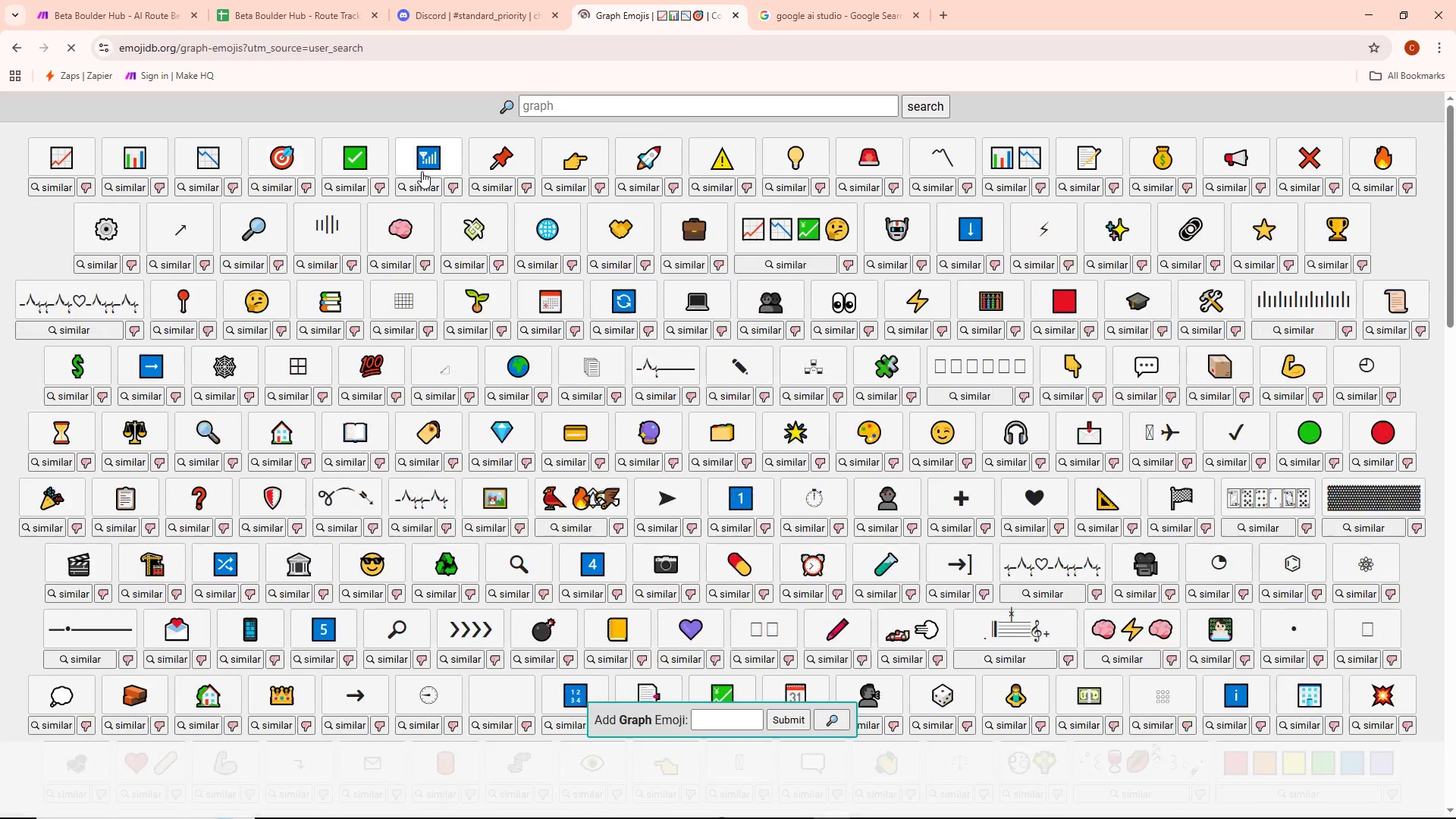 
left_click([136, 167])
 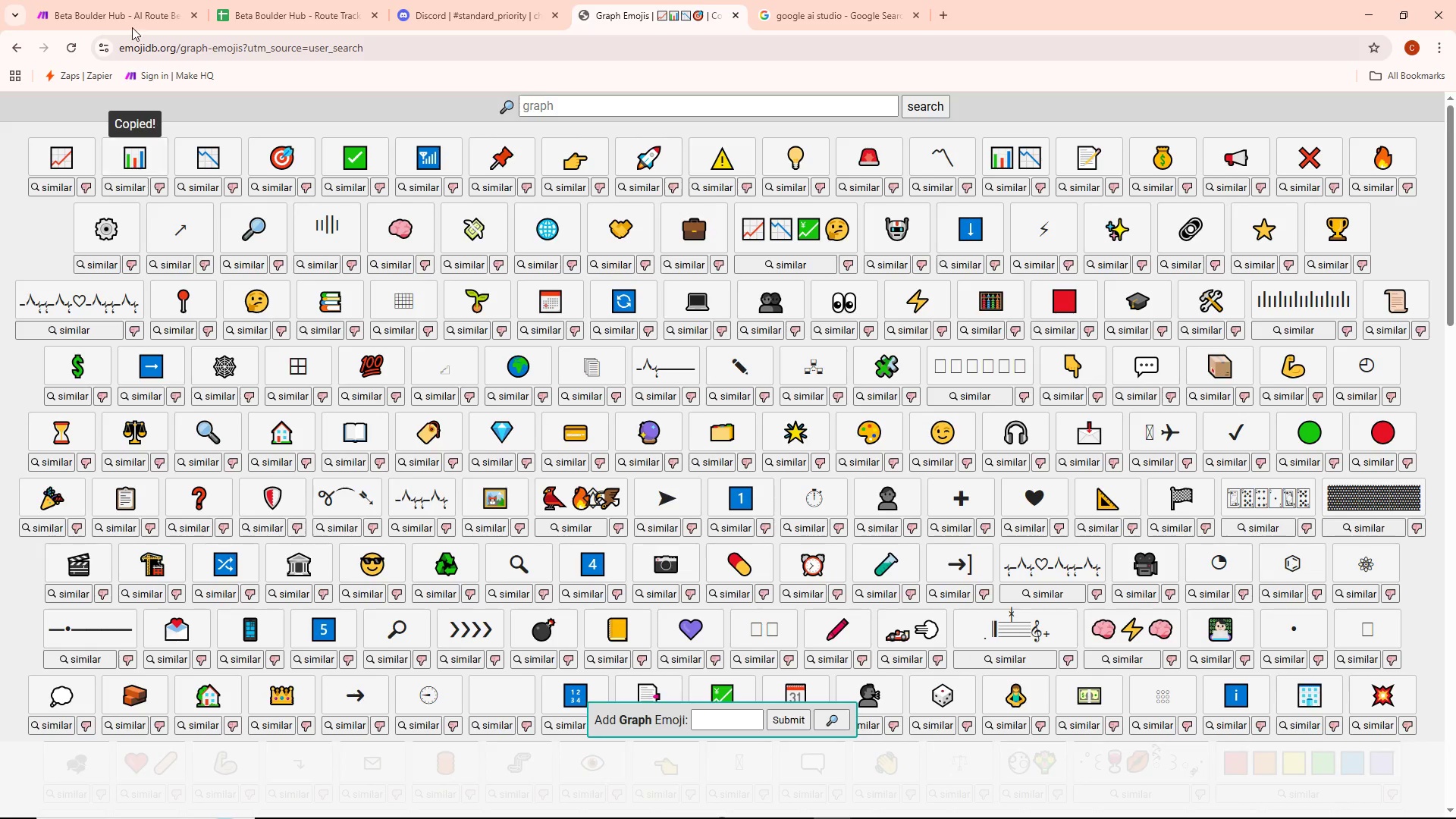 
left_click([132, 20])
 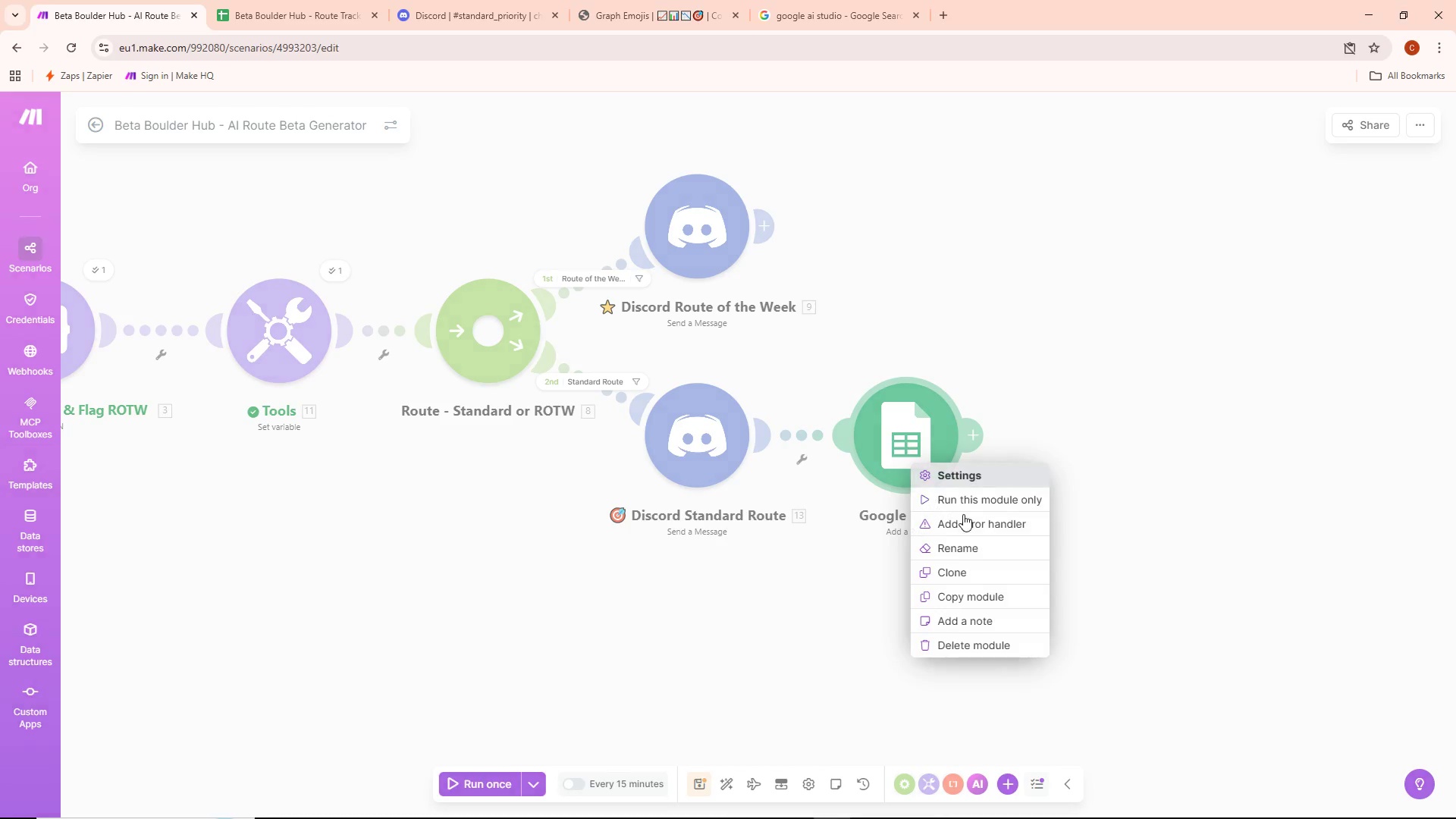 
left_click([962, 544])
 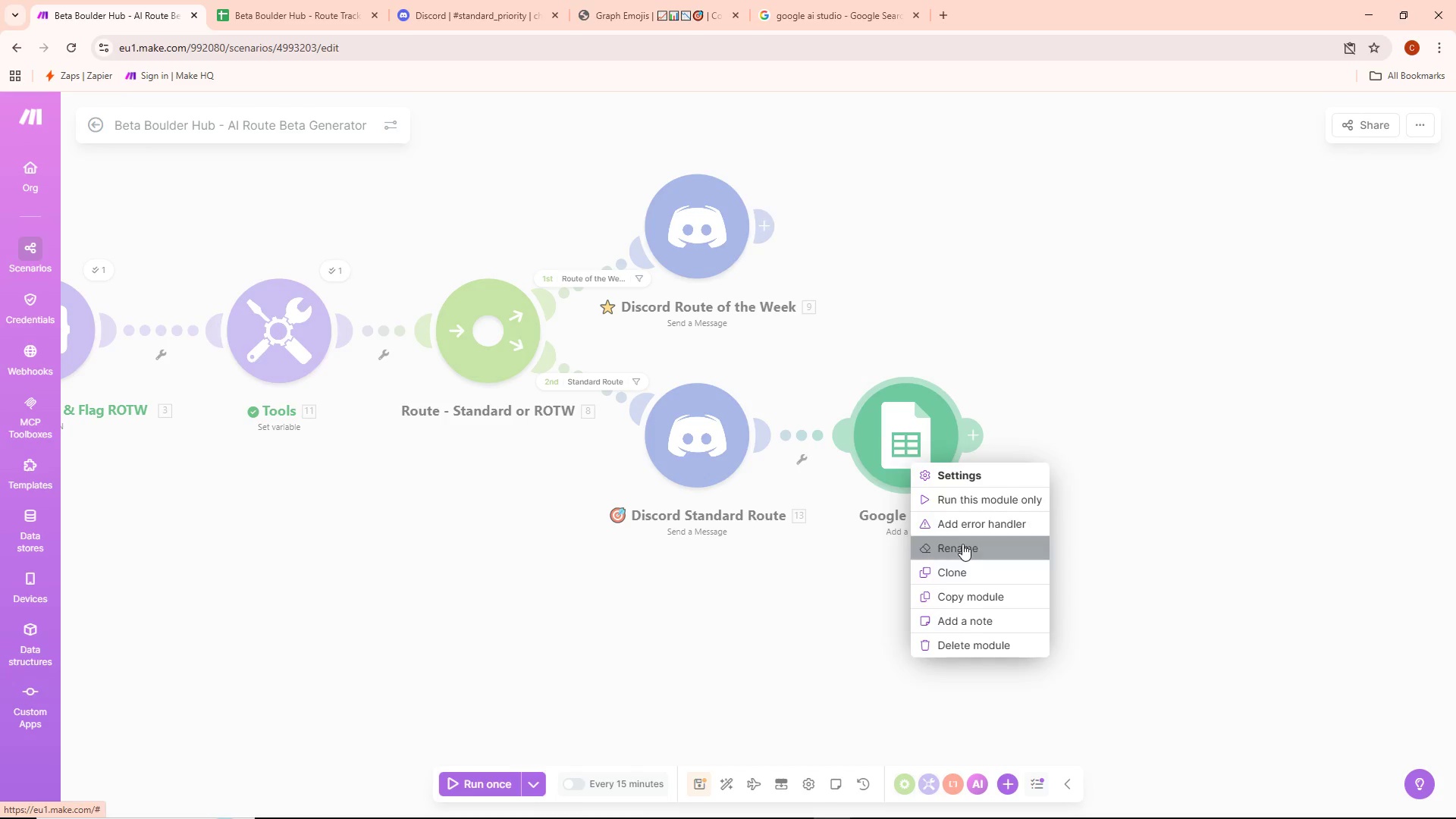 
key(Control+ControlLeft)
 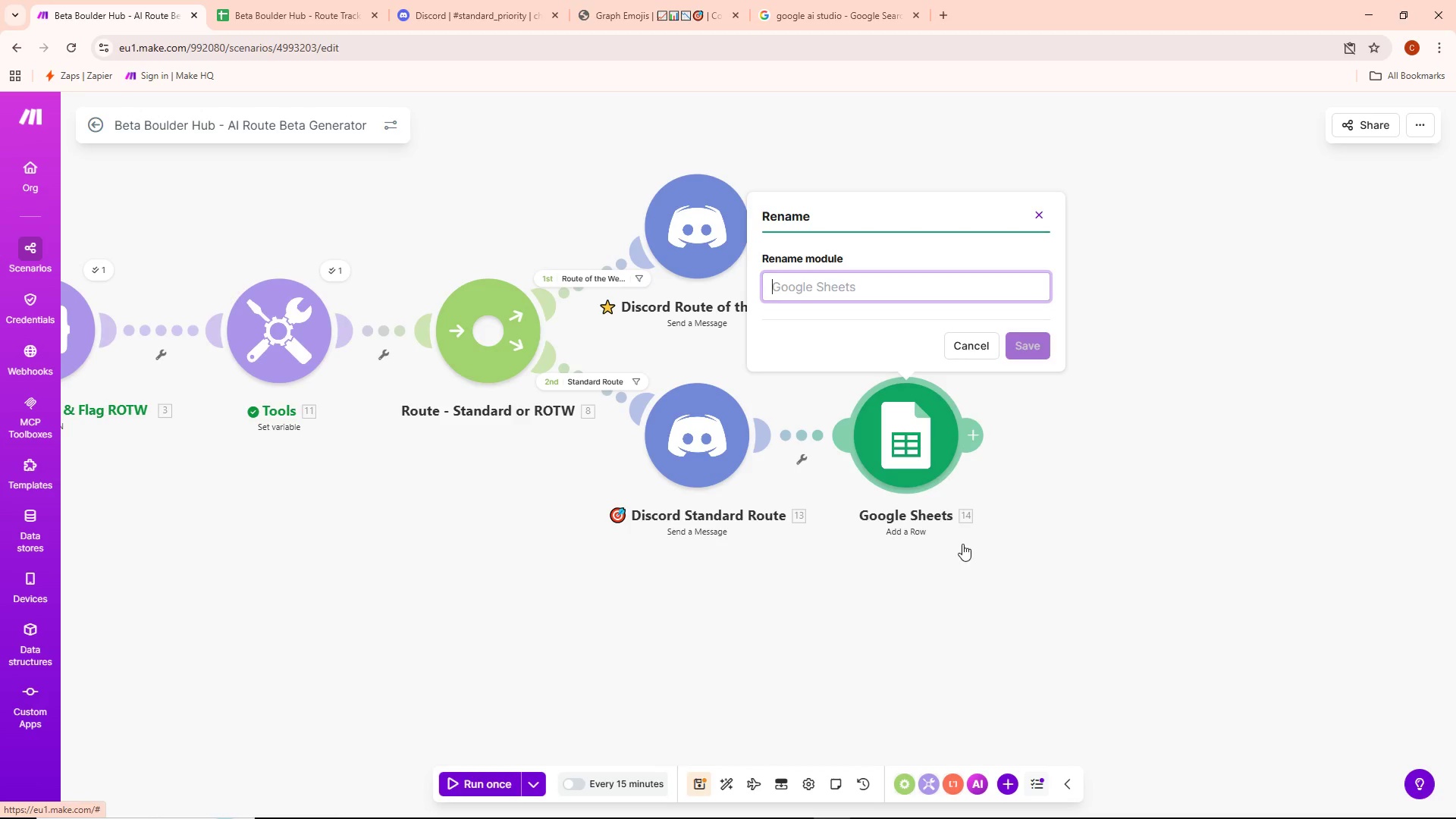 
key(Control+V)
 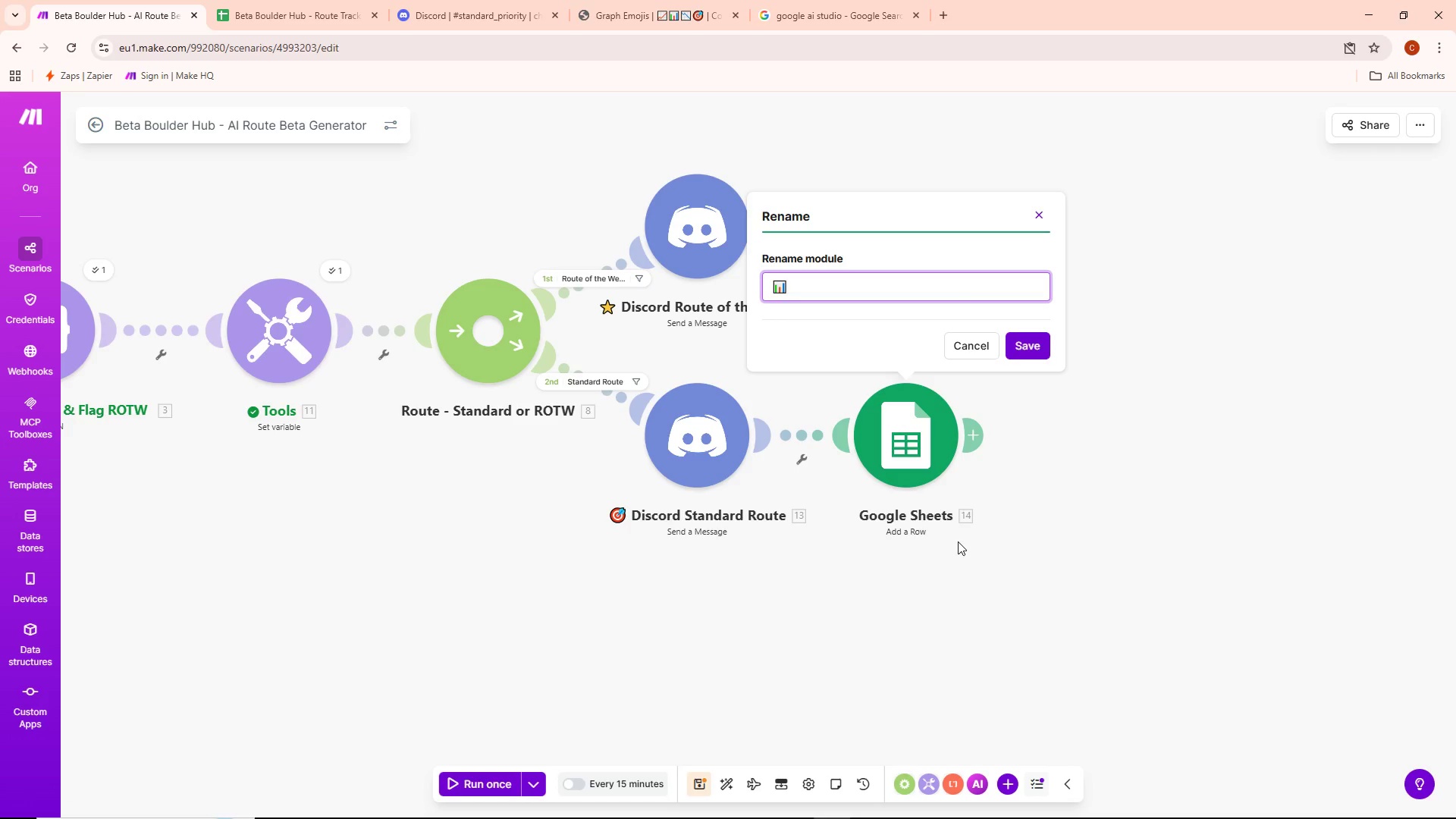 
type( Update Routes Sheet)
 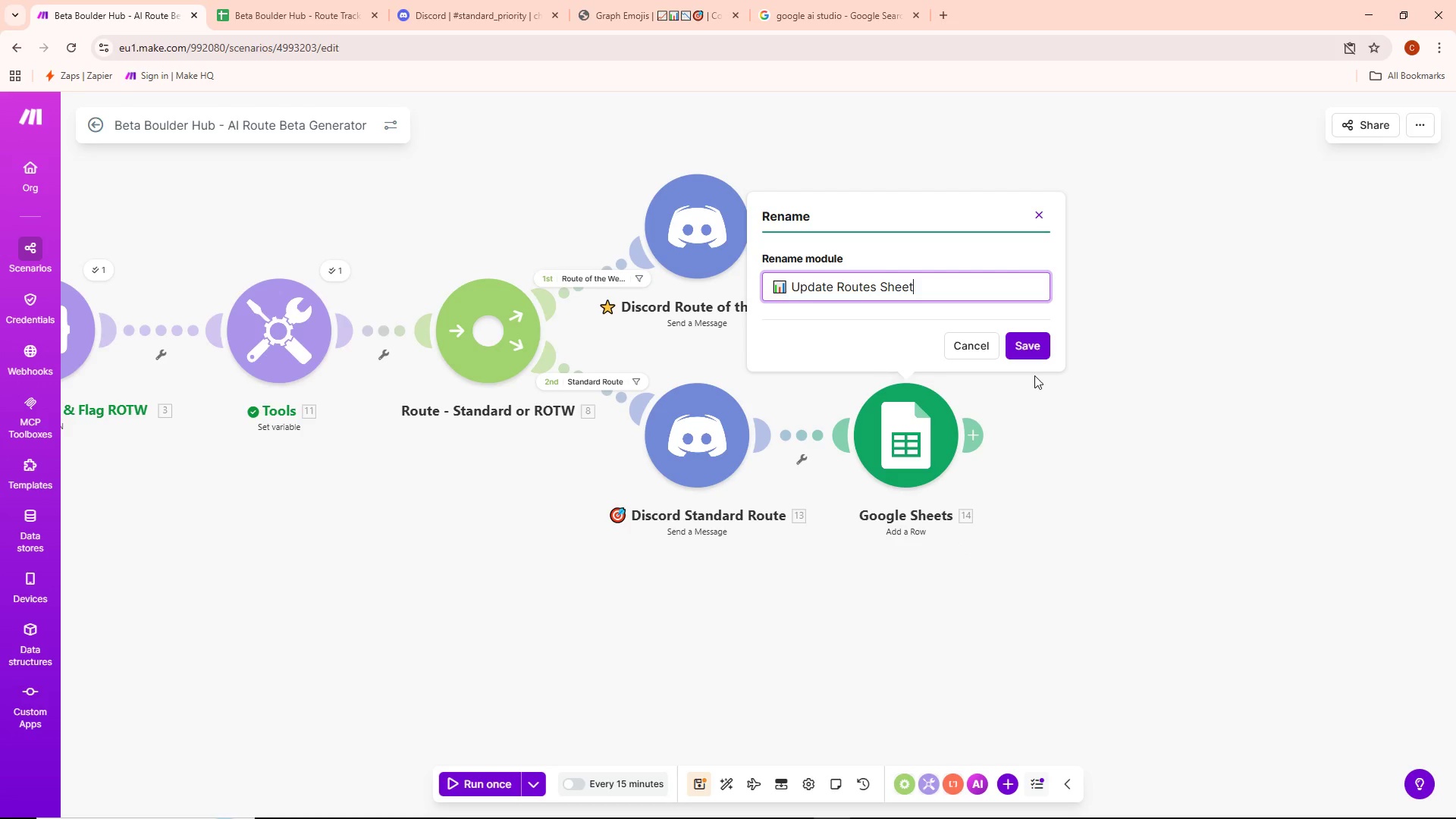 
left_click([1029, 339])
 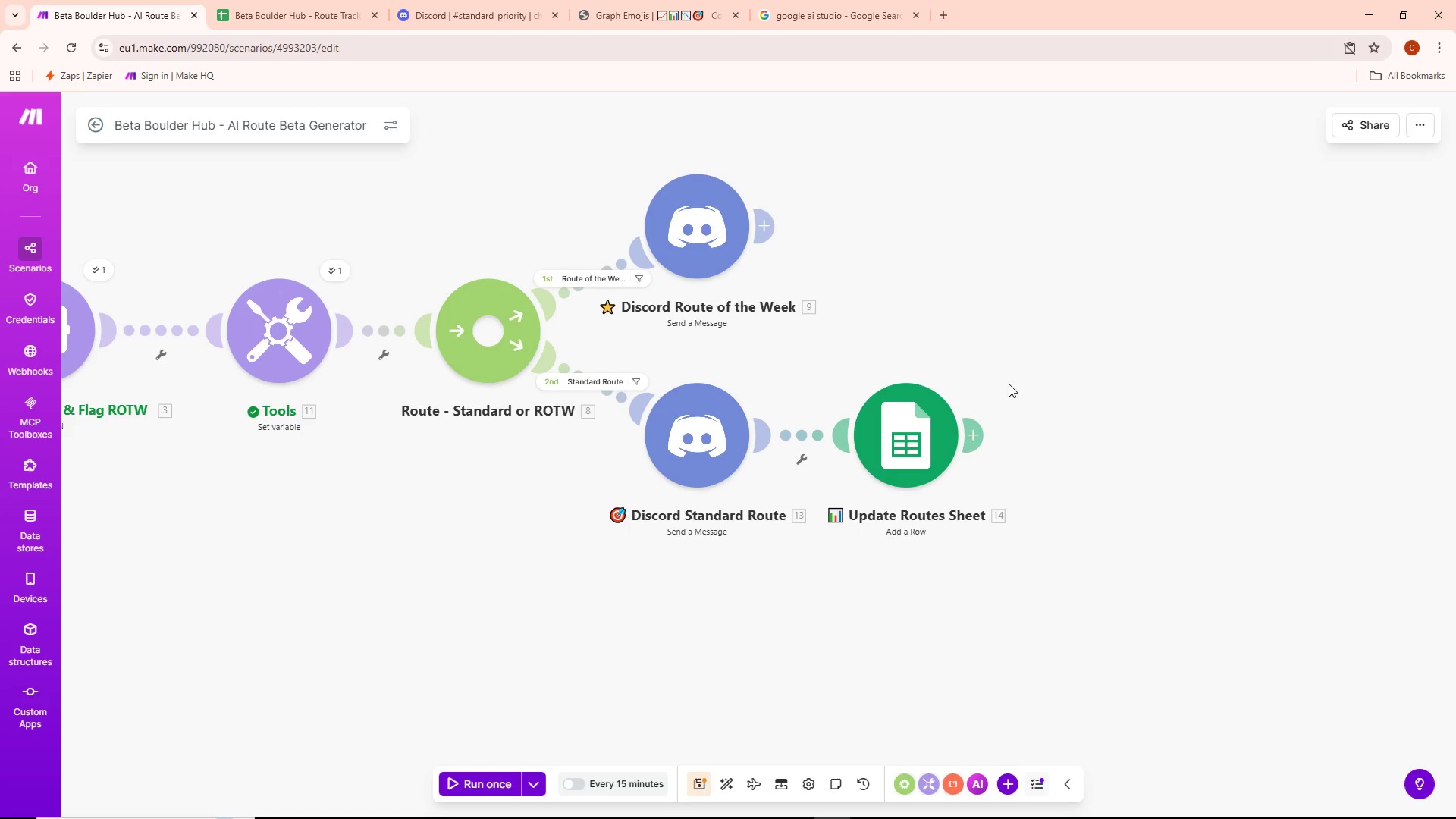 
left_click_drag(start_coordinate=[992, 360], to_coordinate=[1197, 347])
 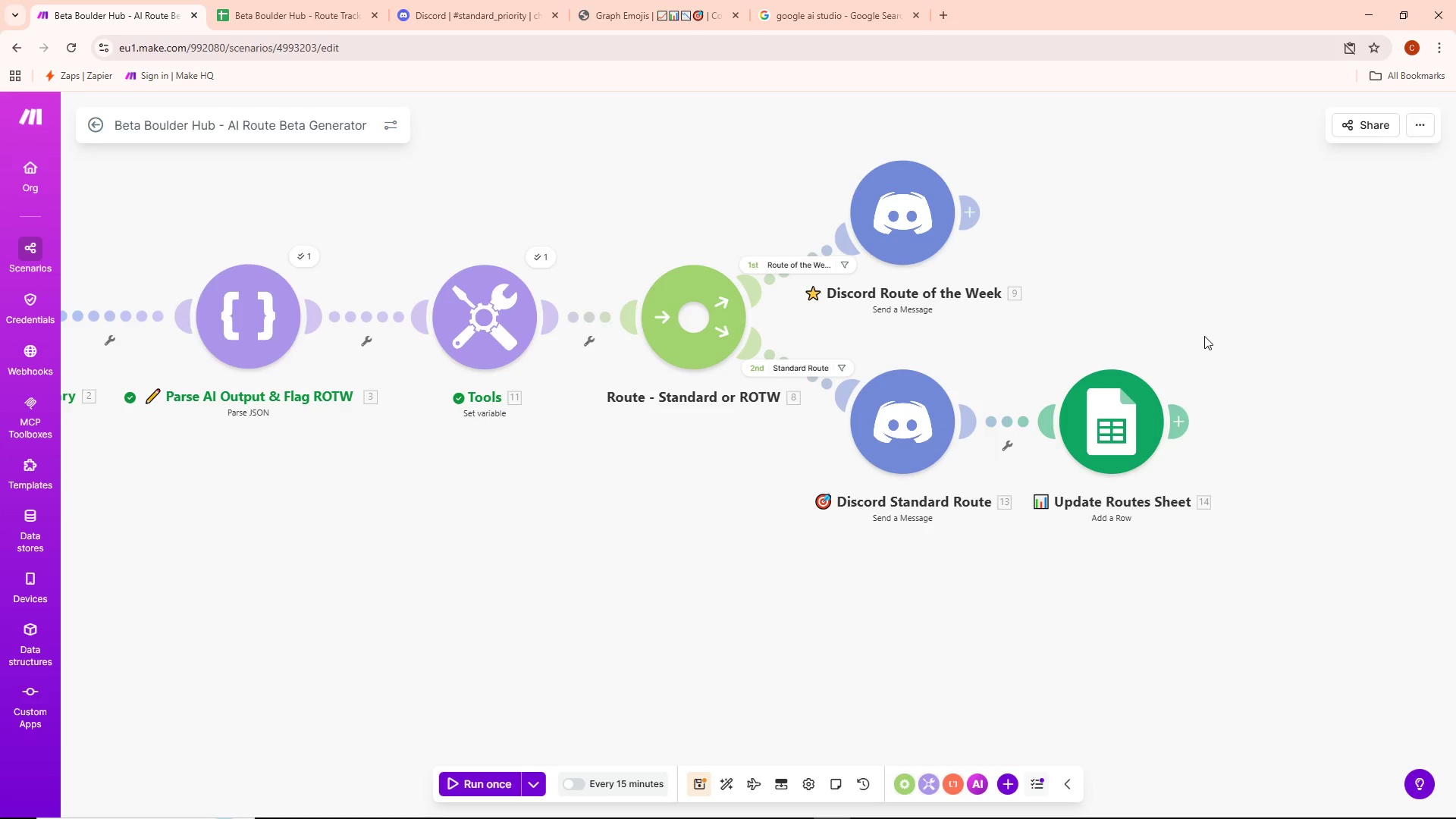 
left_click_drag(start_coordinate=[1203, 337], to_coordinate=[1307, 329])
 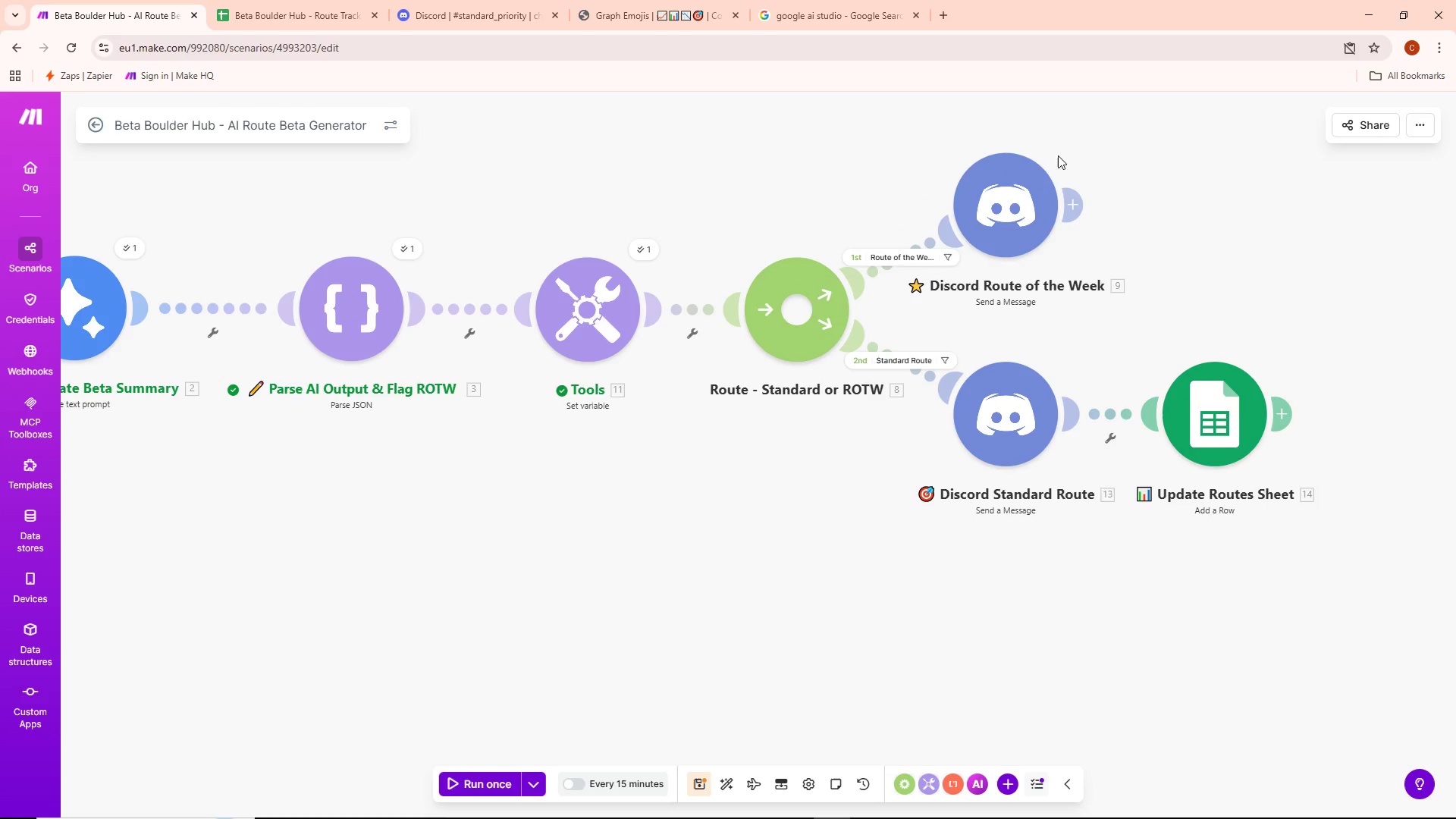 
left_click_drag(start_coordinate=[1169, 215], to_coordinate=[1207, 227])
 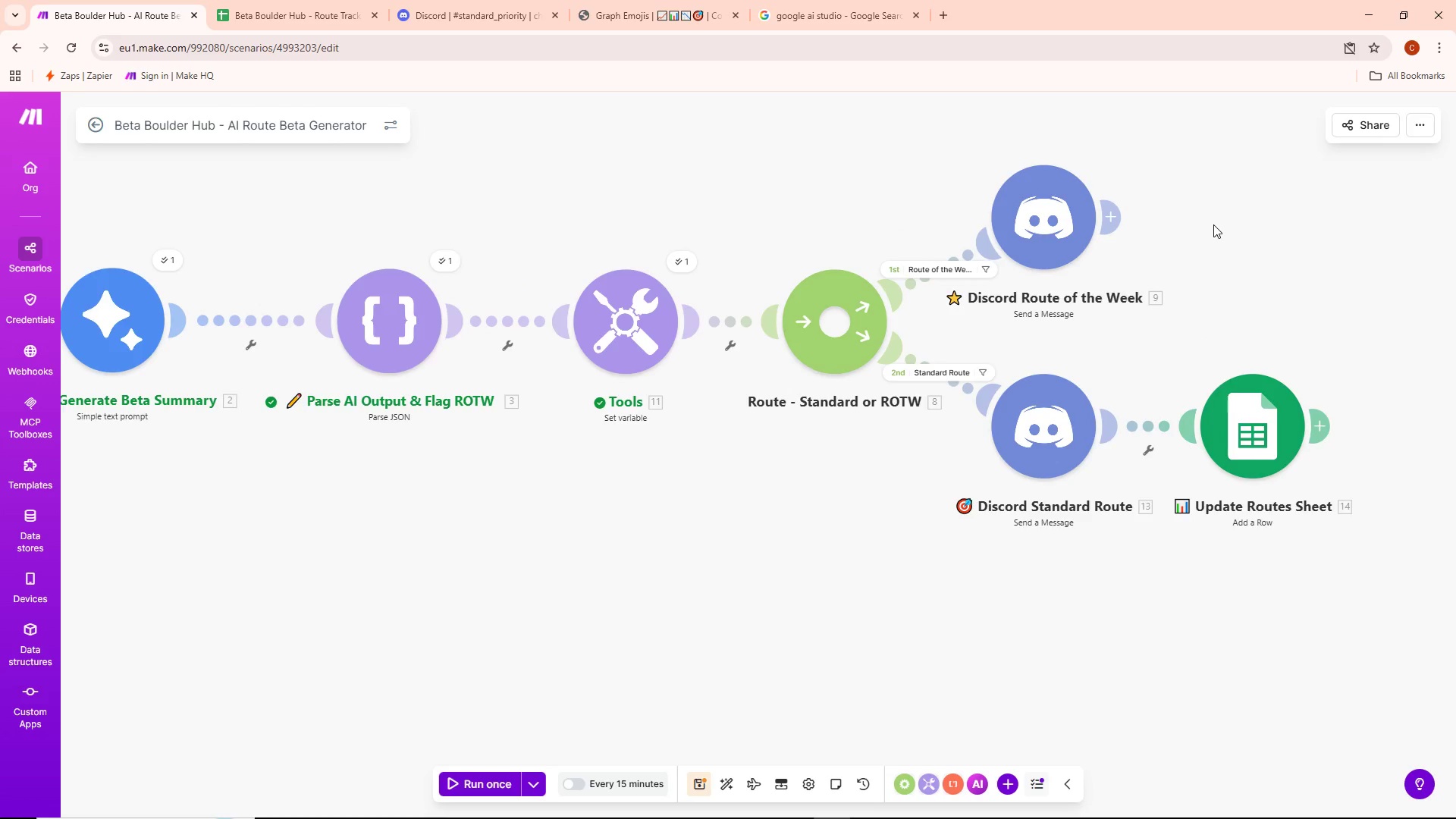 
scroll: coordinate [1213, 224], scroll_direction: down, amount: 1.0
 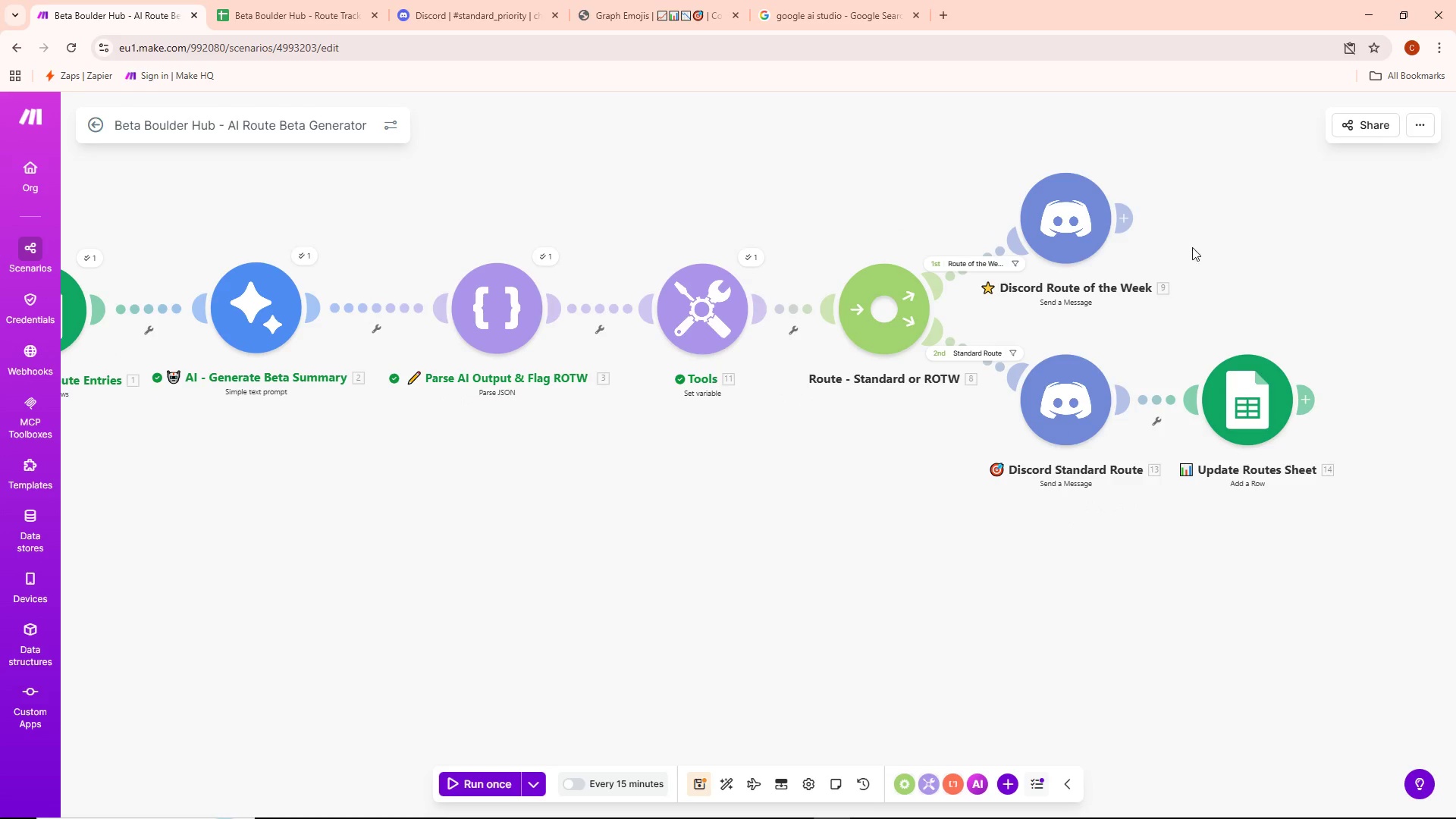 
left_click_drag(start_coordinate=[1190, 248], to_coordinate=[1257, 243])
 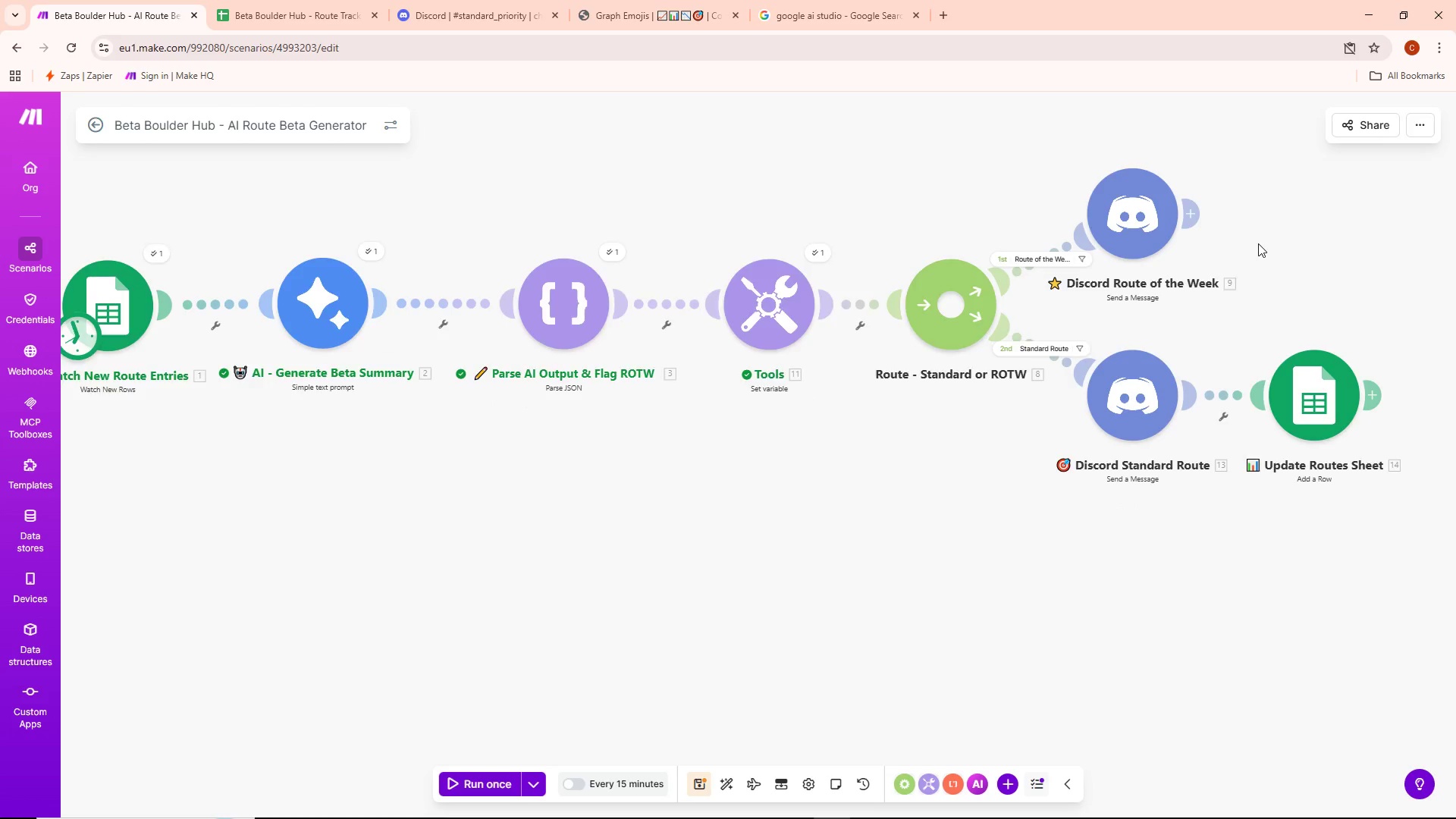 
scroll: coordinate [1258, 243], scroll_direction: down, amount: 1.0
 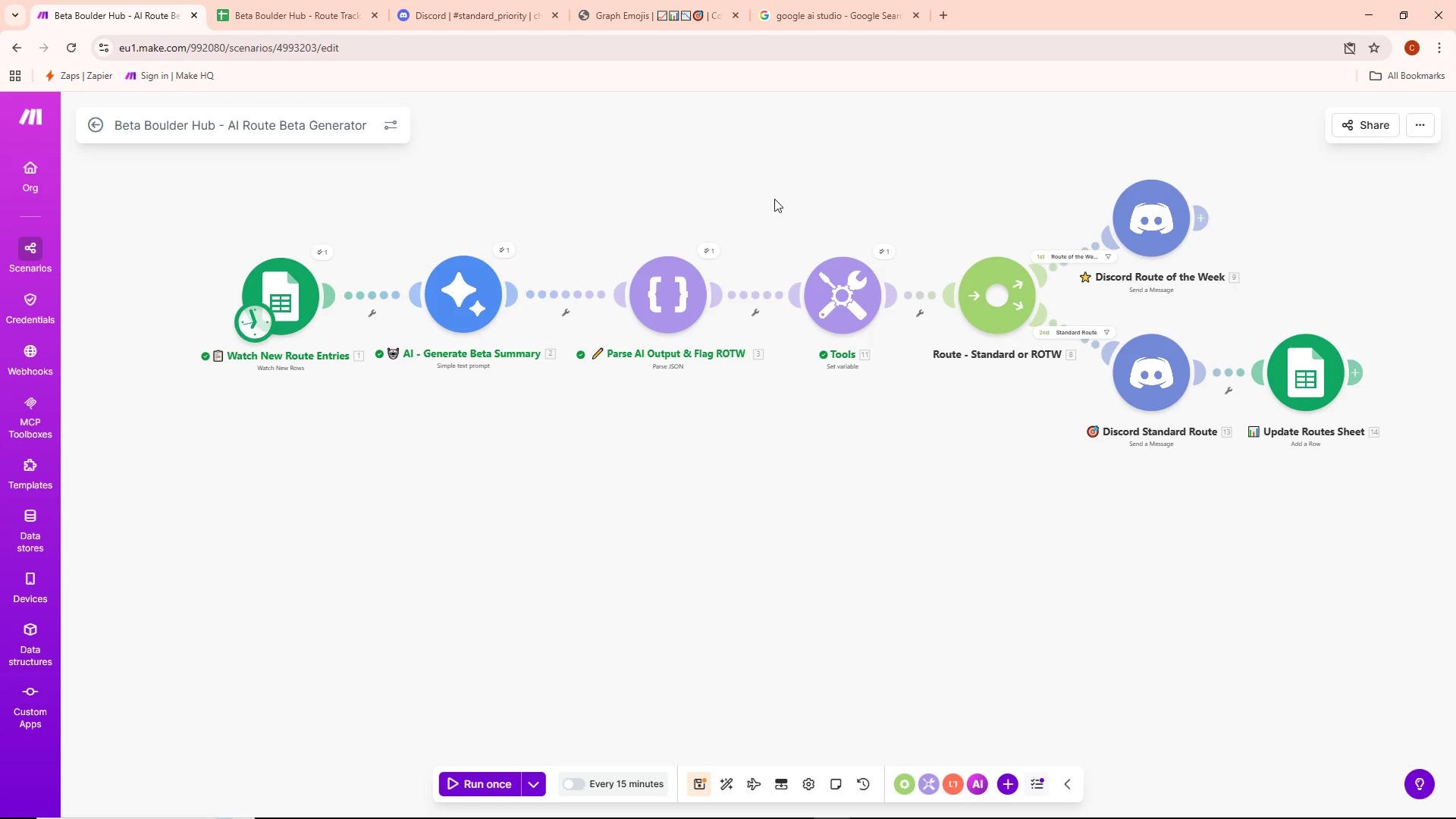 
left_click([532, 785])
 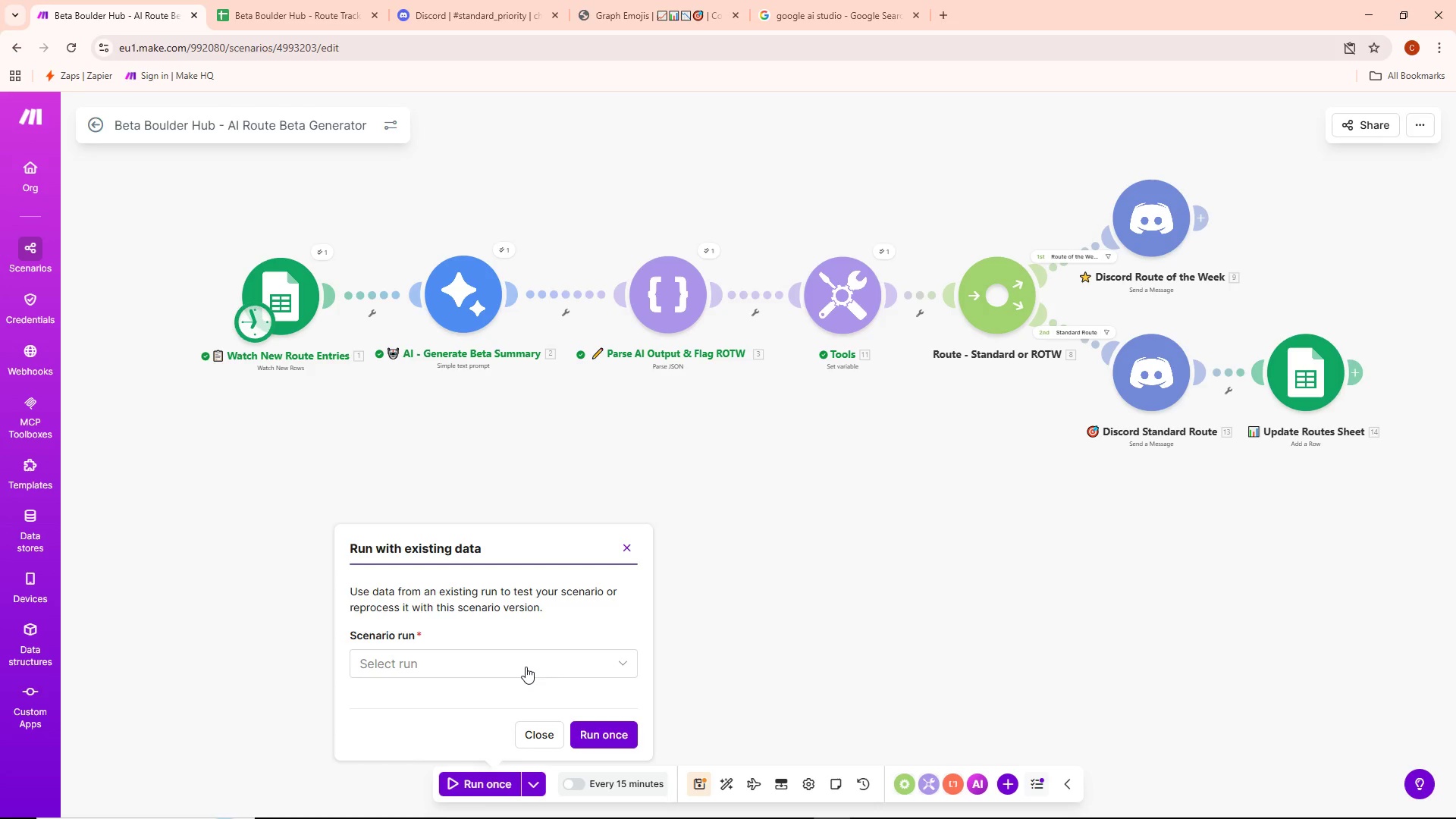 
left_click([528, 659])
 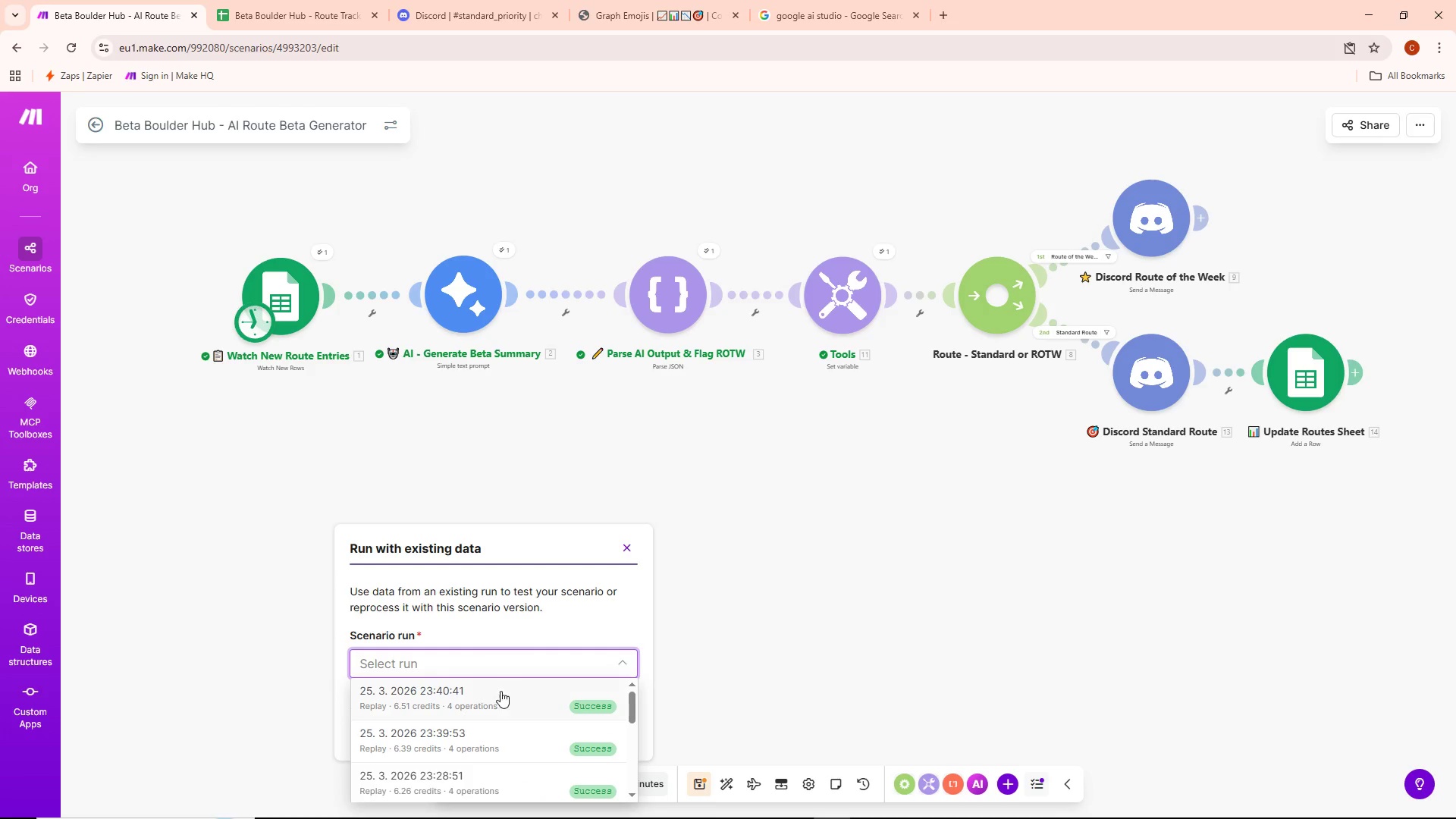 
left_click([491, 708])
 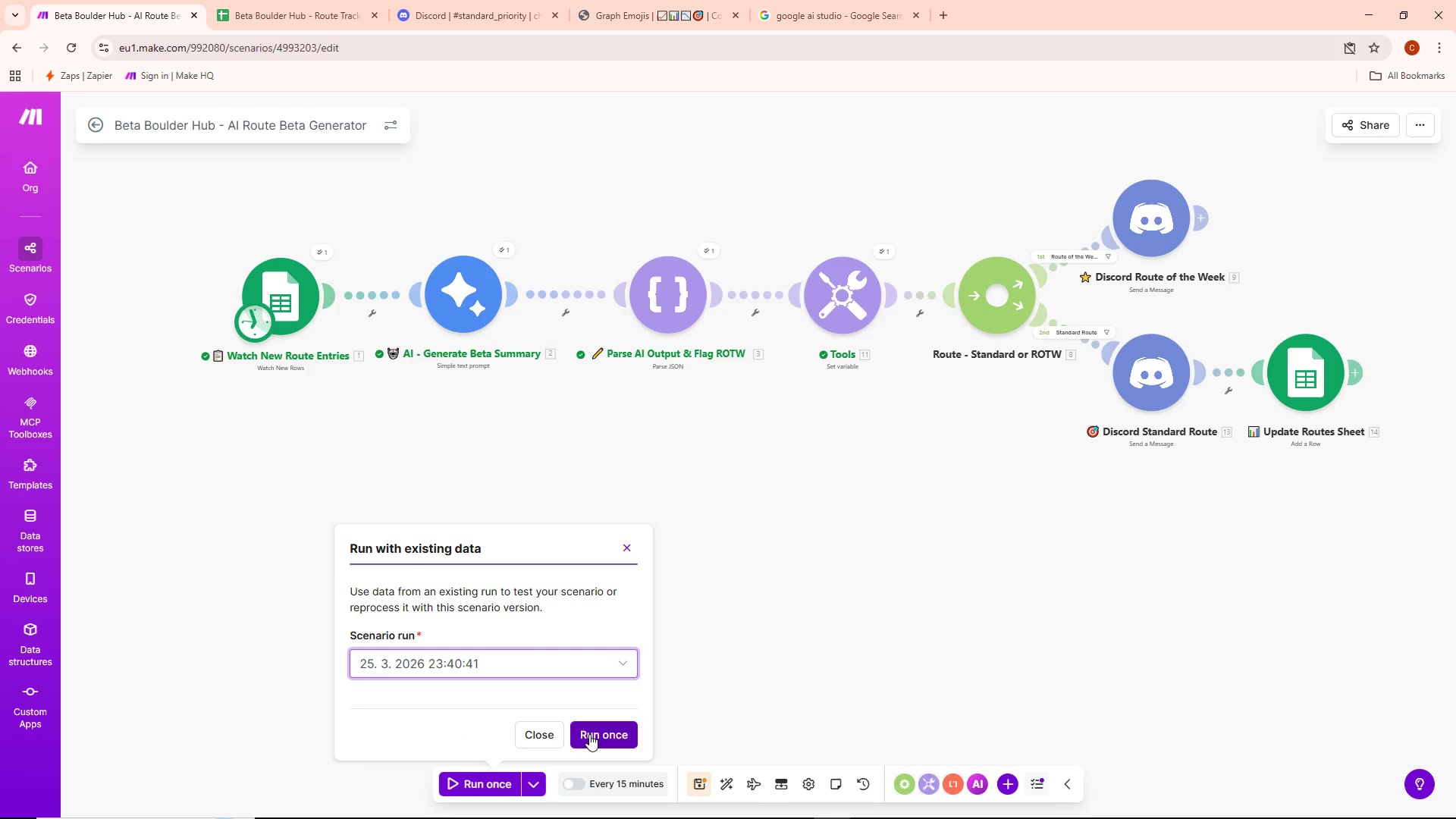 
left_click([592, 734])
 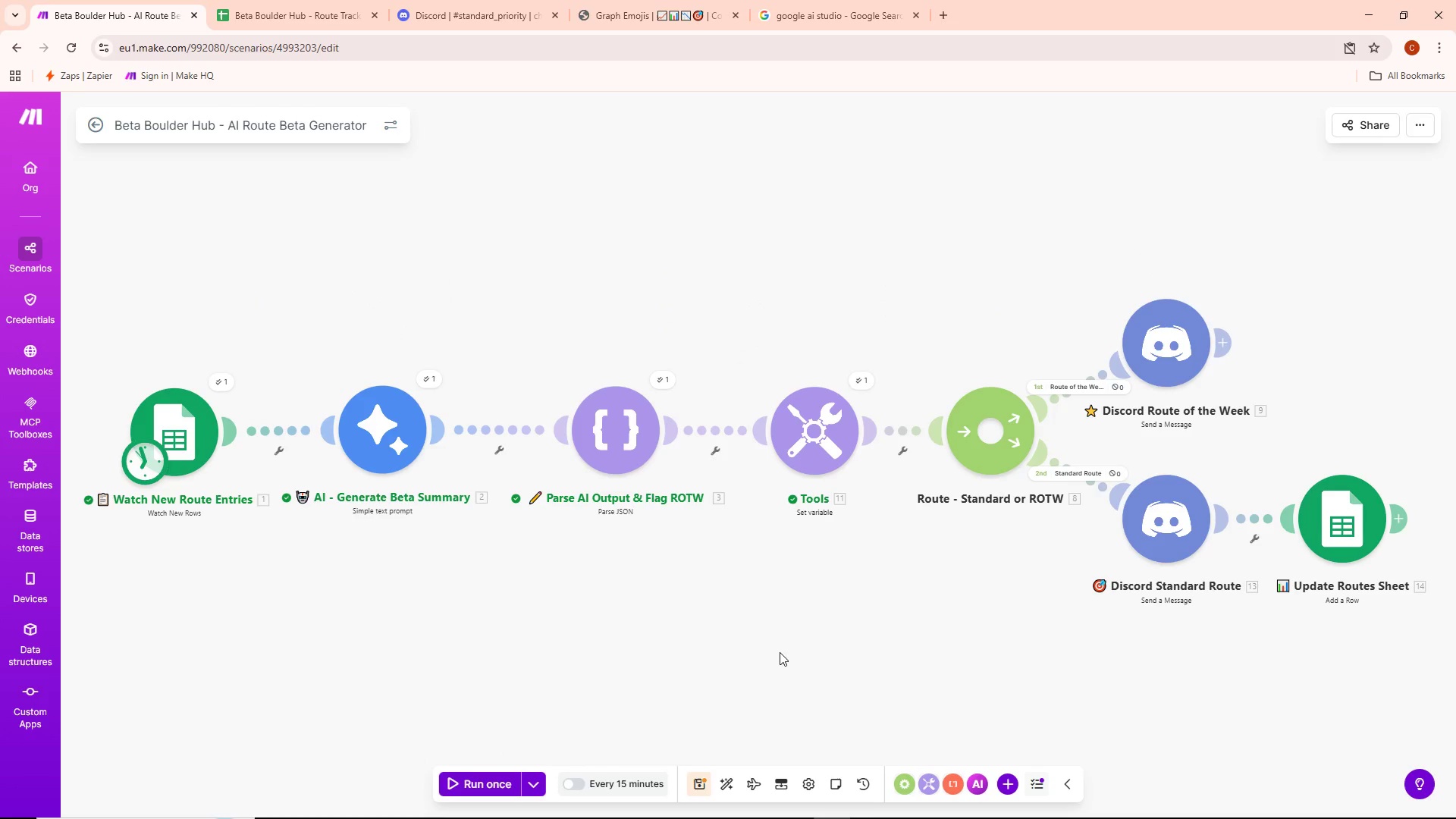 
wait(7.7)
 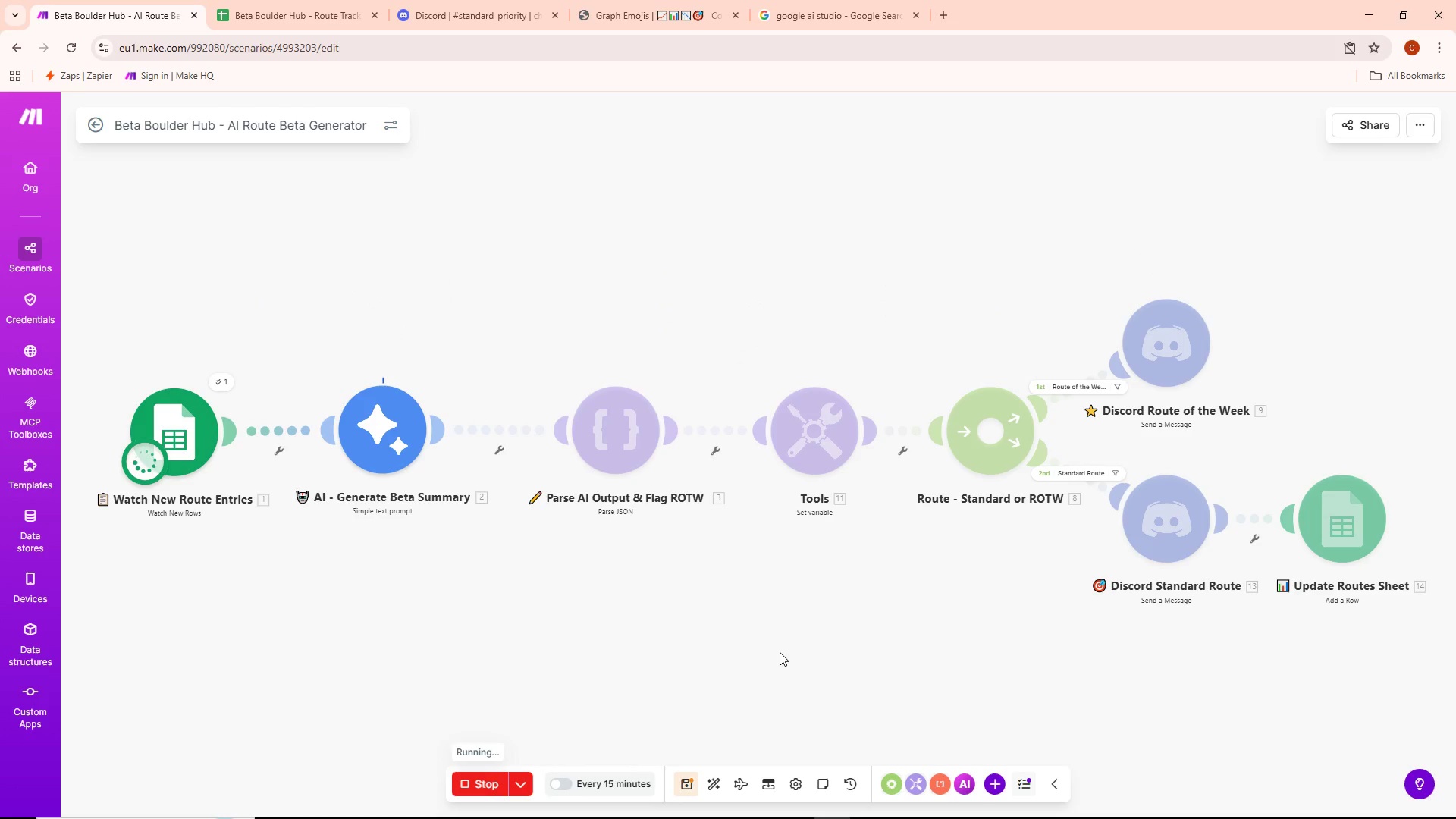 
left_click([1116, 384])
 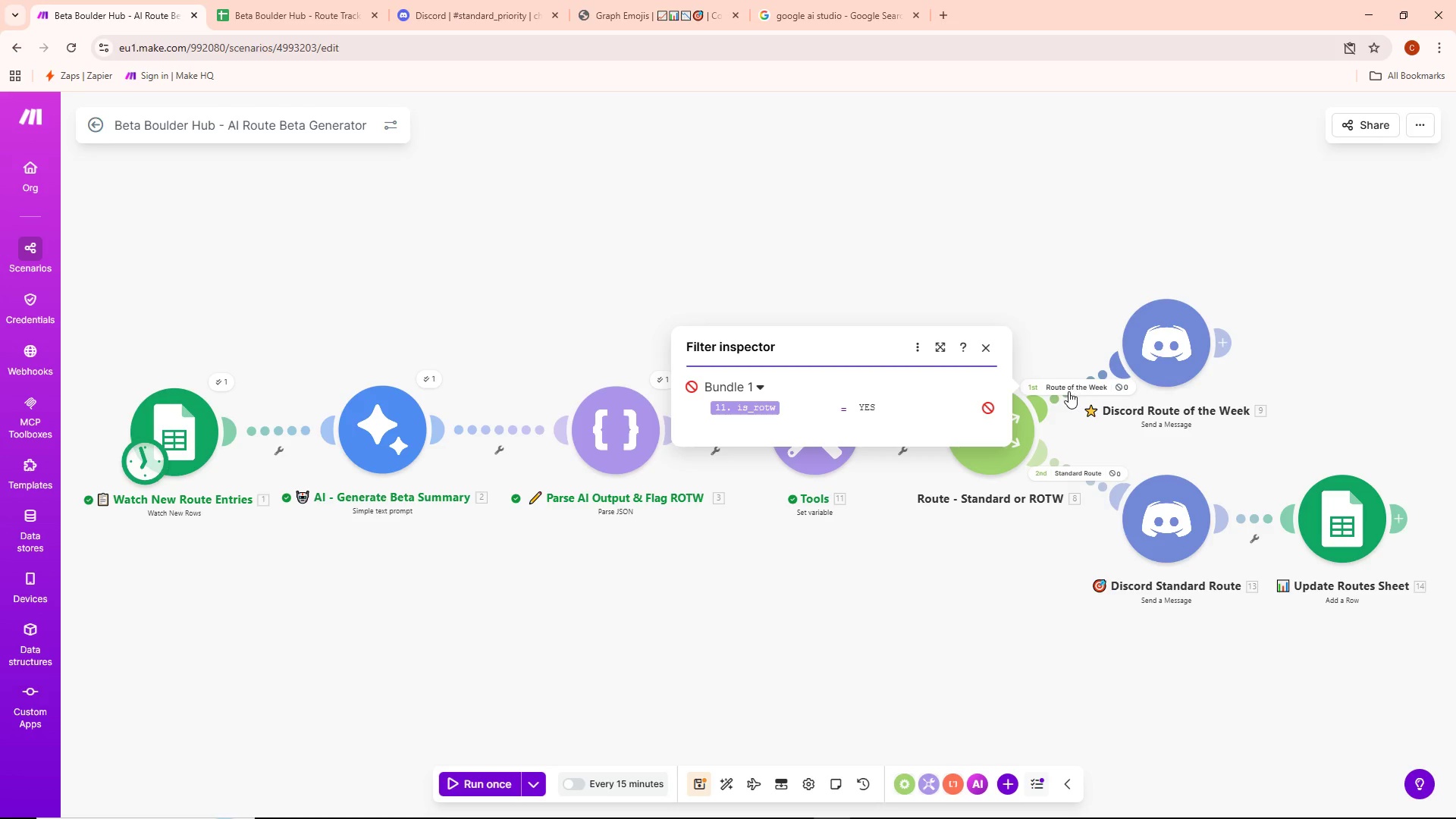 
left_click([695, 570])
 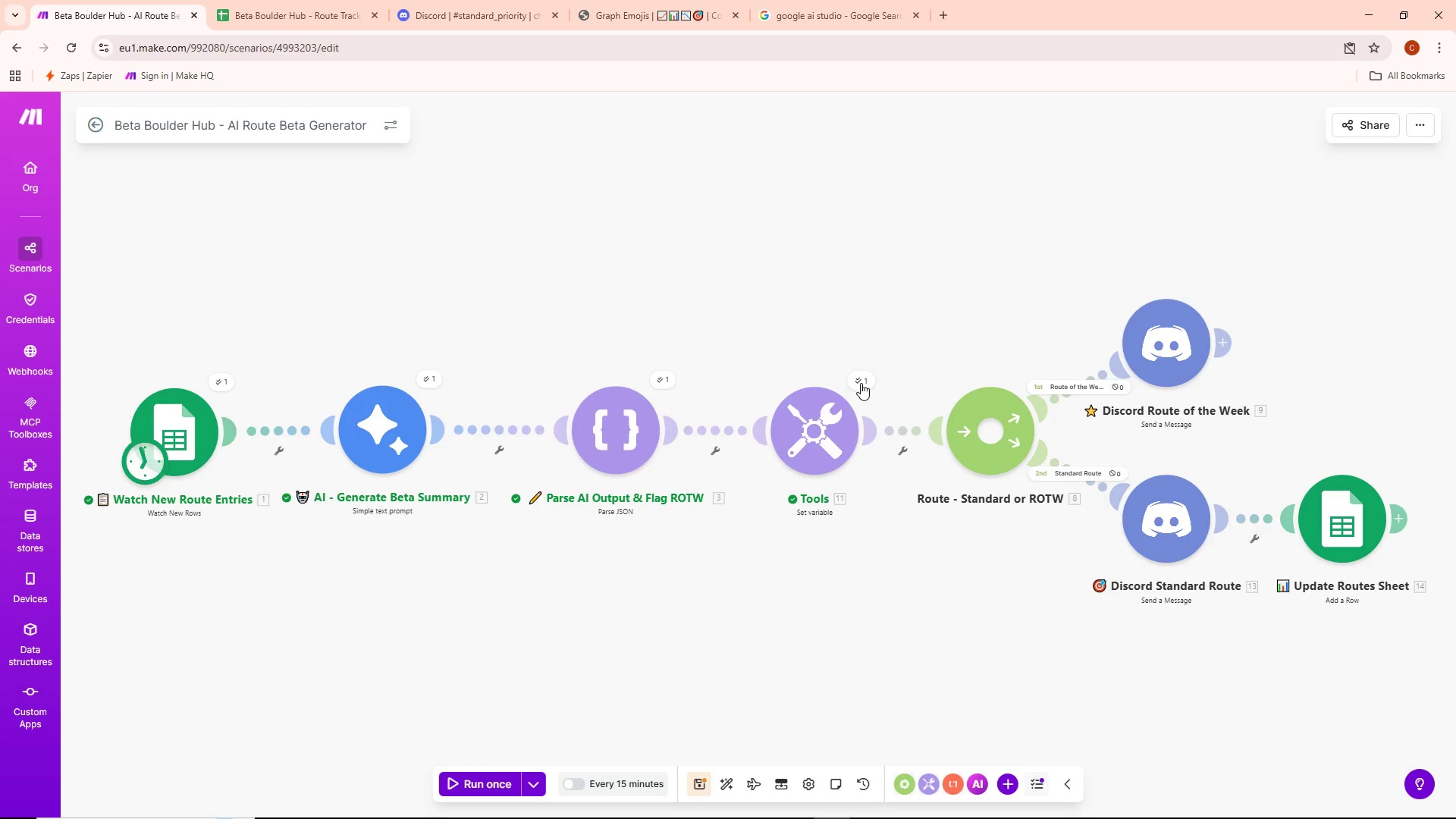 
left_click([861, 383])
 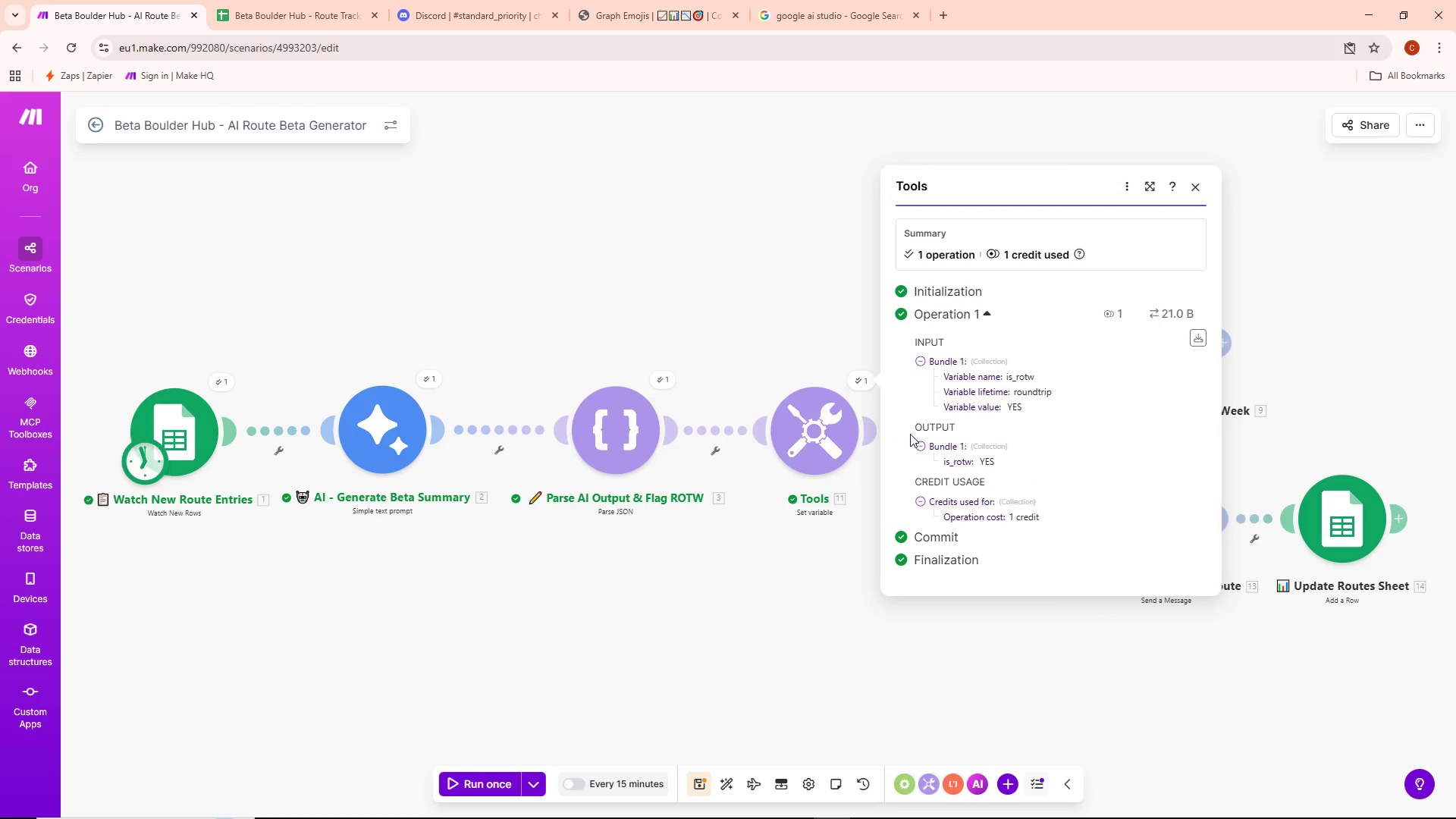 
left_click([840, 322])
 